 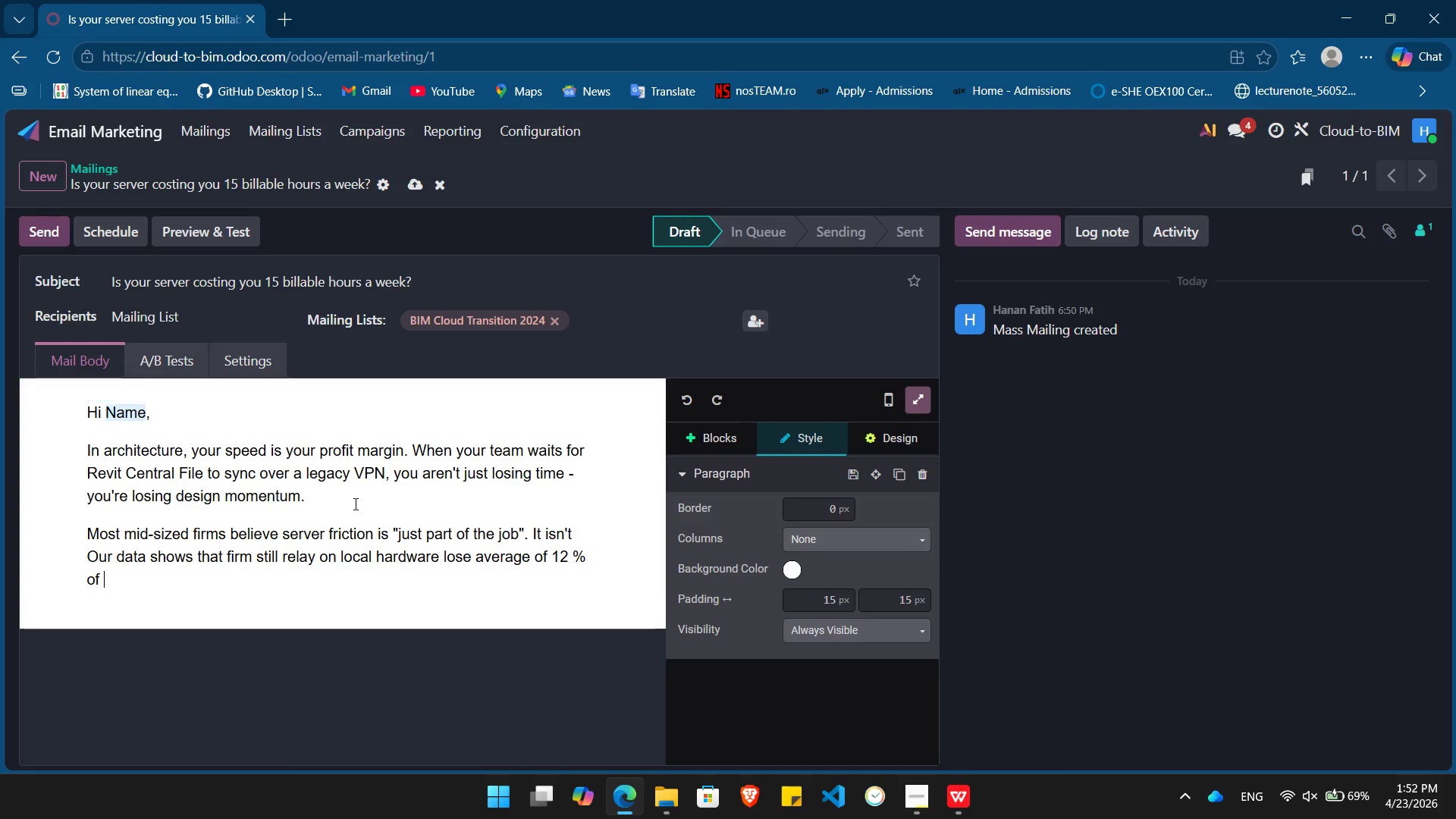 
key(Control+Z)
 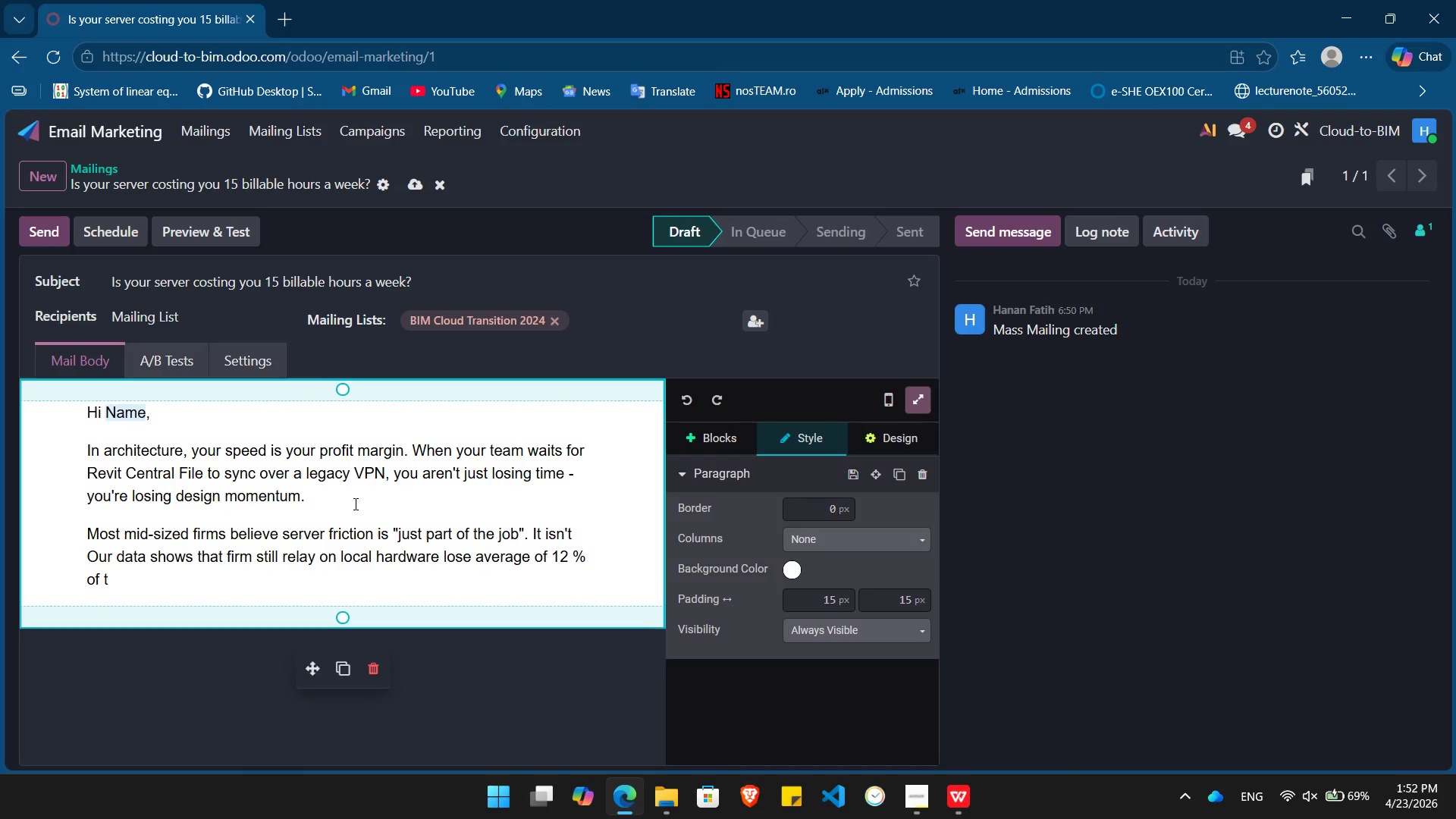 
key(Control+Z)
 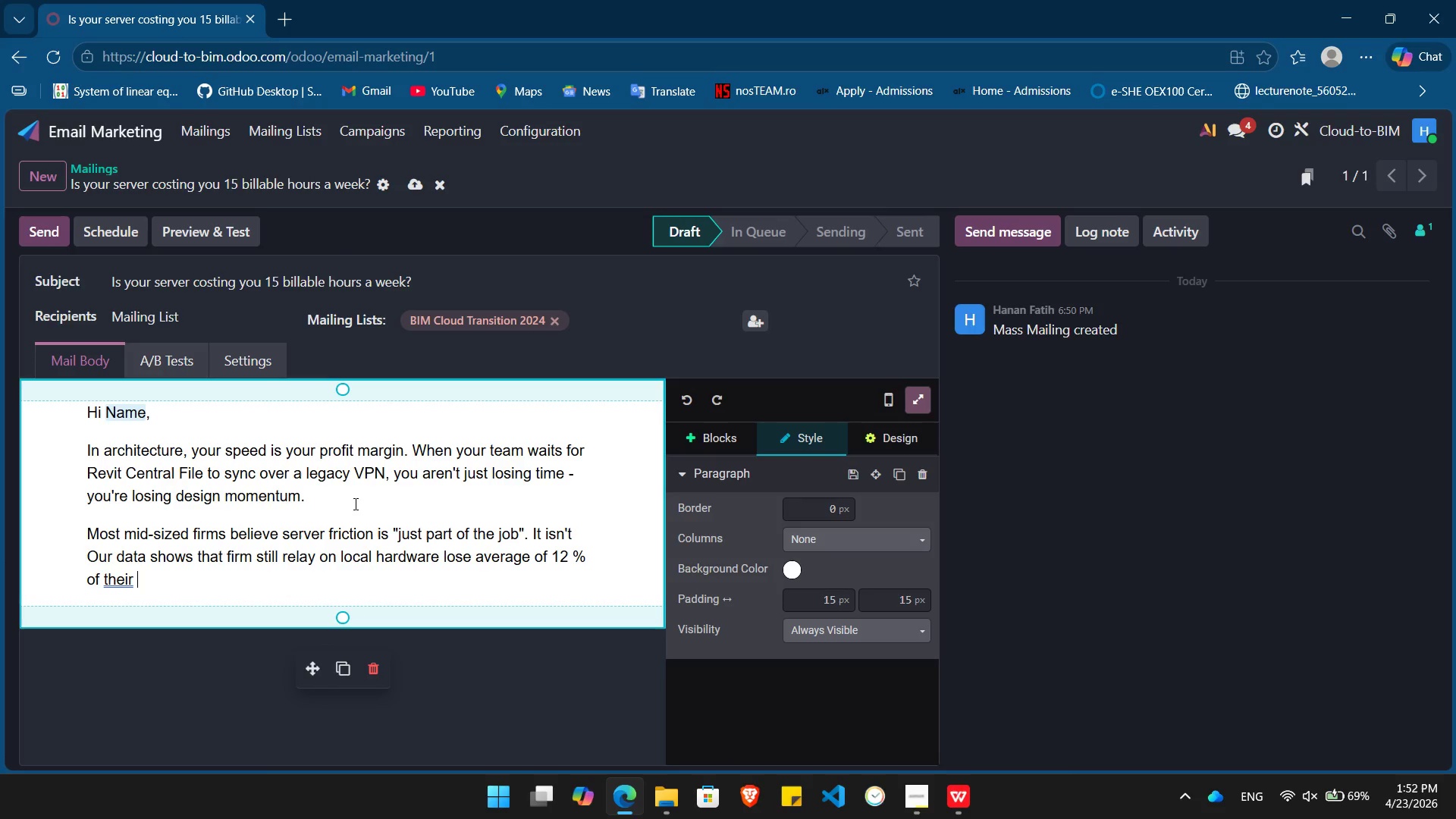 
type(annual billable capacity to sync errors and file-sharing latency.)
 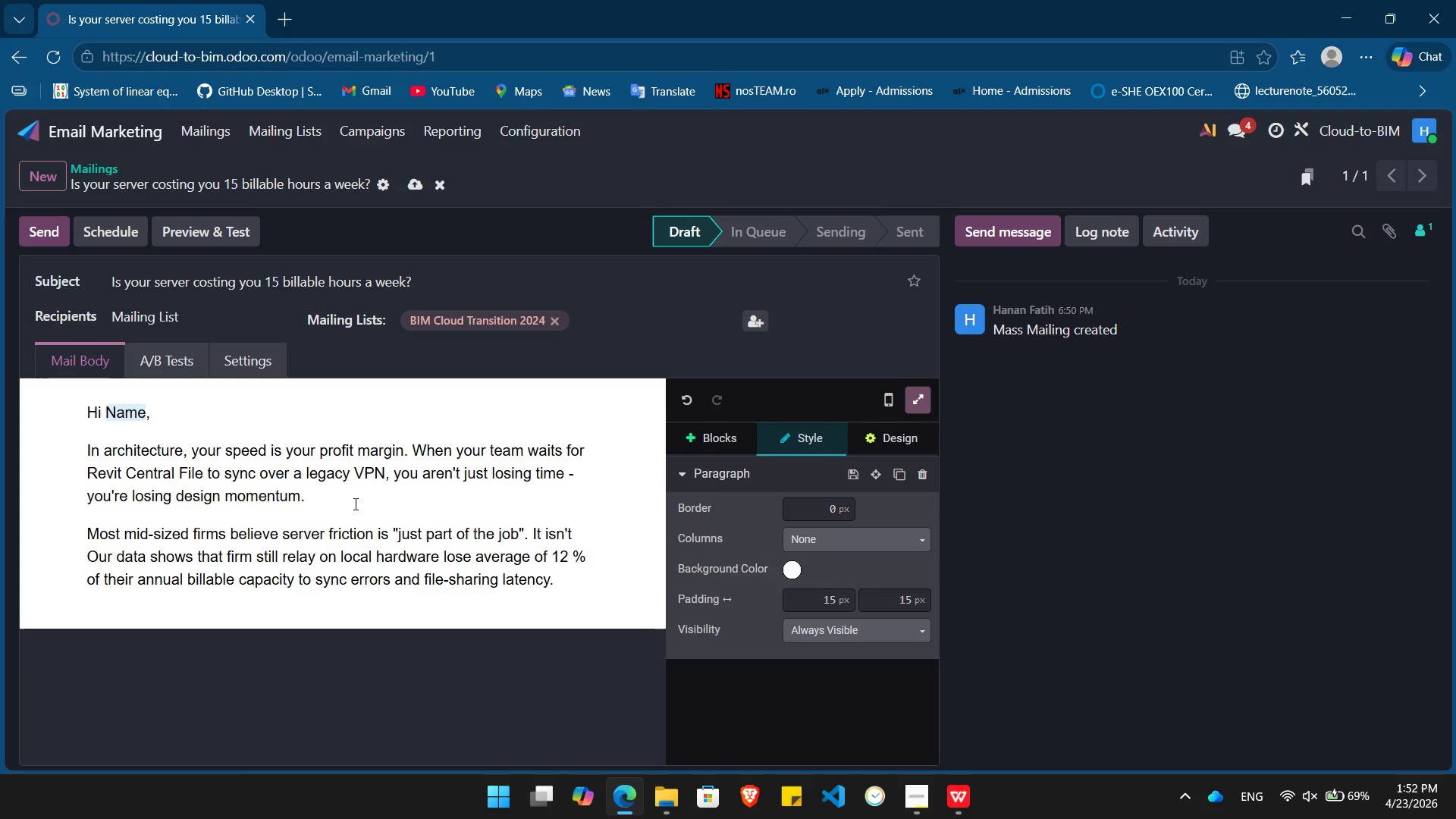 
key(Enter)
 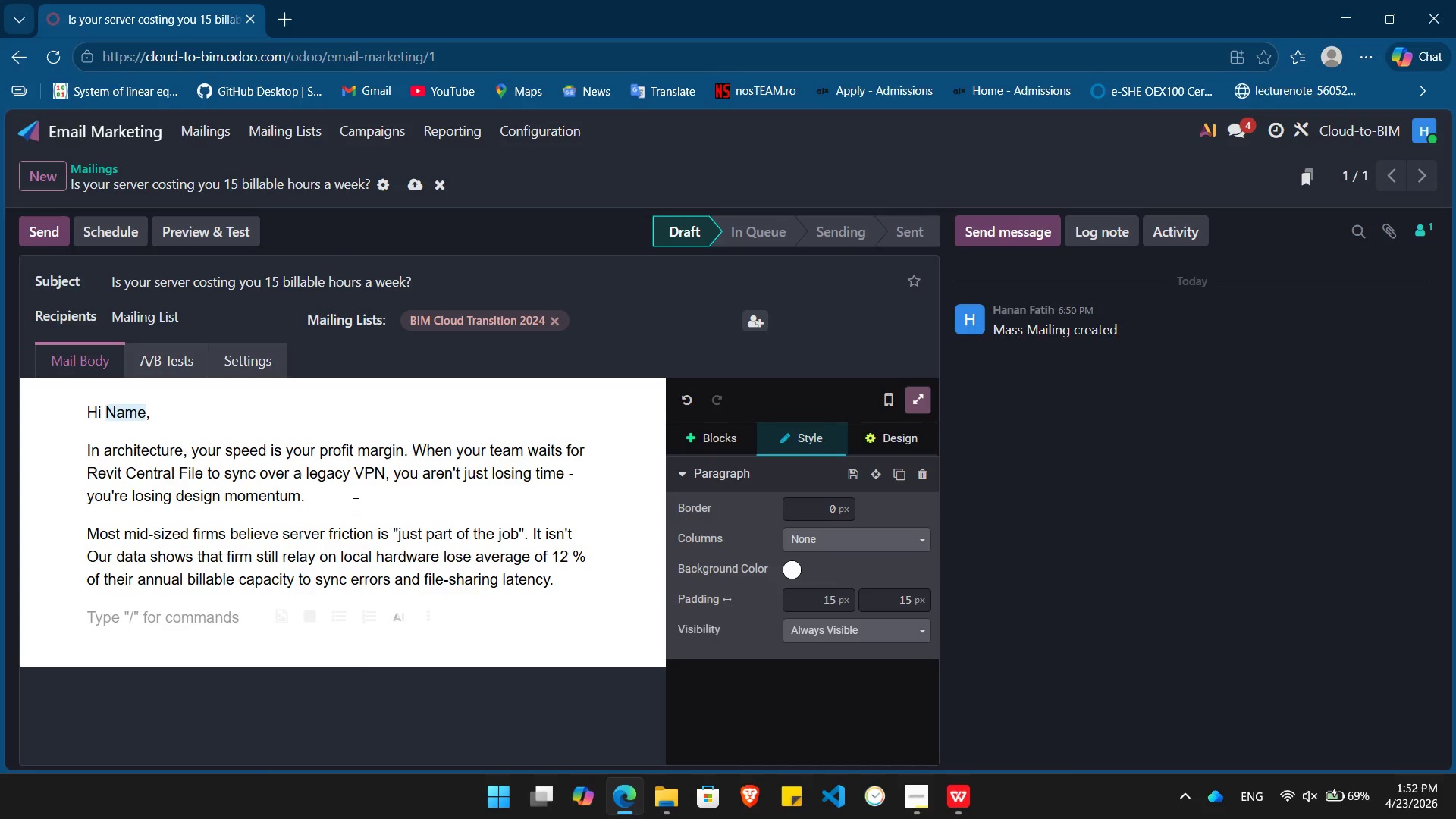 
key(Control+ControlLeft)
 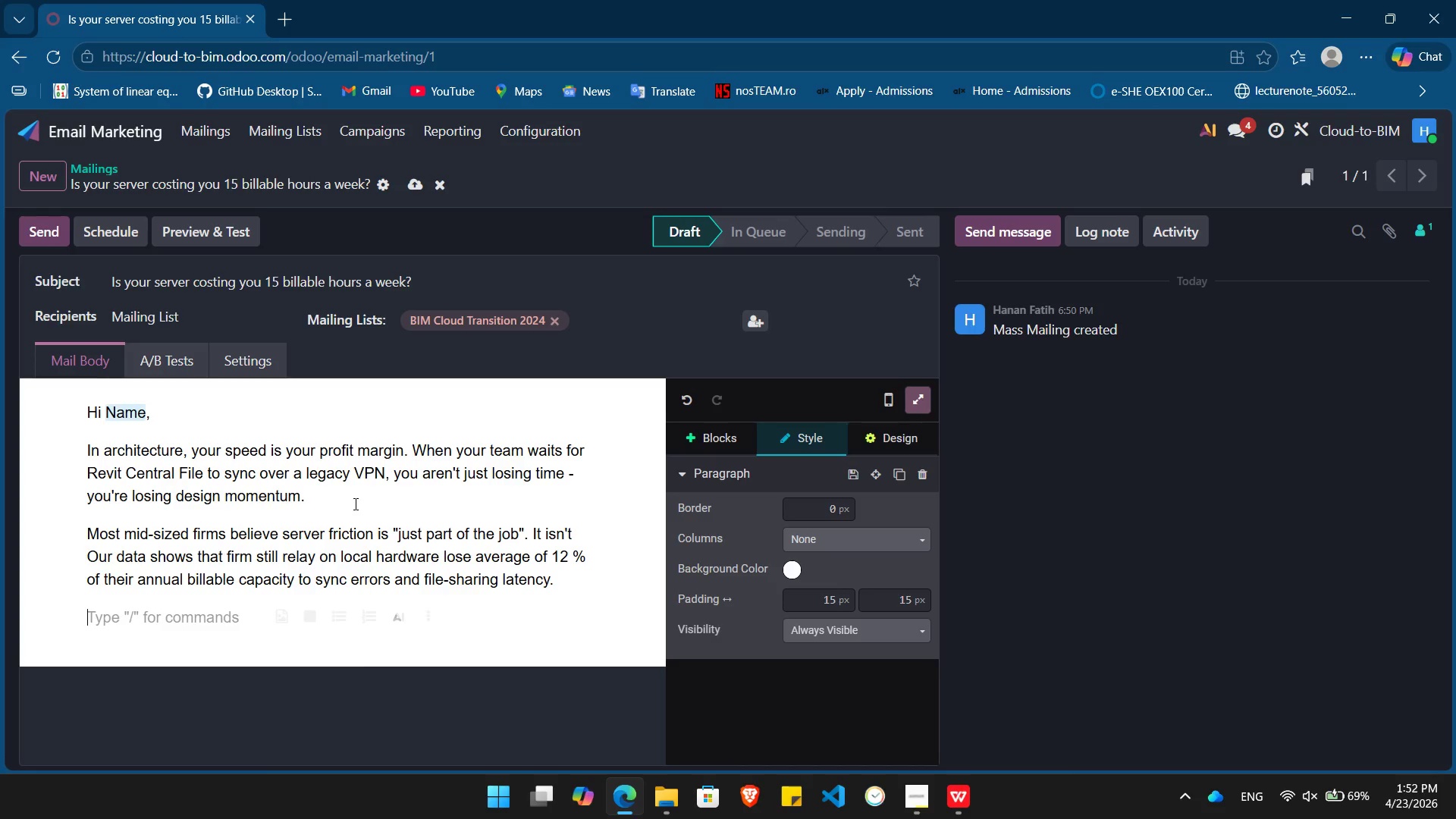 
key(Control+B)
 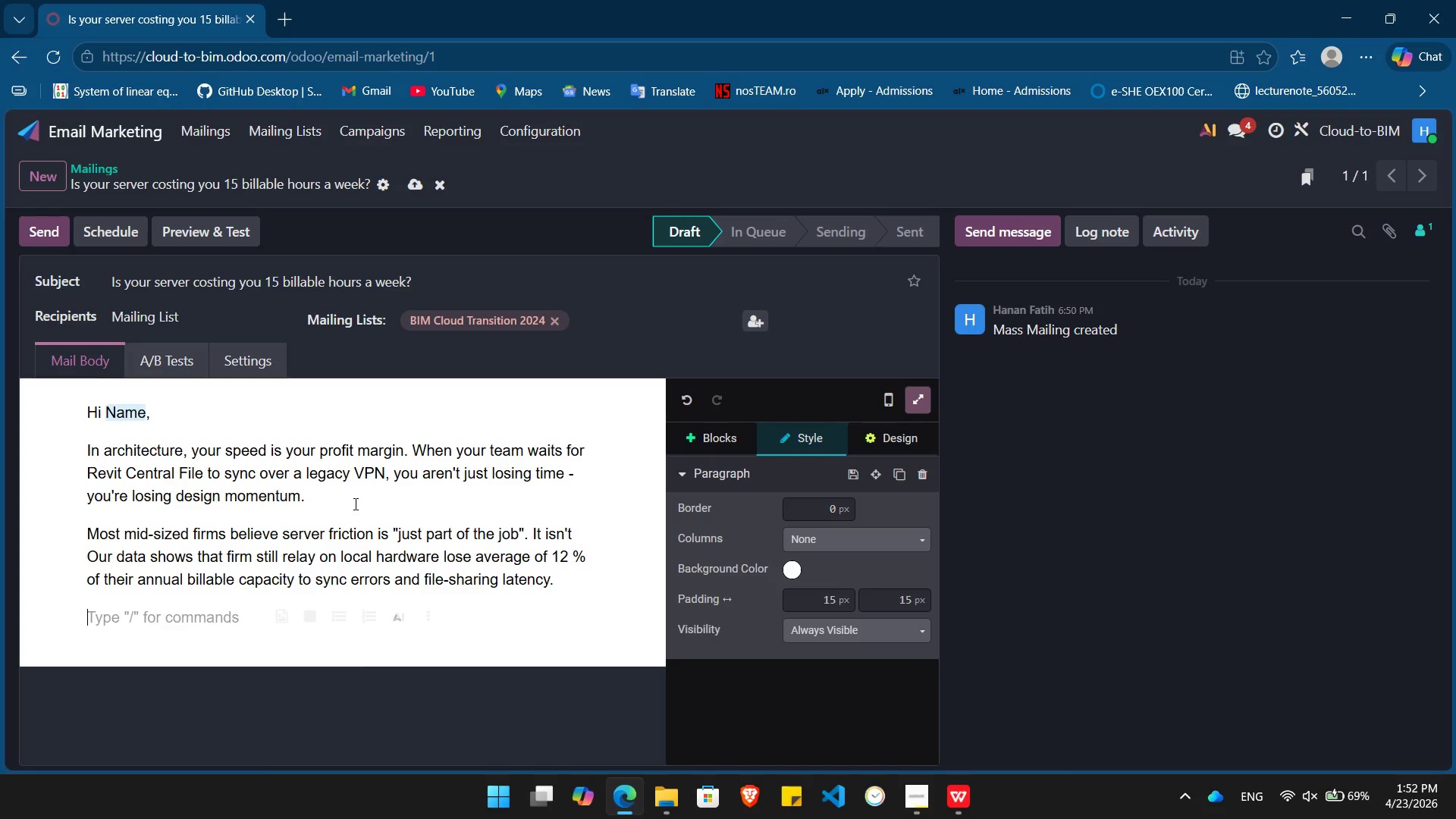 
type(The Latency audit:)
 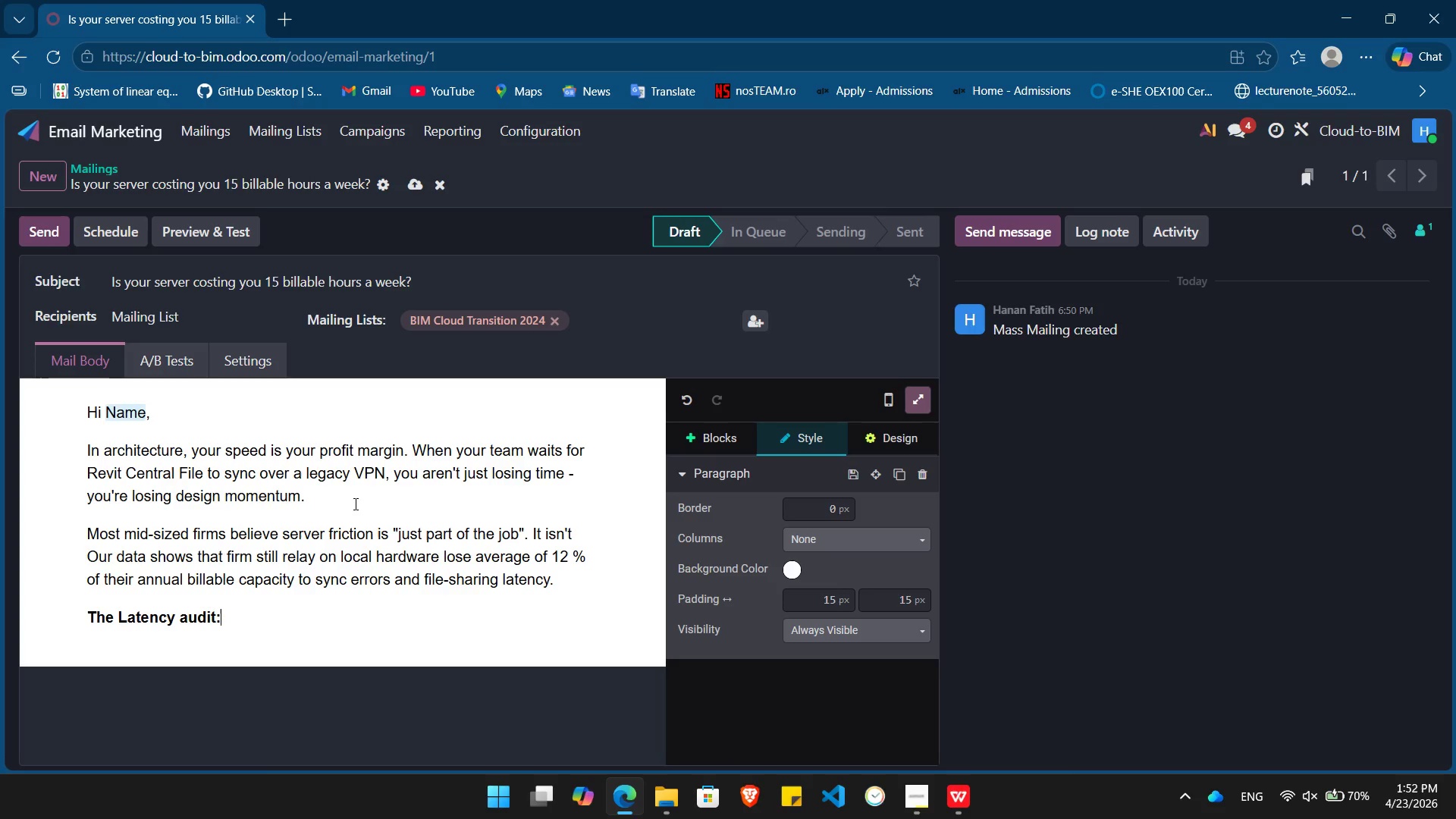 
key(Enter)
 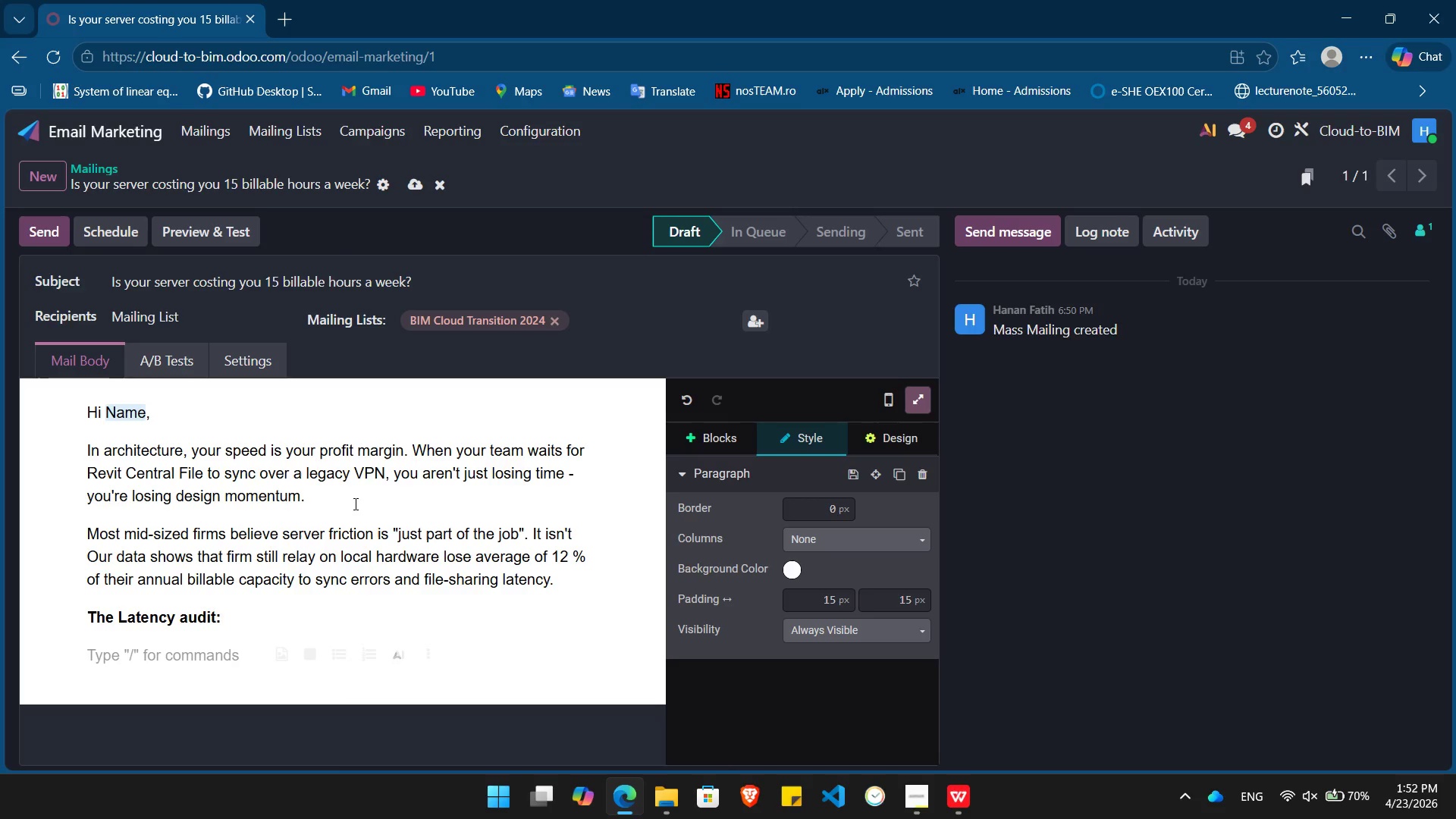 
type(/bull)
 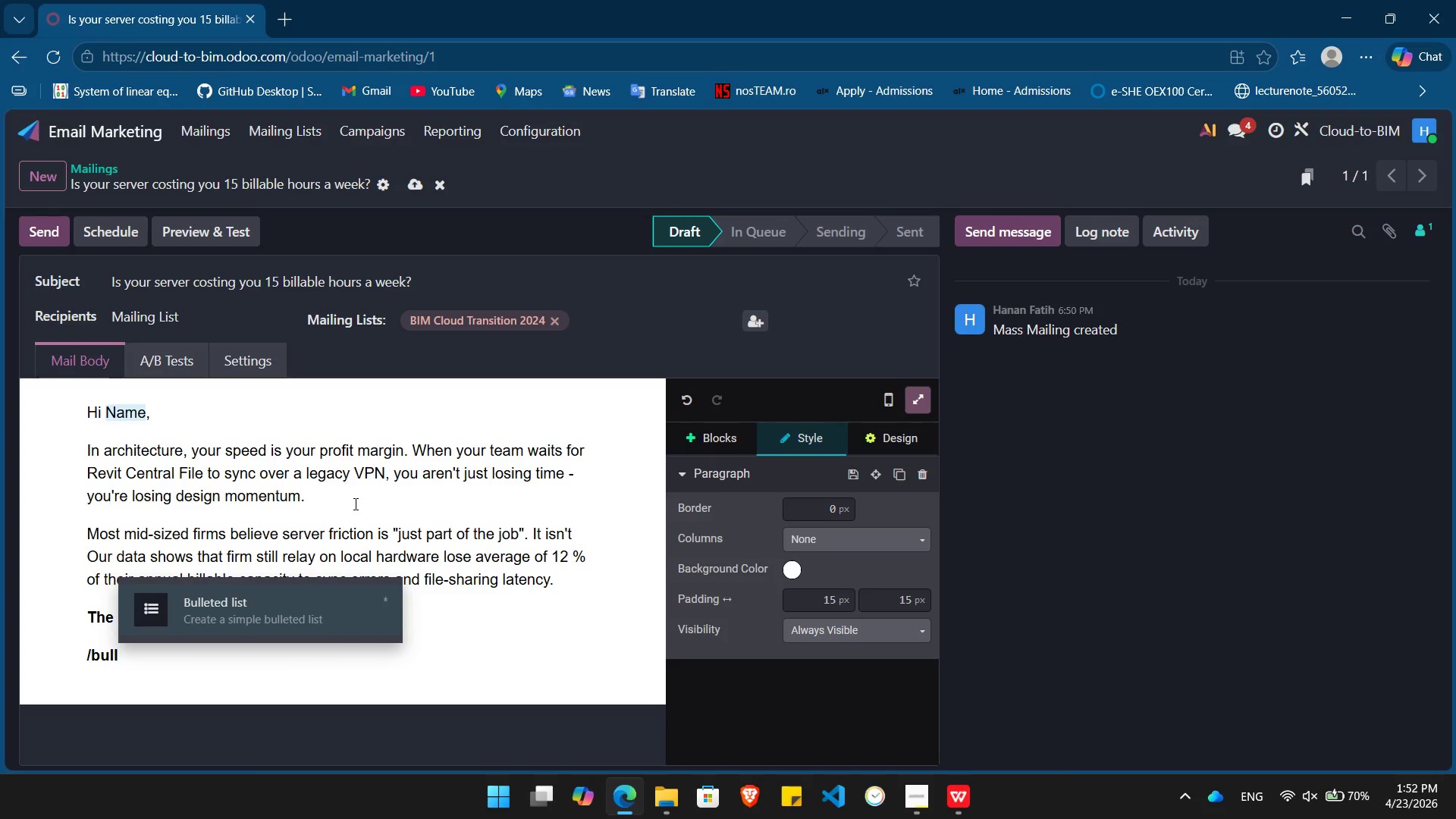 
key(Enter)
 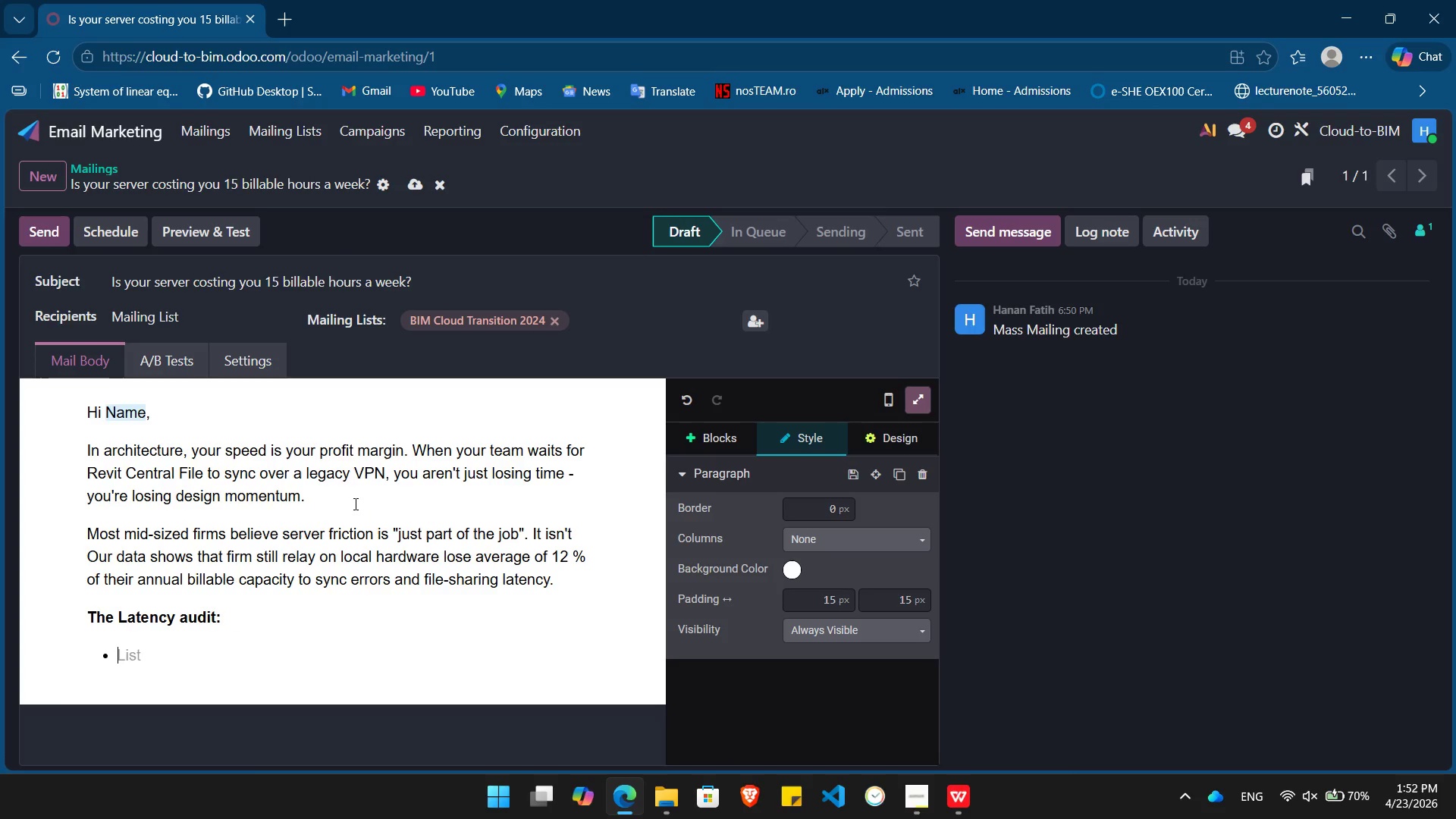 
type(Vpn)
key(Backspace)
key(Backspace)
type(PN Overhead:)
 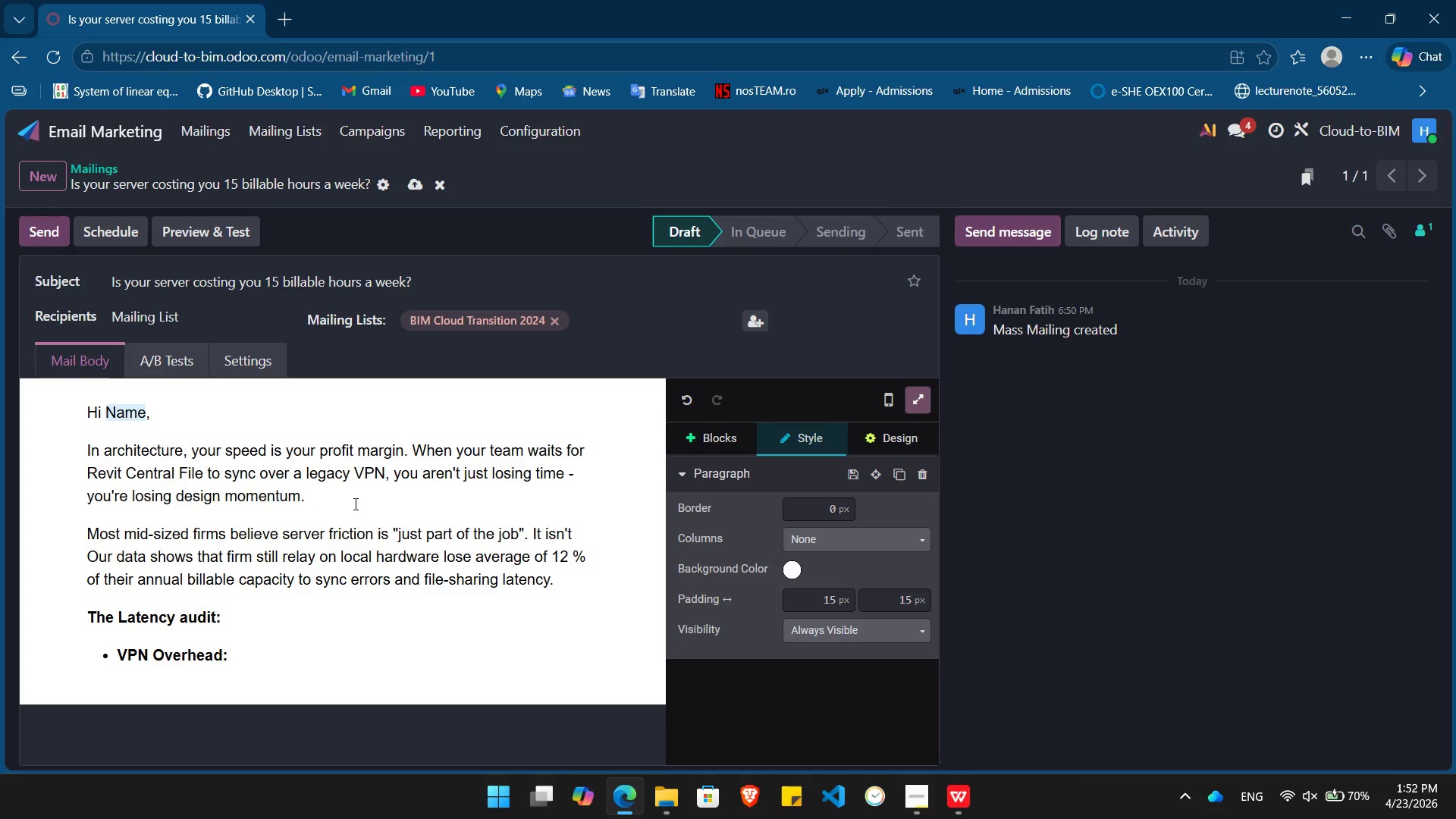 
key(Enter)
 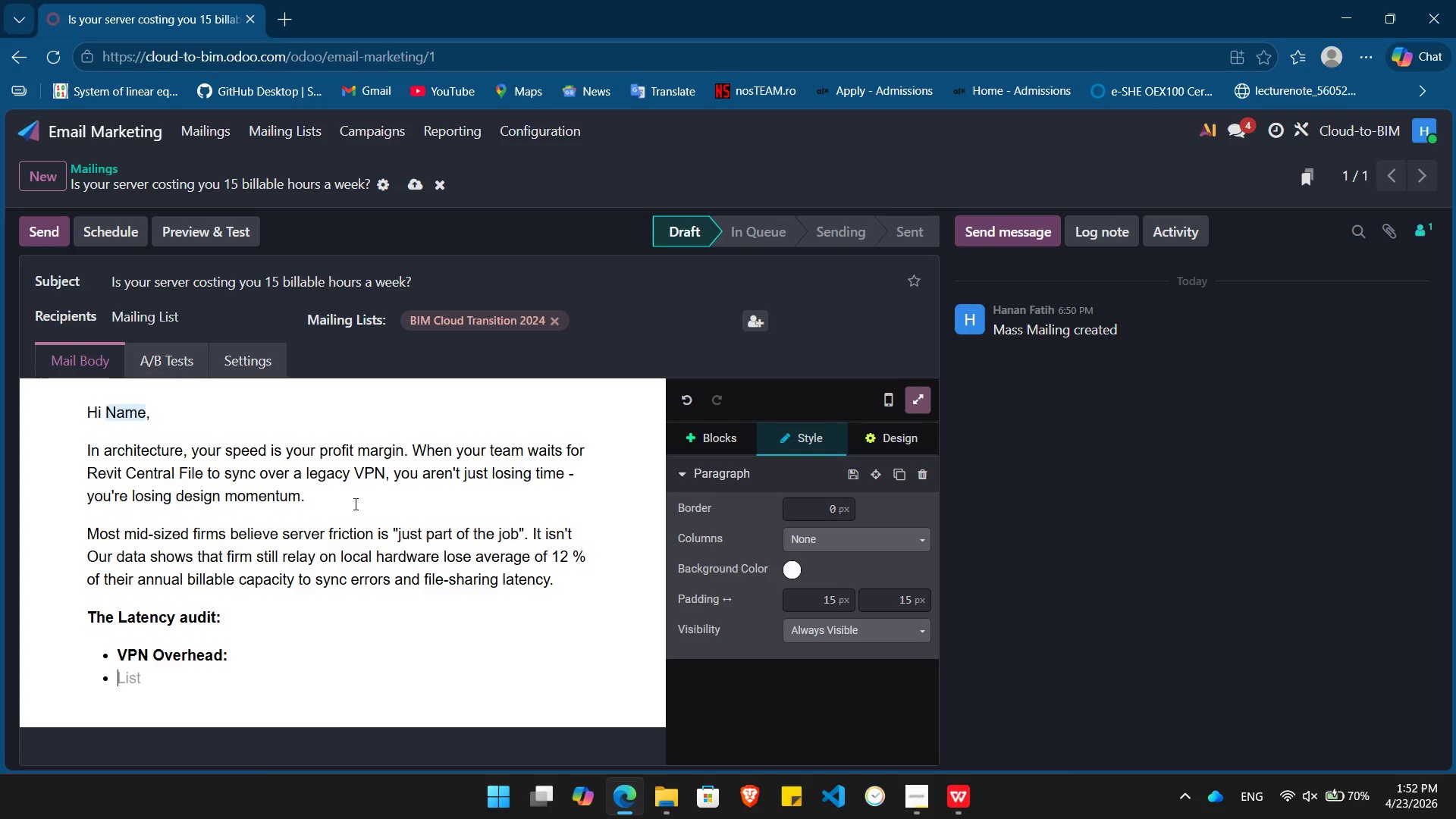 
type(Local Read )
key(Backspace)
type(/Write: )
key(Backspace)
 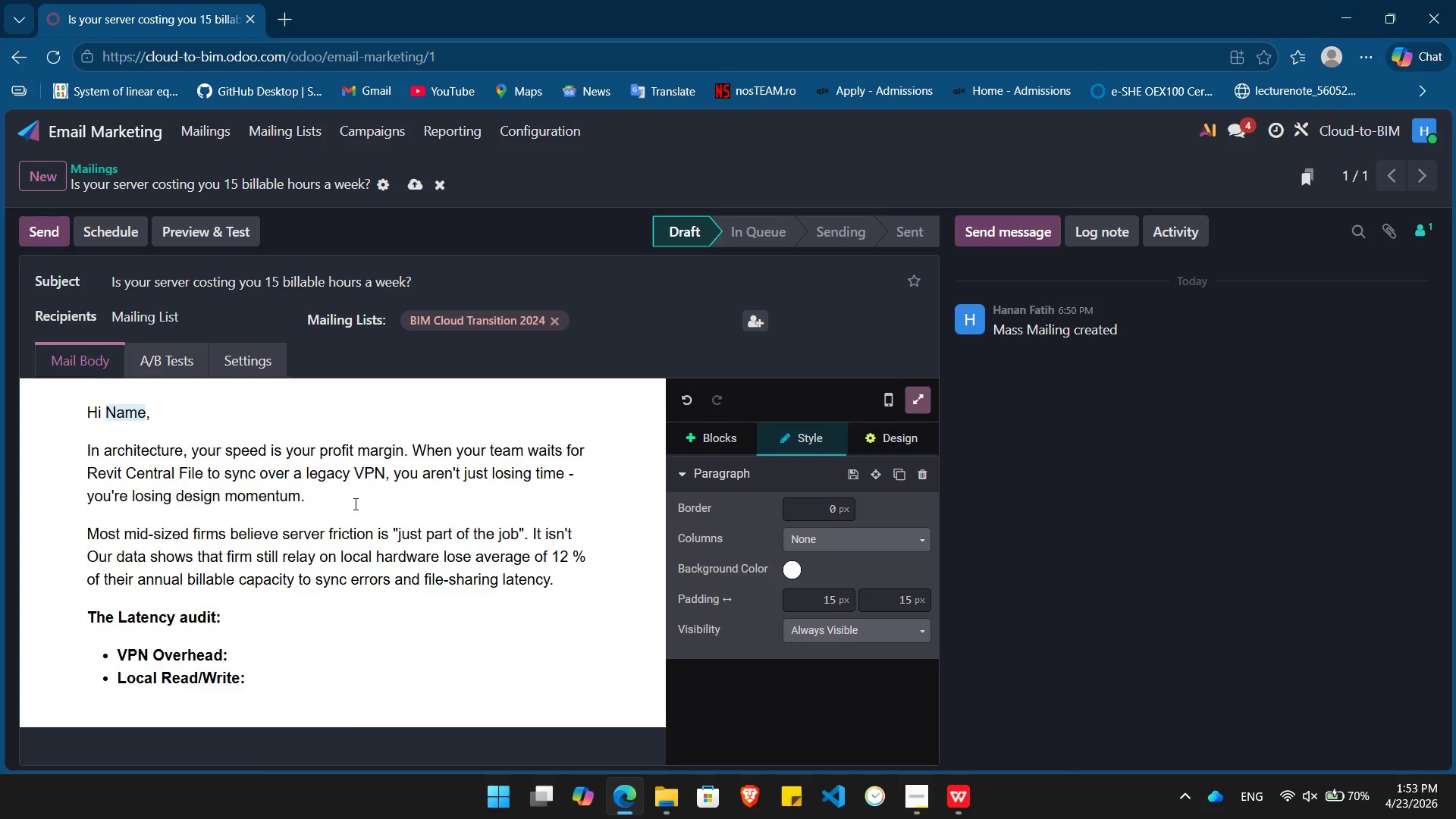 
key(ArrowUp)
 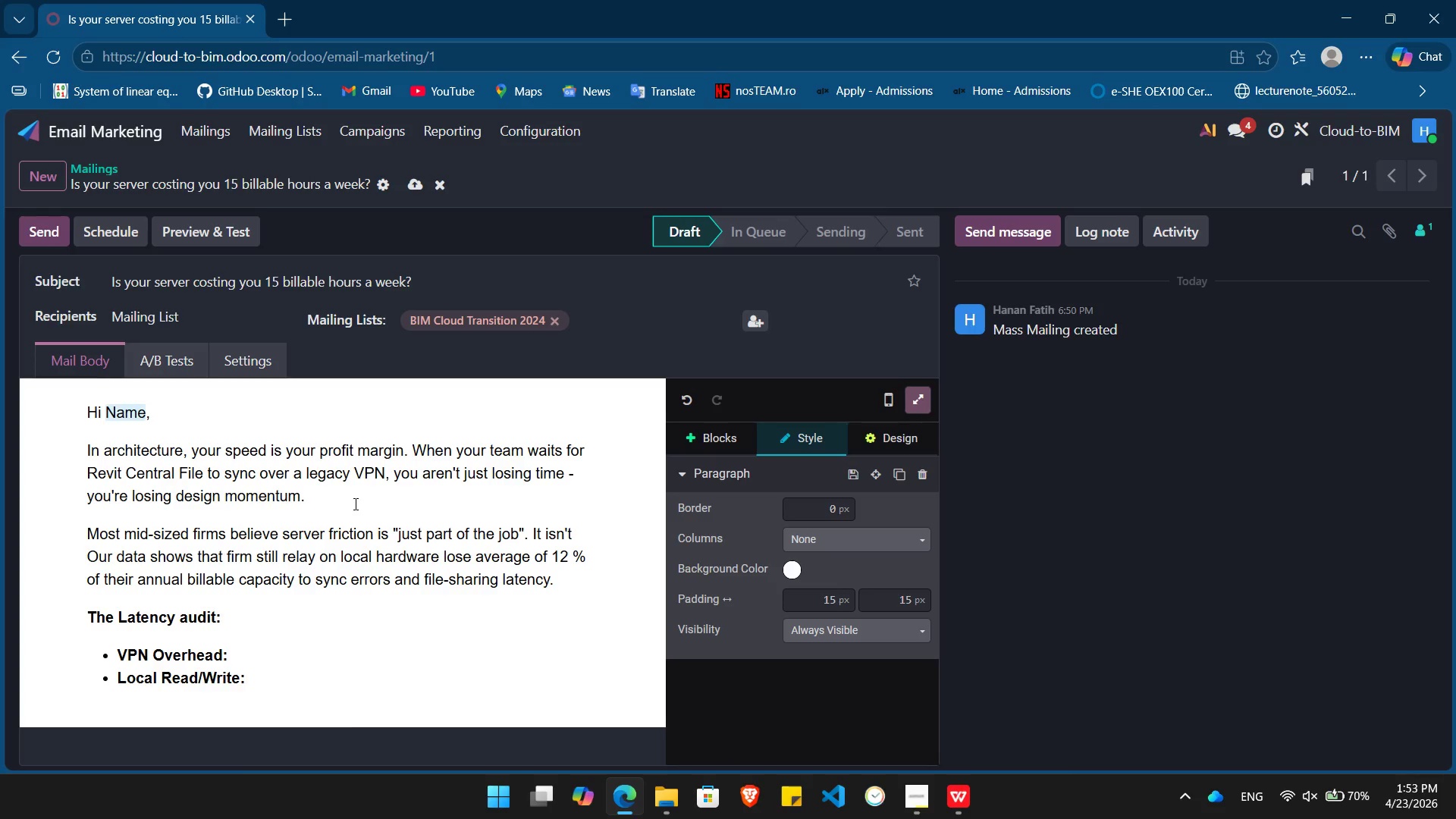 
key(Control+B)
 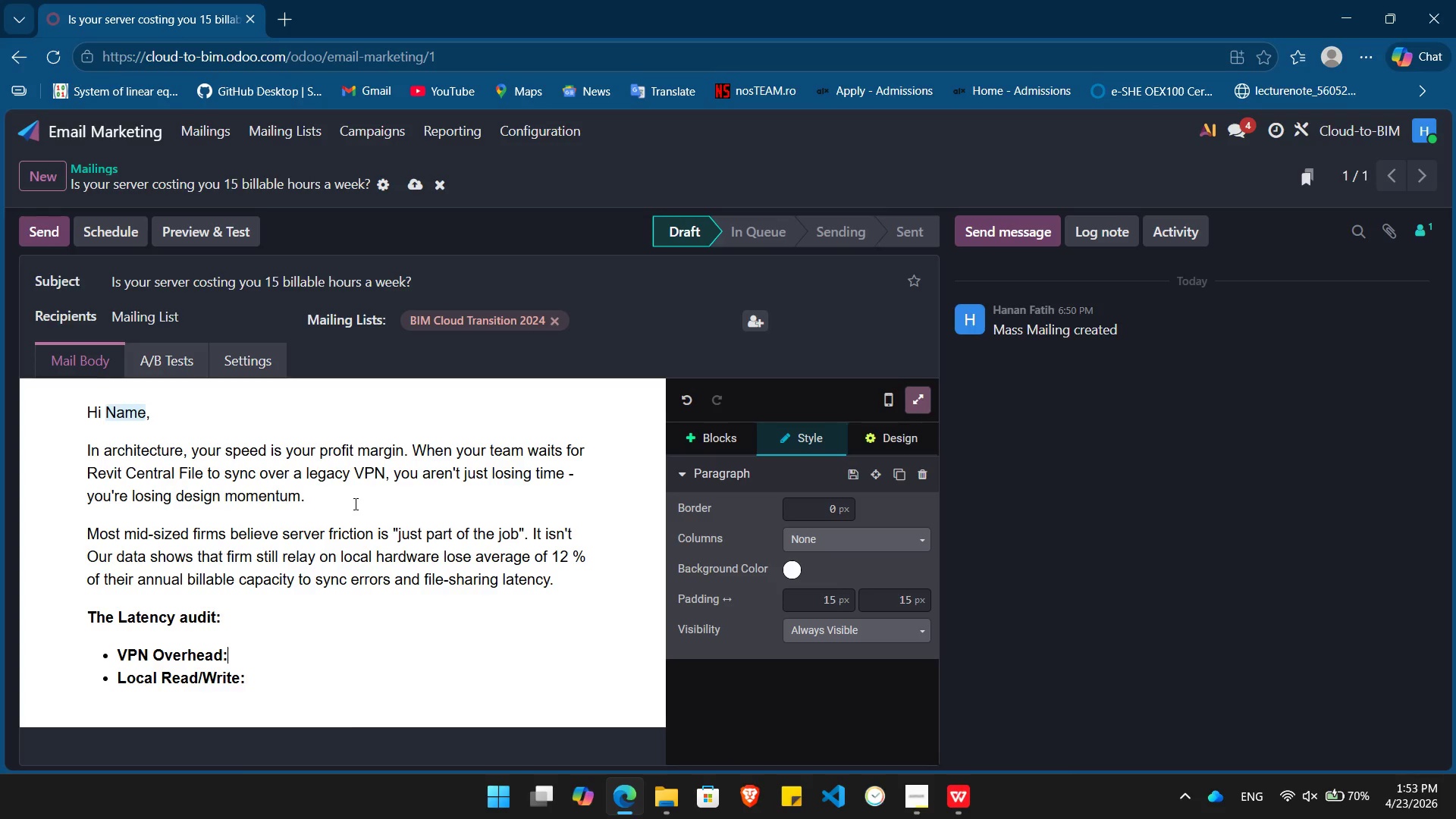 
type( Adds)
key(Backspace)
key(Backspace)
key(Backspace)
key(Backspace)
key(Backspace)
 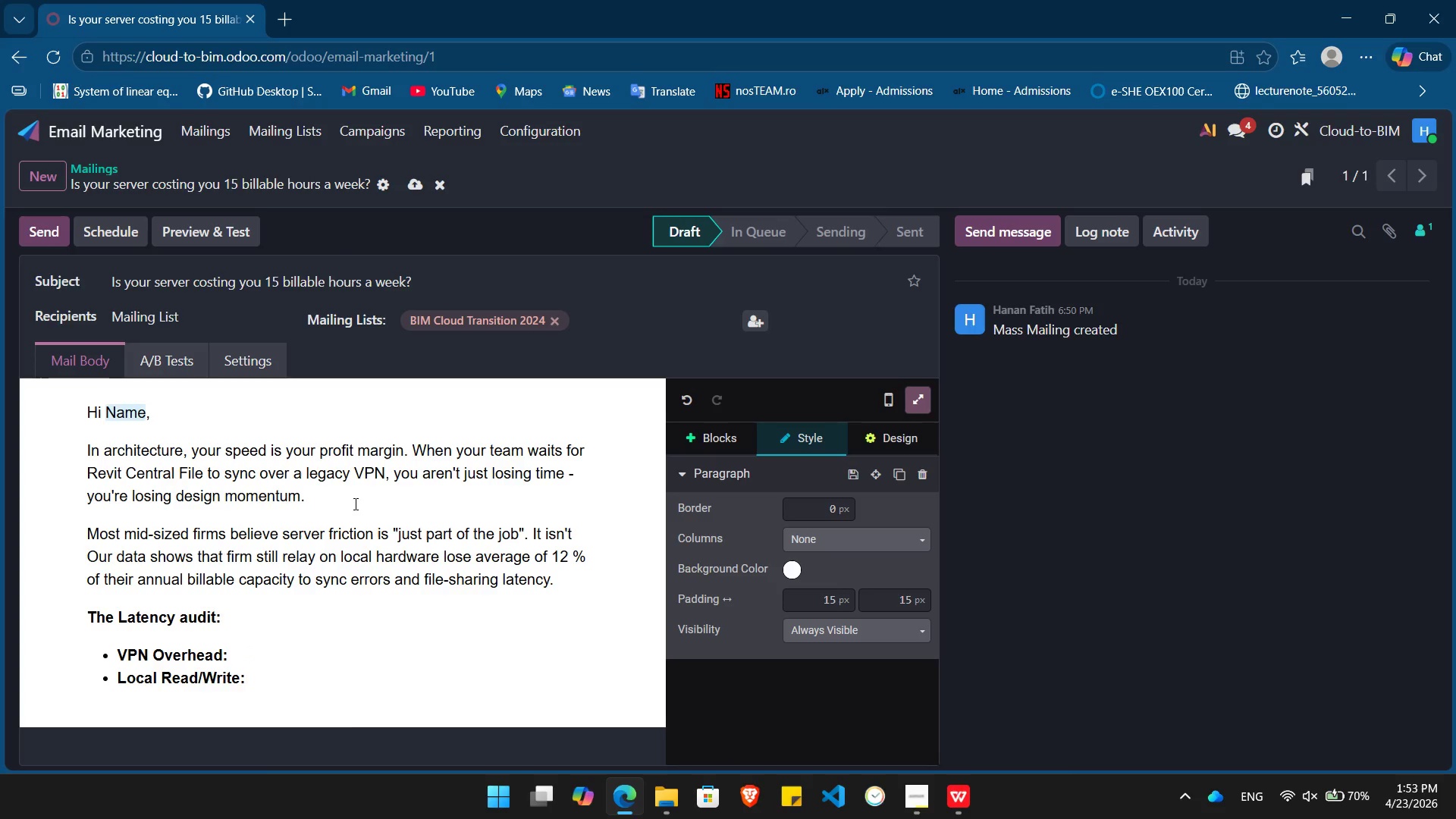 
key(Control+B)
 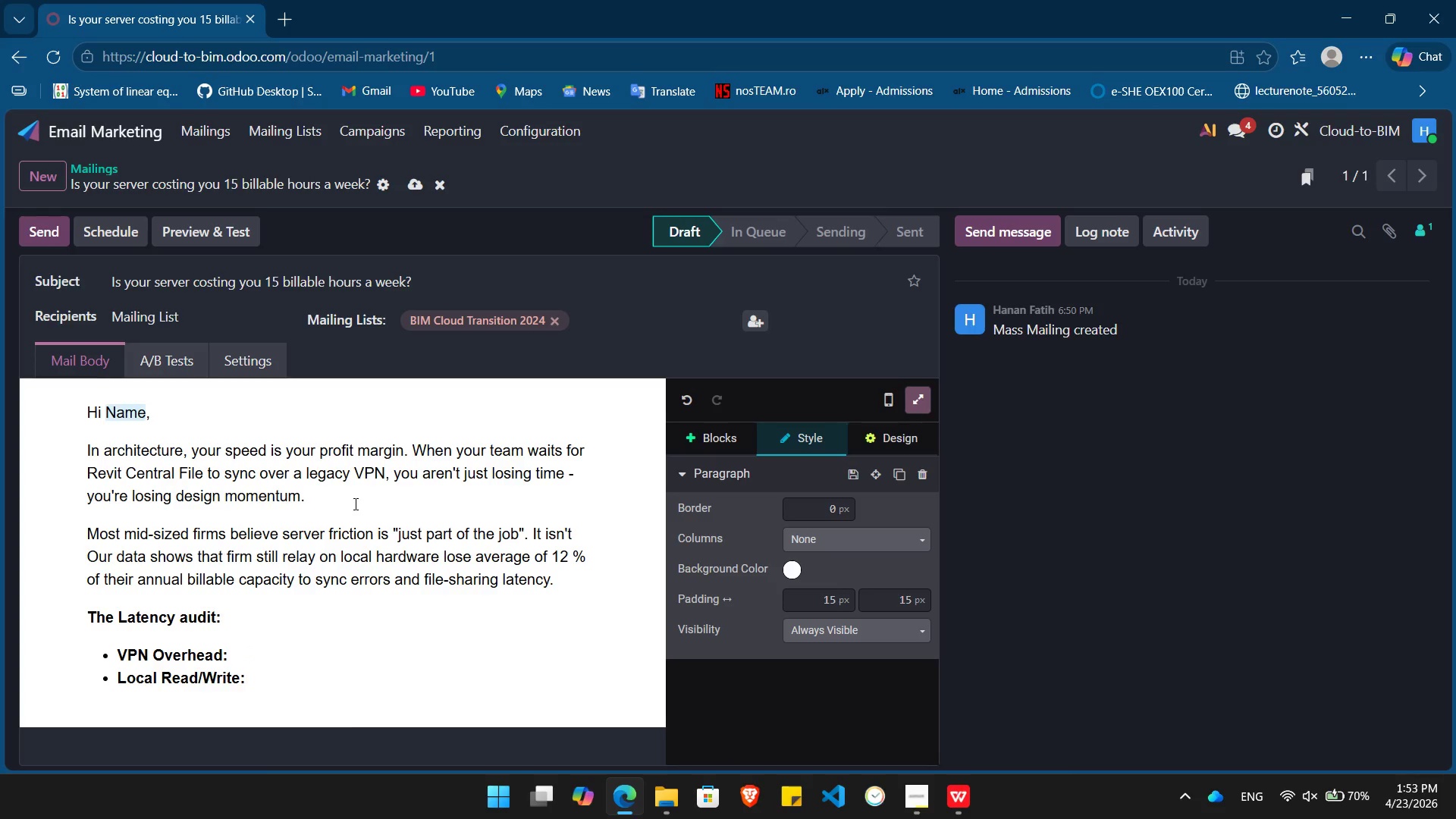 
type( Ad)
key(Backspace)
key(Backspace)
 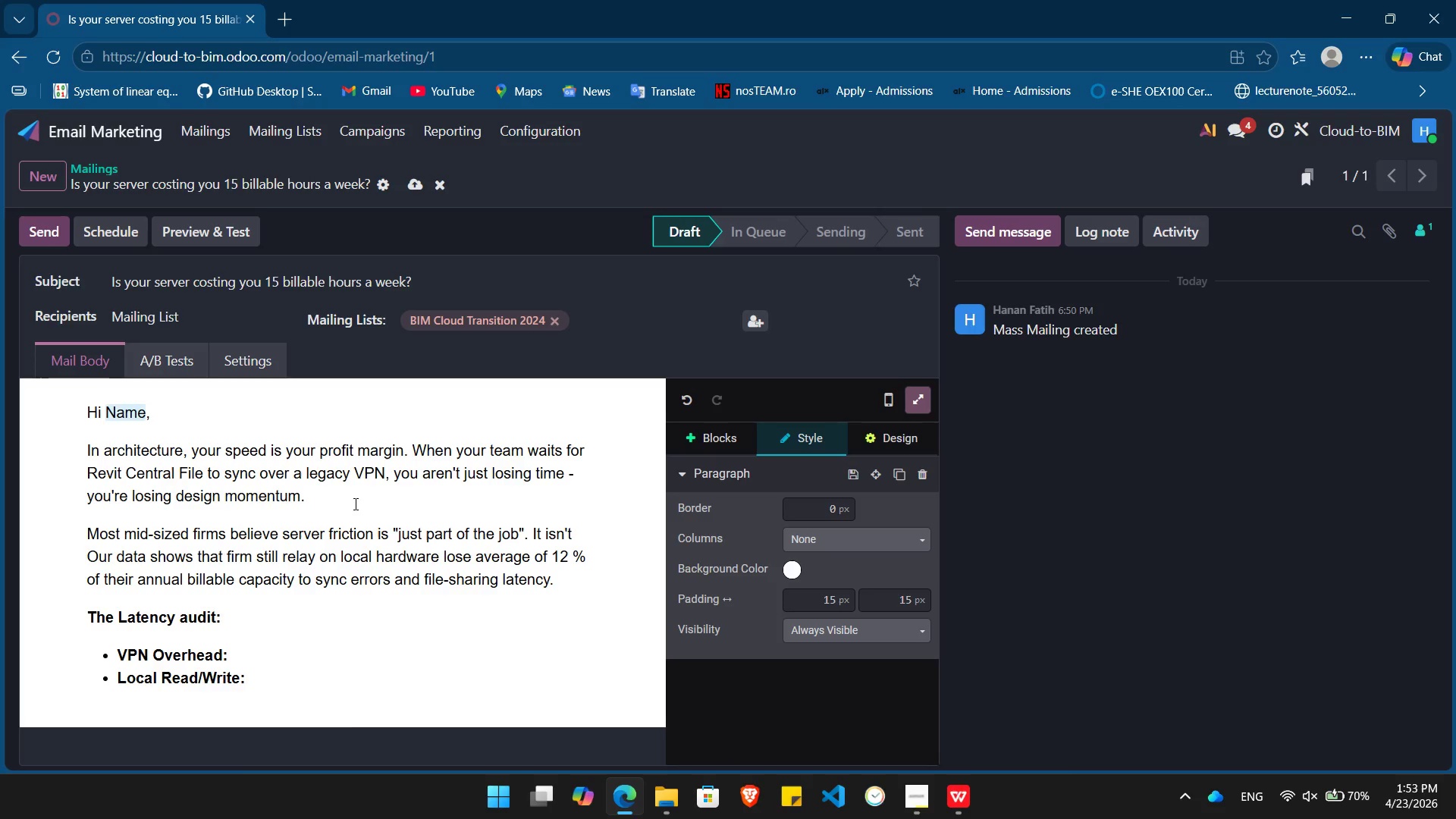 
key(Control+B)
 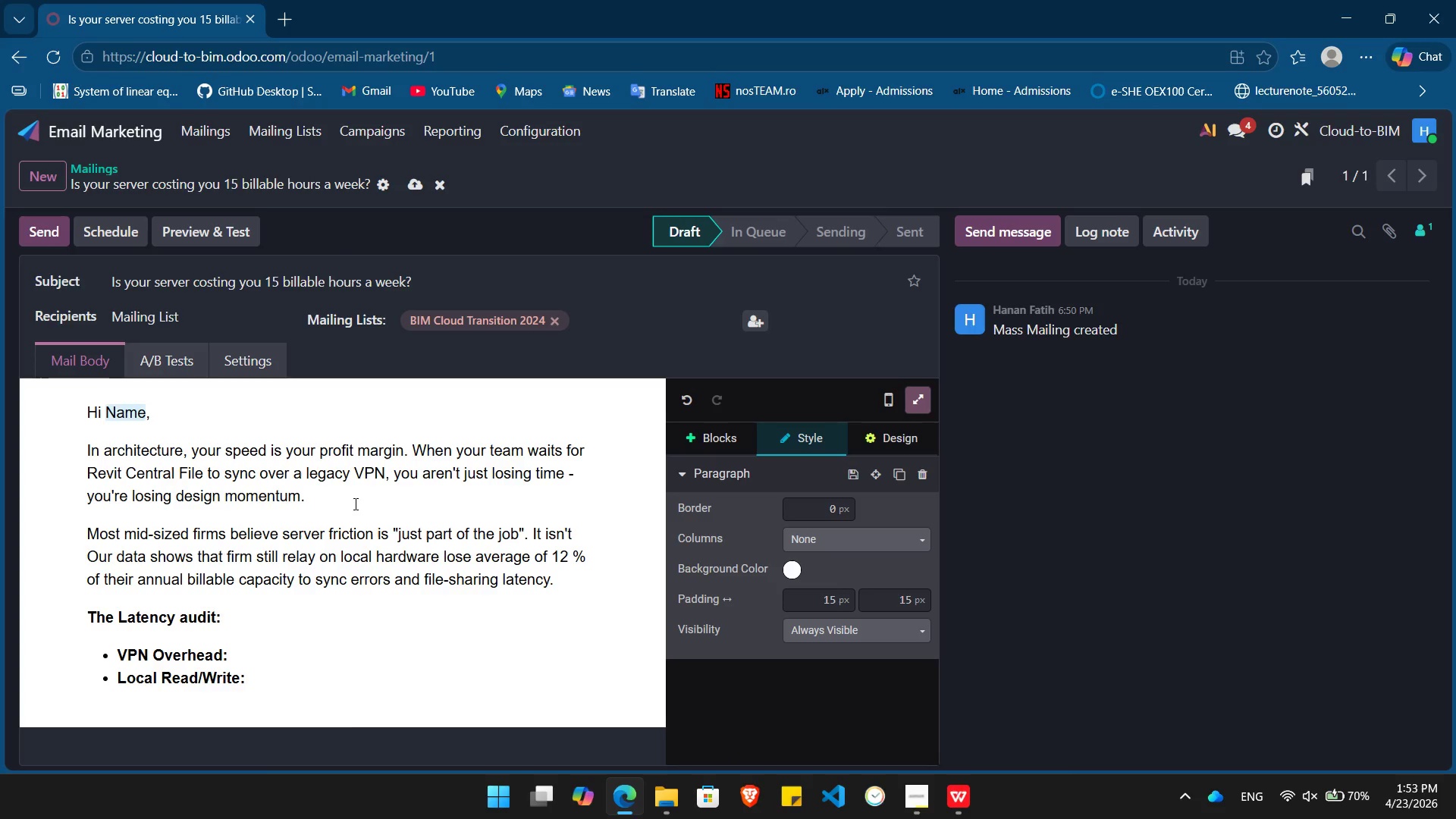 
type(Adds up to 40% latency to BIM data packets.)
 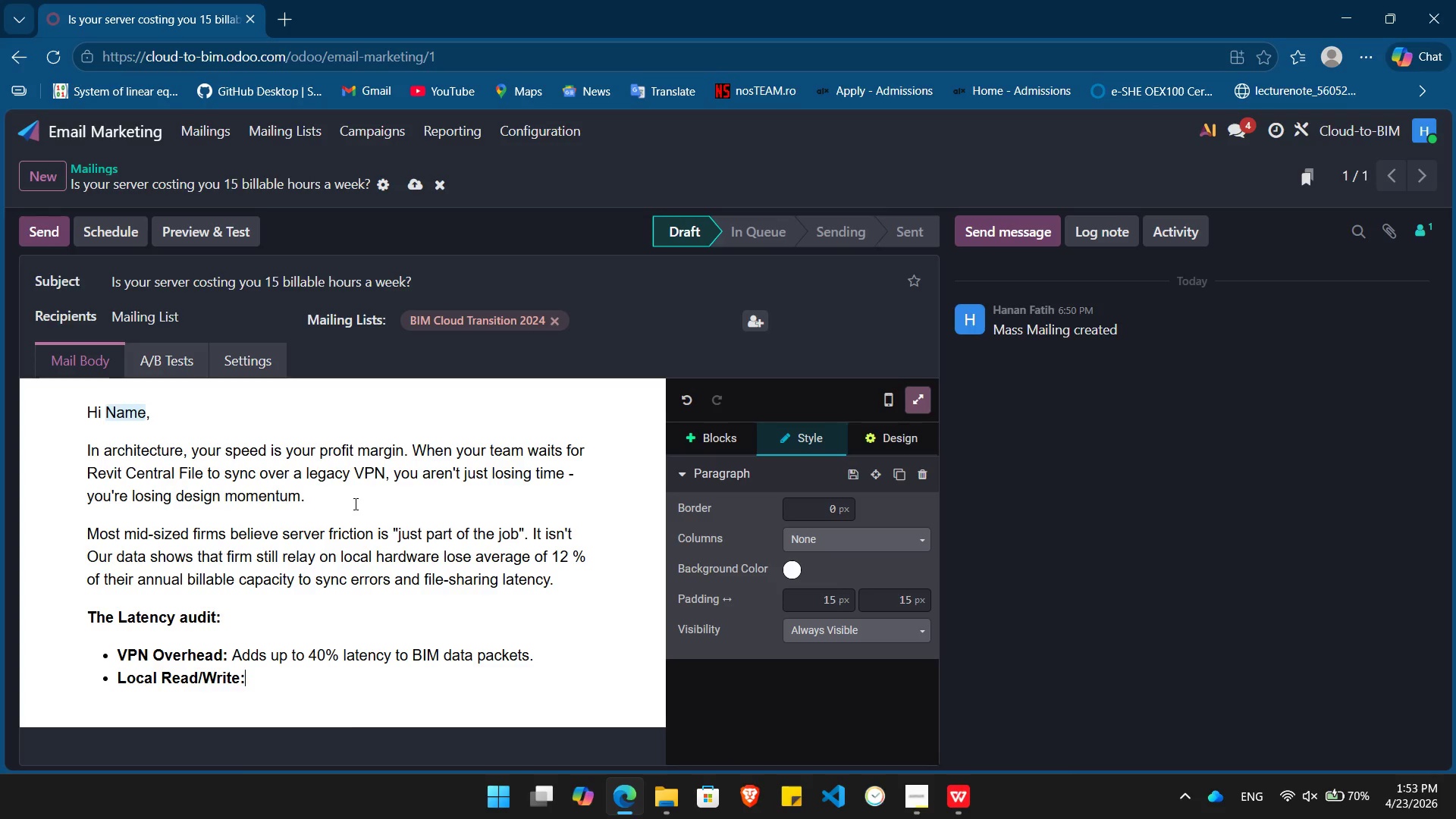 
key(ArrowDown)
 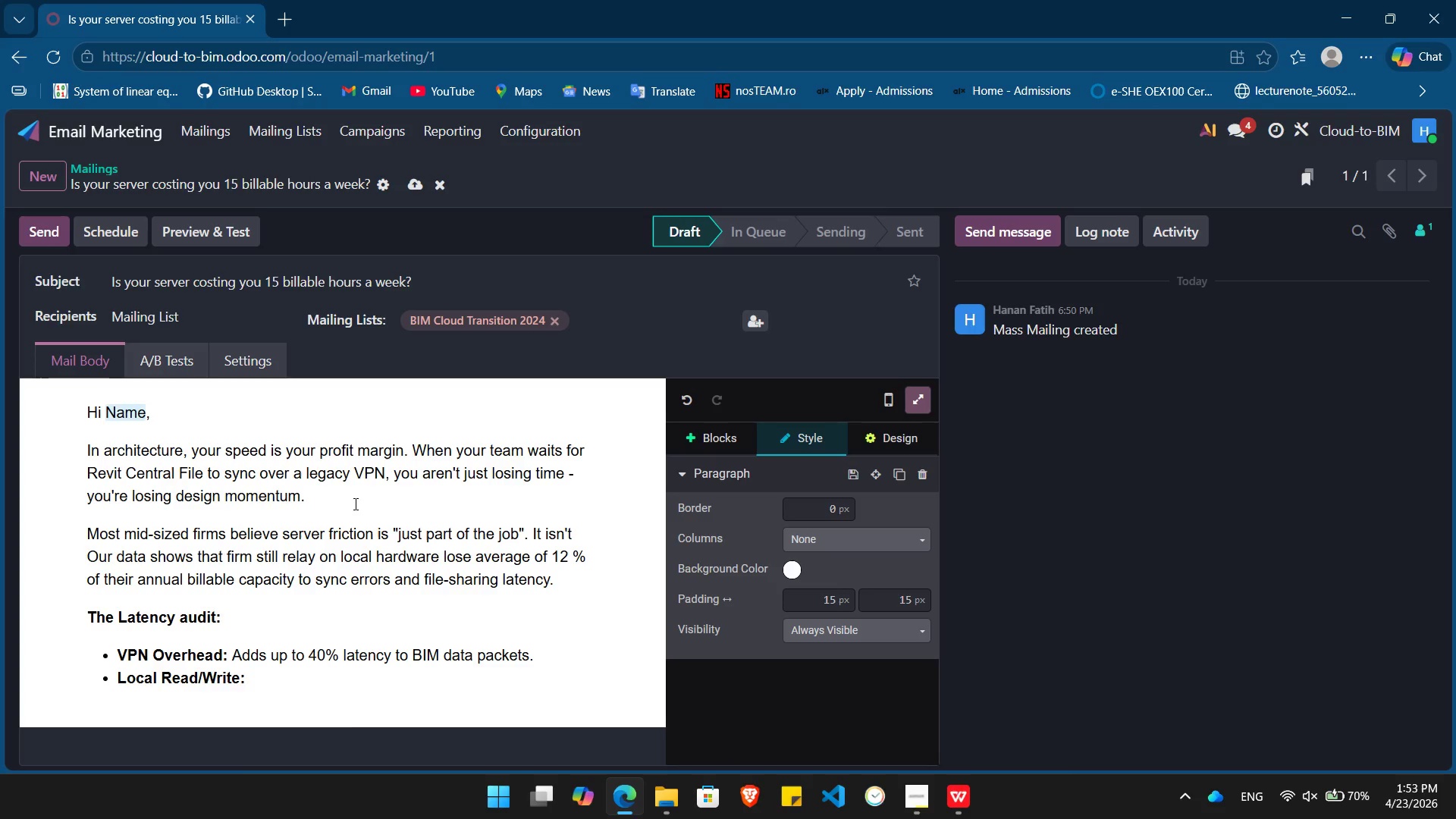 
key(Space)
 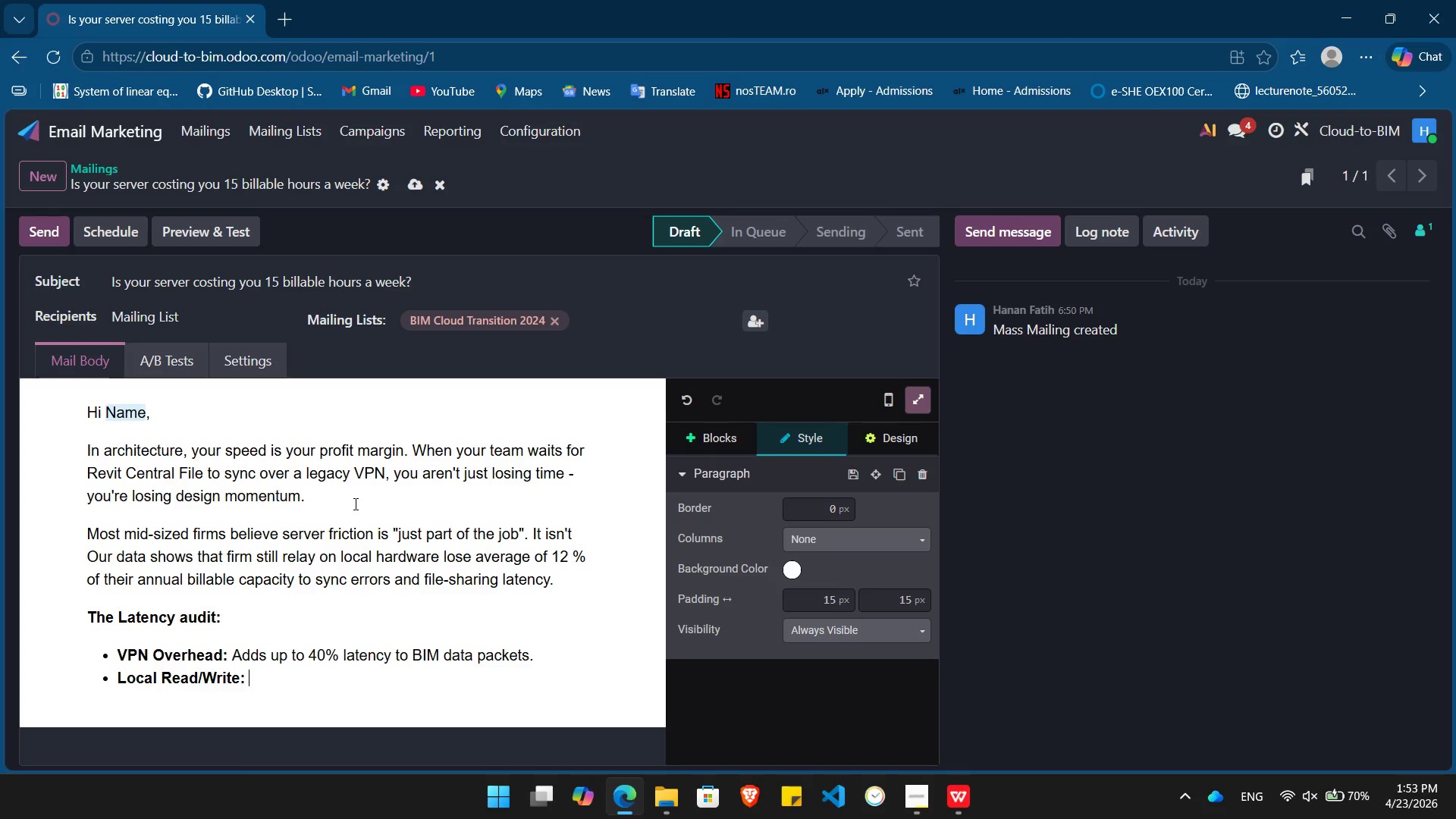 
key(Control+ControlLeft)
 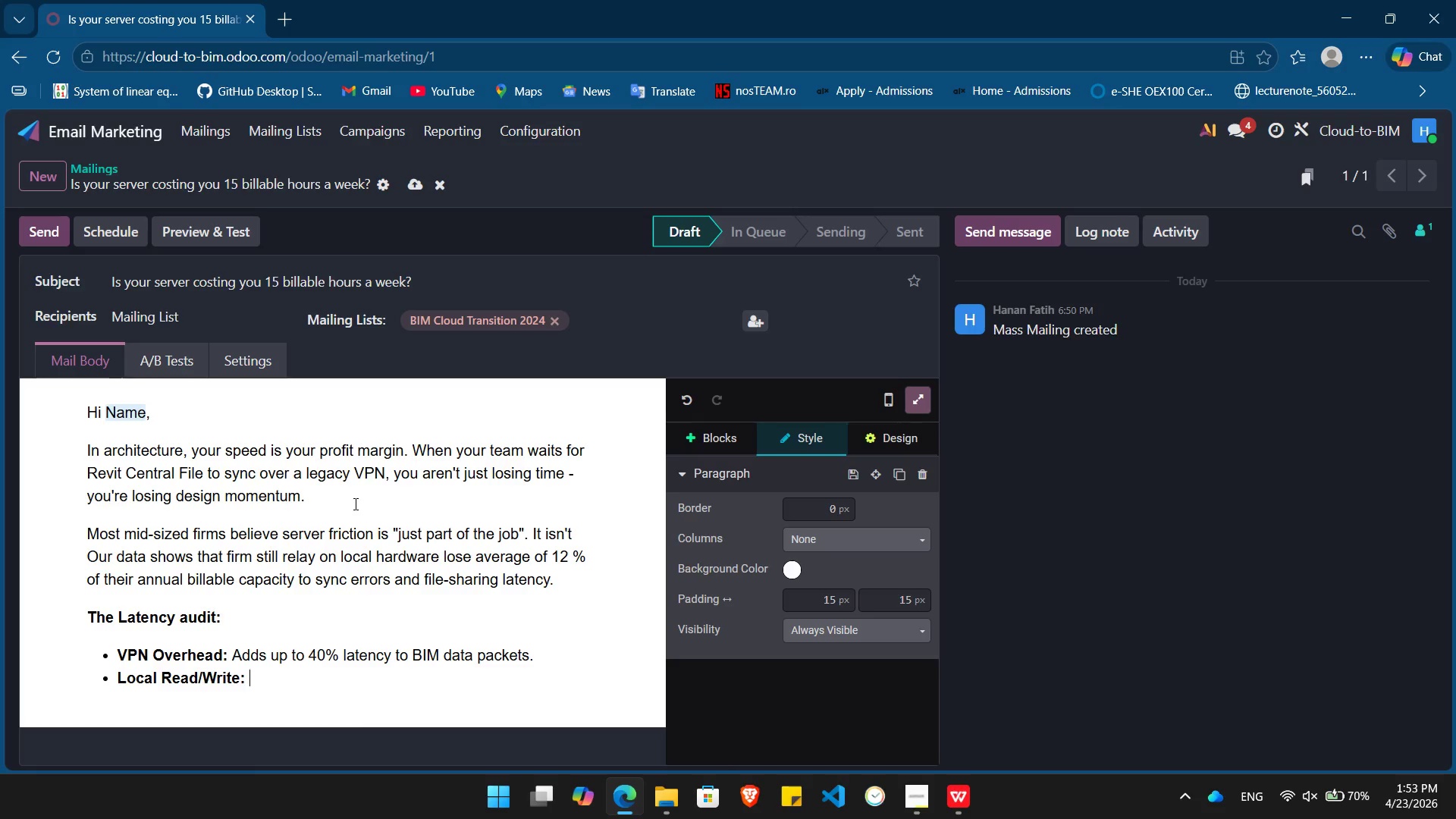 
key(Control+B)
 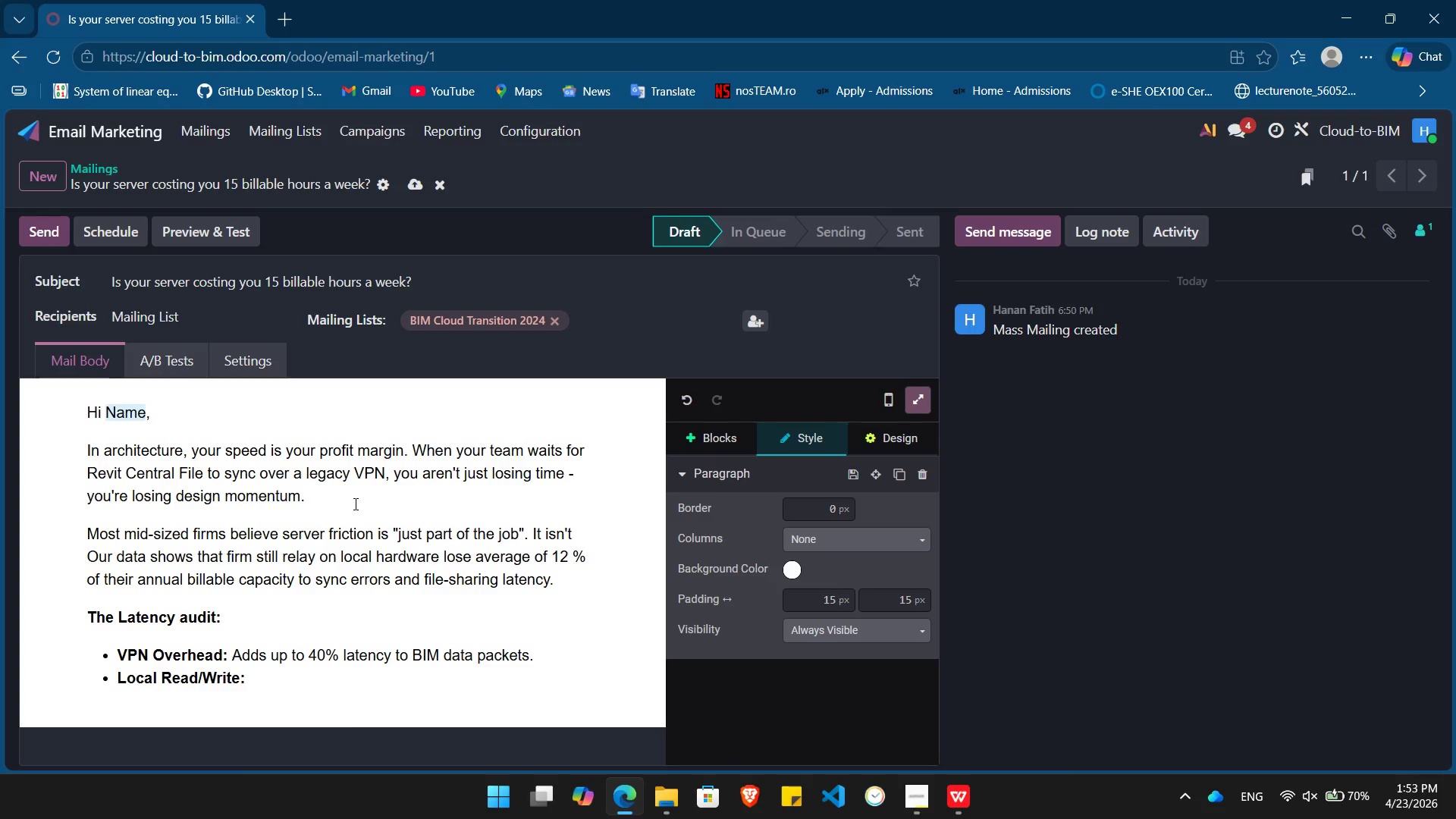 
type(Hardware bottlenecks prevent real-time collaboration for remote teams.)
 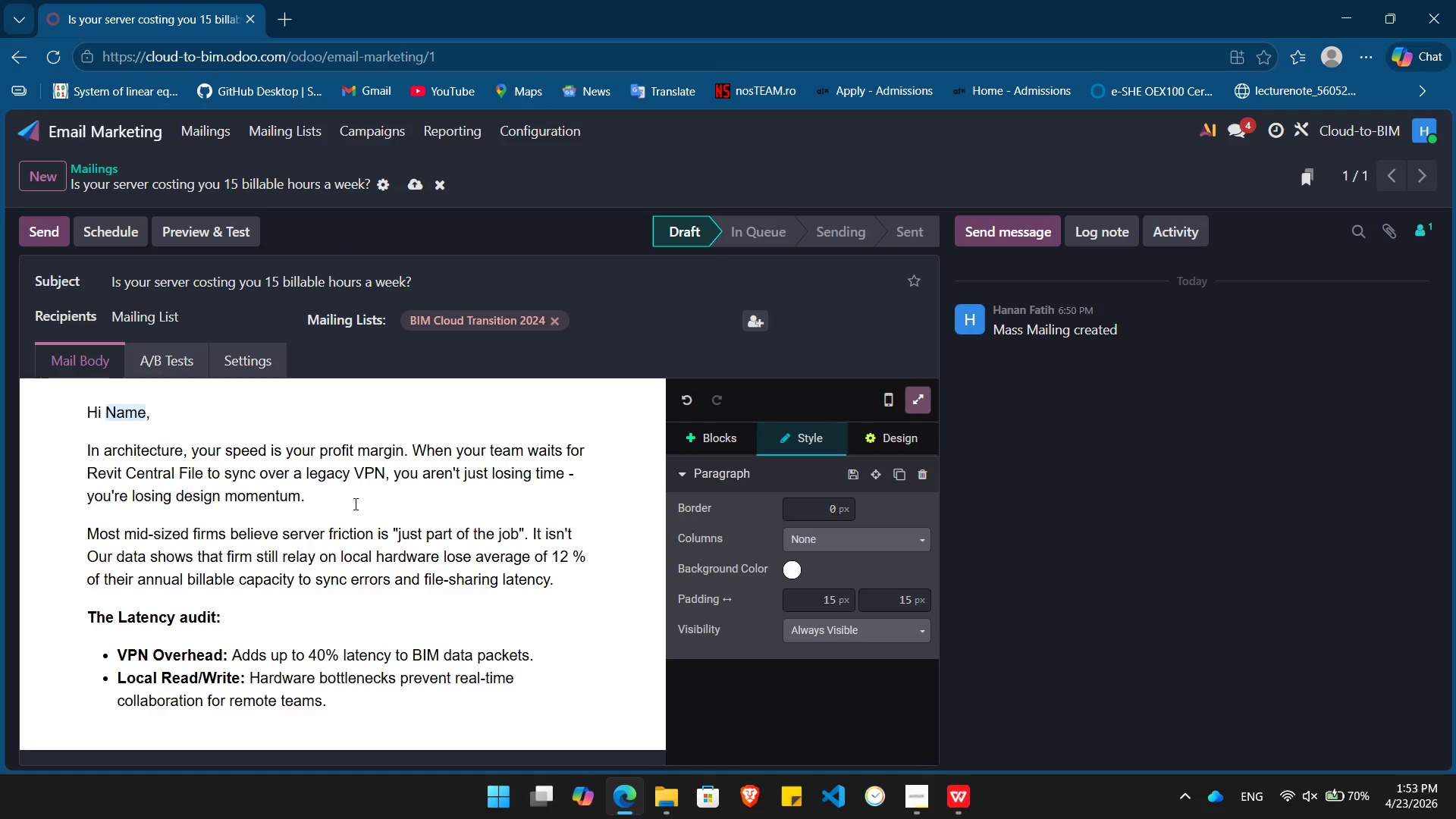 
key(Enter)
 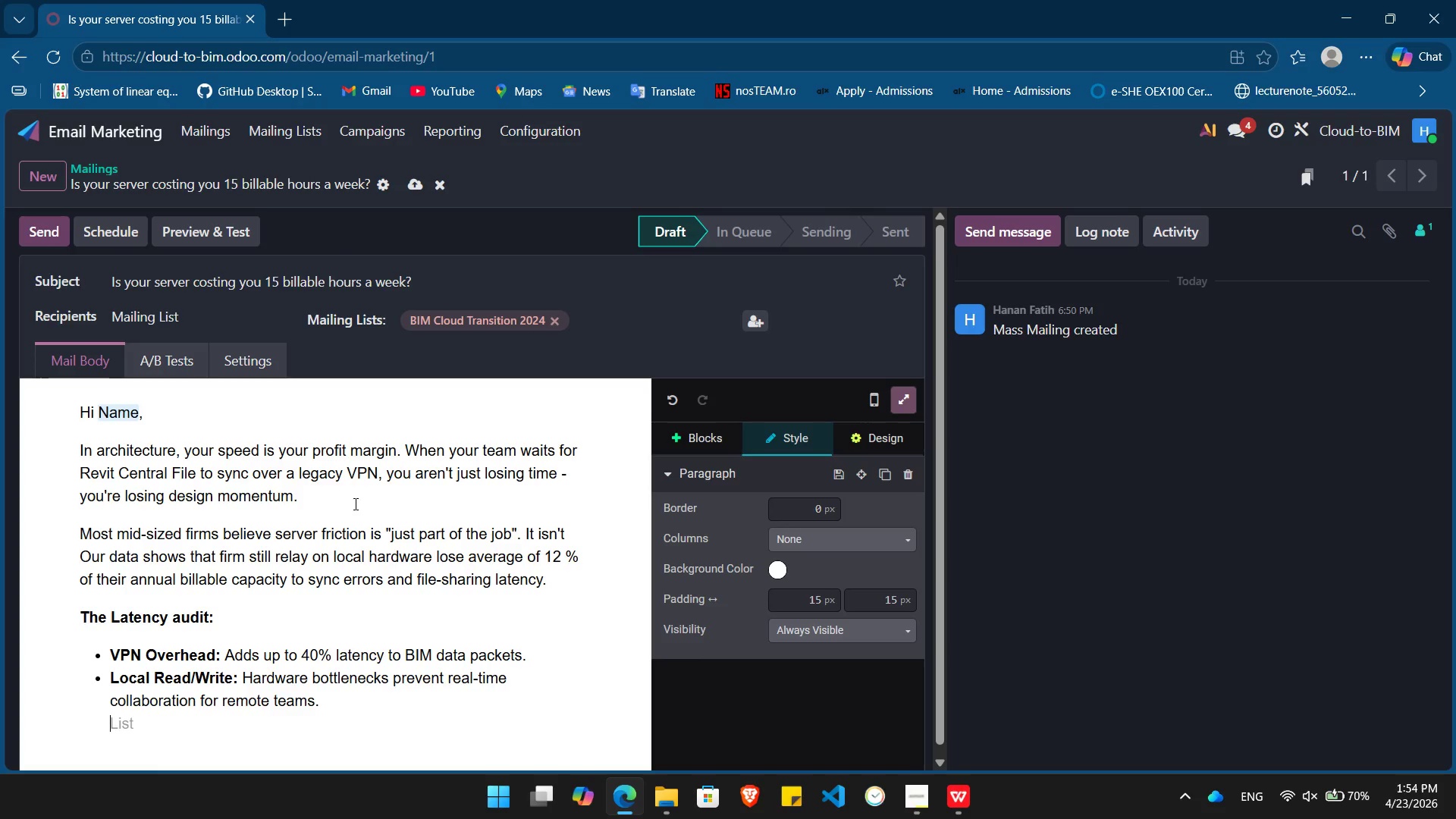 
key(Backspace)
key(Backspace)
type(We've put together a report on BIM Performance Gap/)
key(Backspace)
type(. It outline how top-tiee)
key(Backspace)
type(r firms are usei)
key(Backspace)
key(Backspace)
type(ing cloud )
key(Backspace)
type(-native environments to reclaim those 15 lost hours.)
 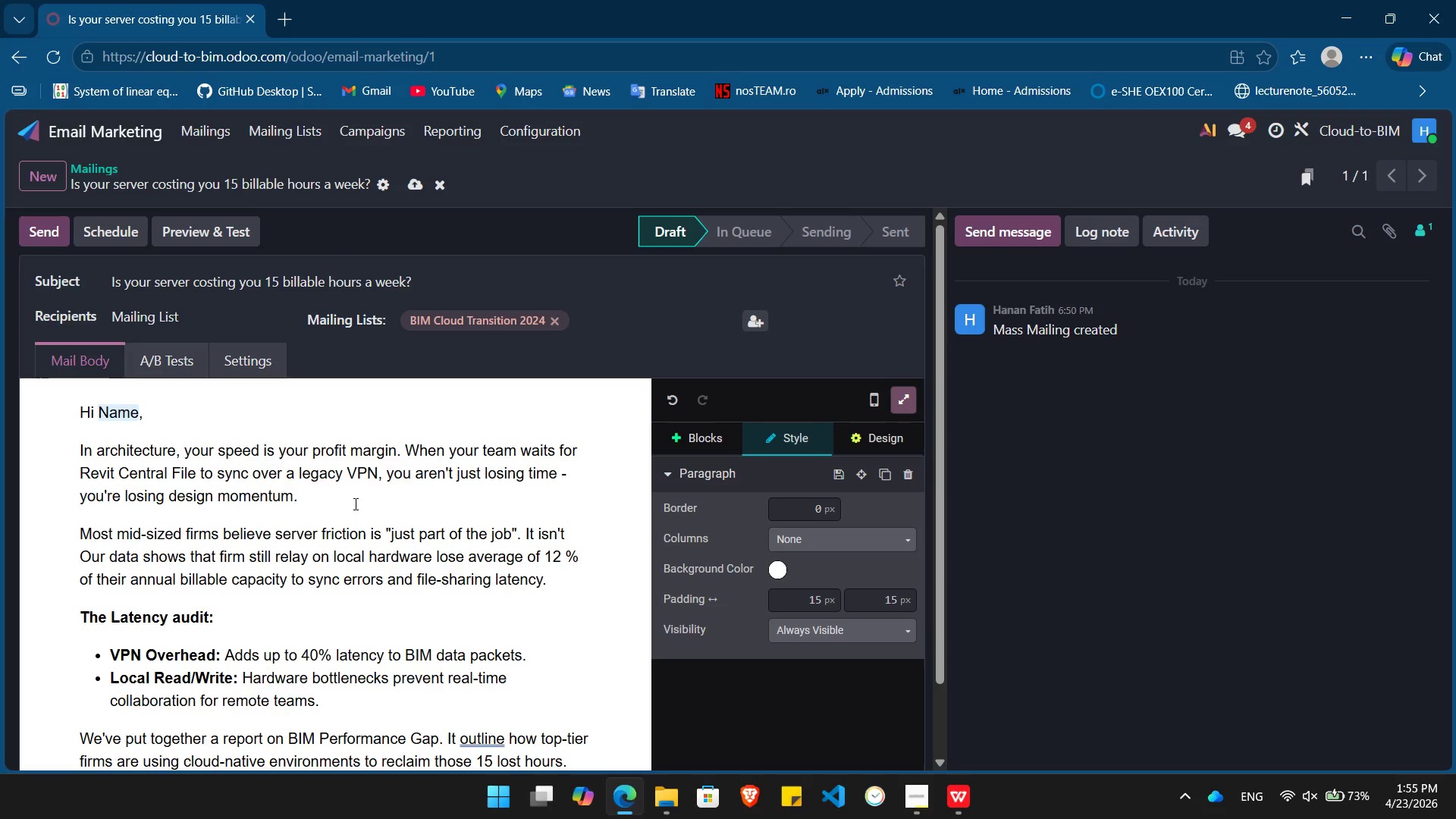 
 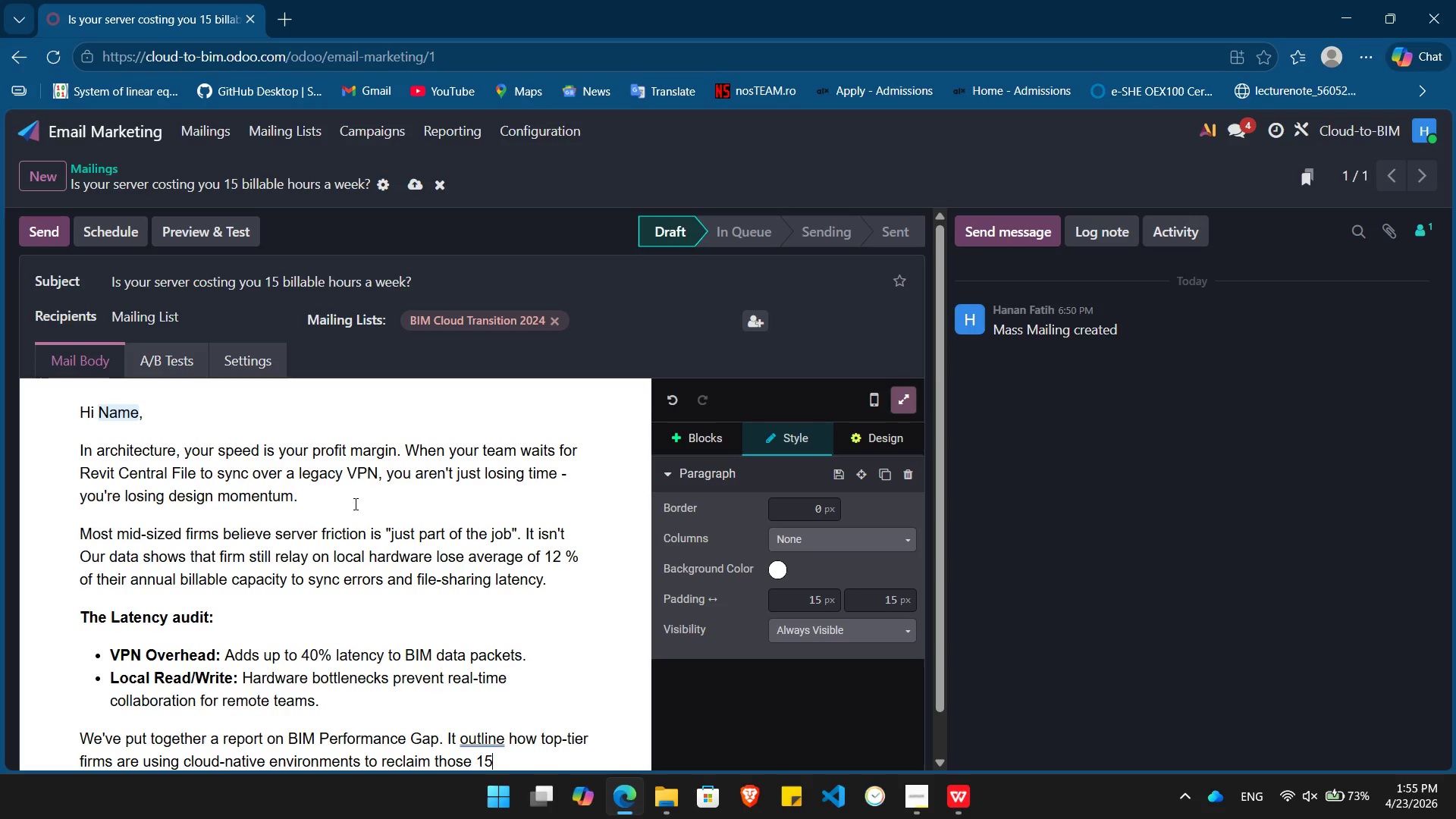 
key(Enter)
 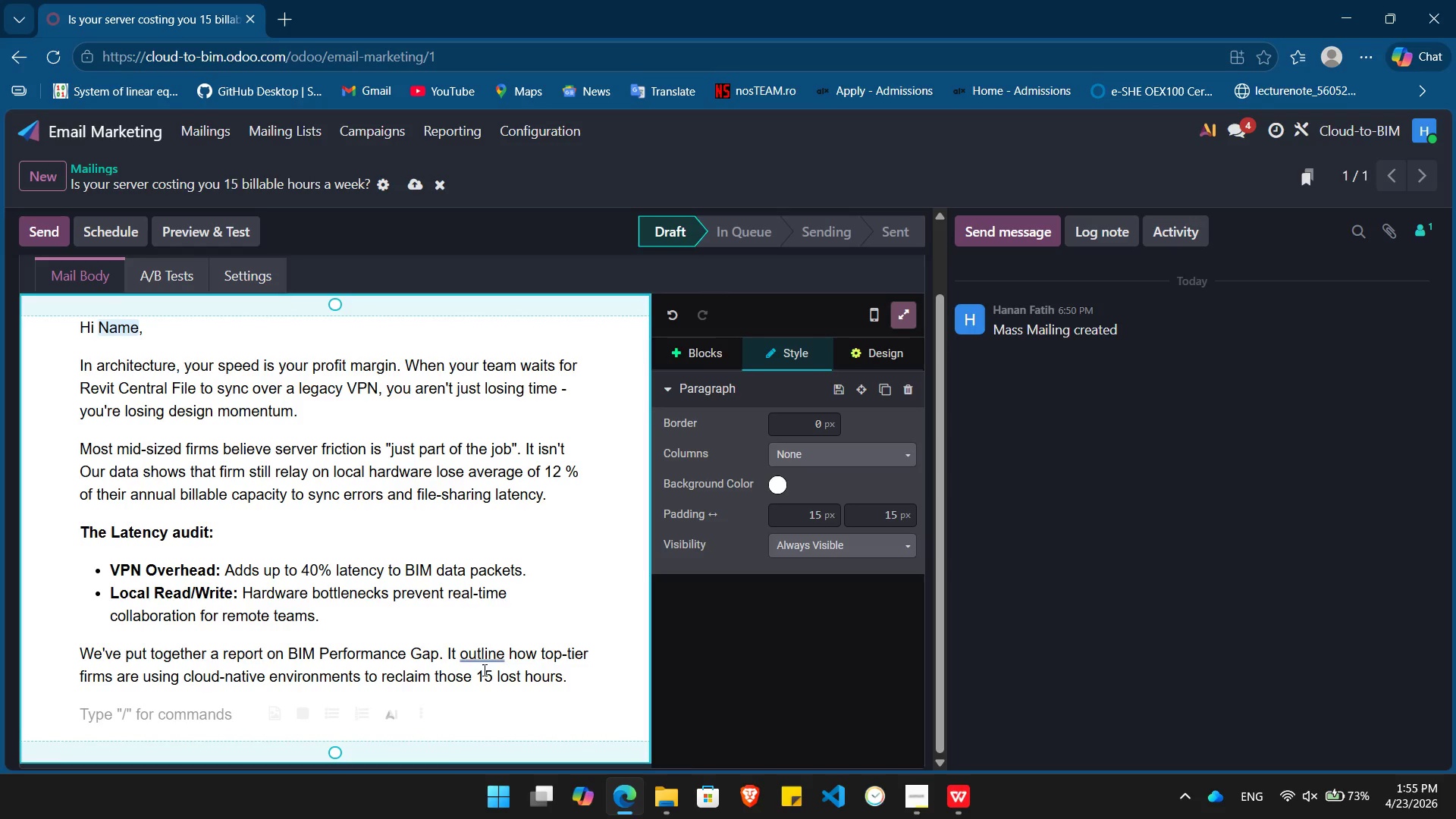 
left_click([483, 661])
 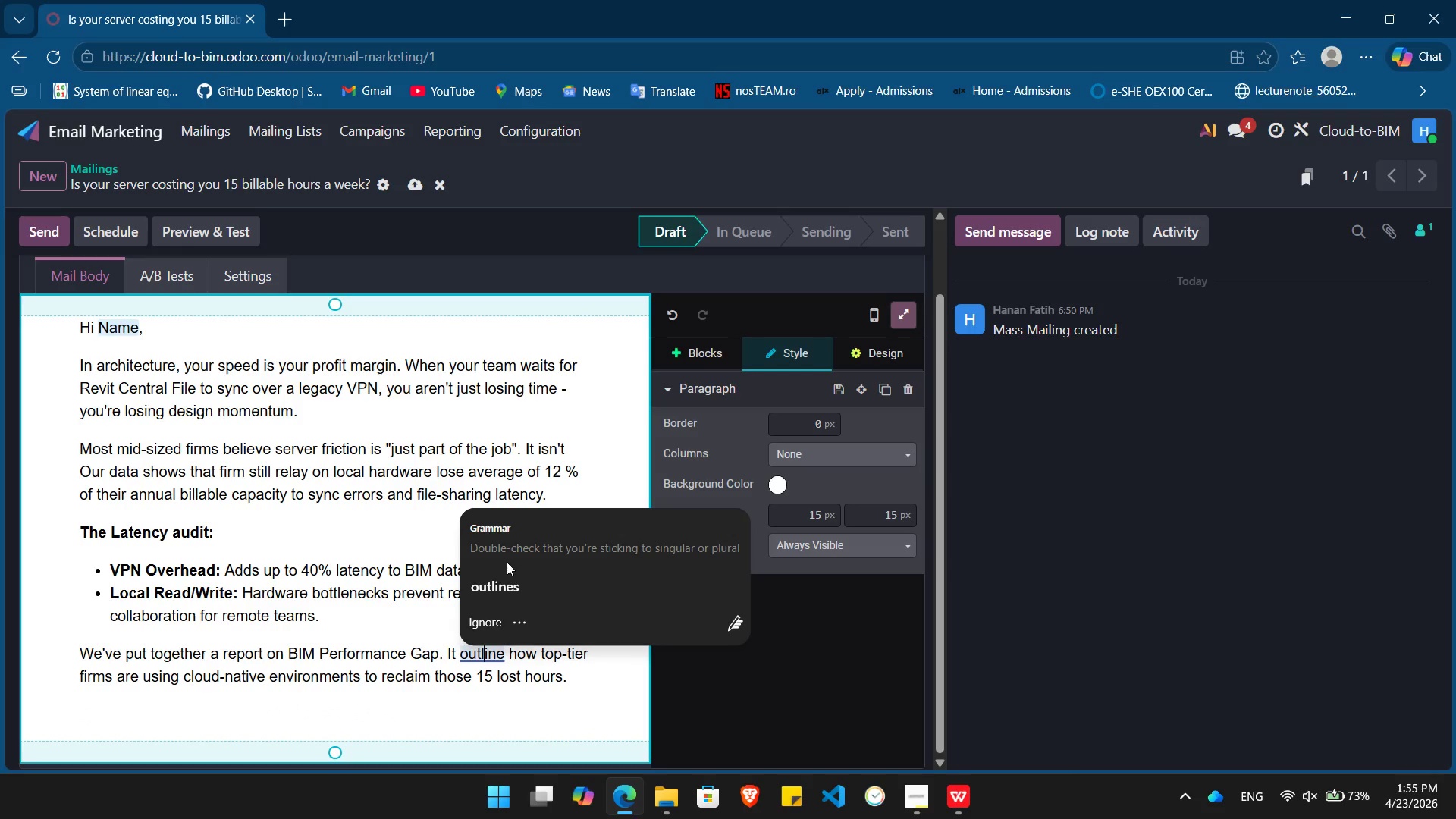 
left_click([512, 585])
 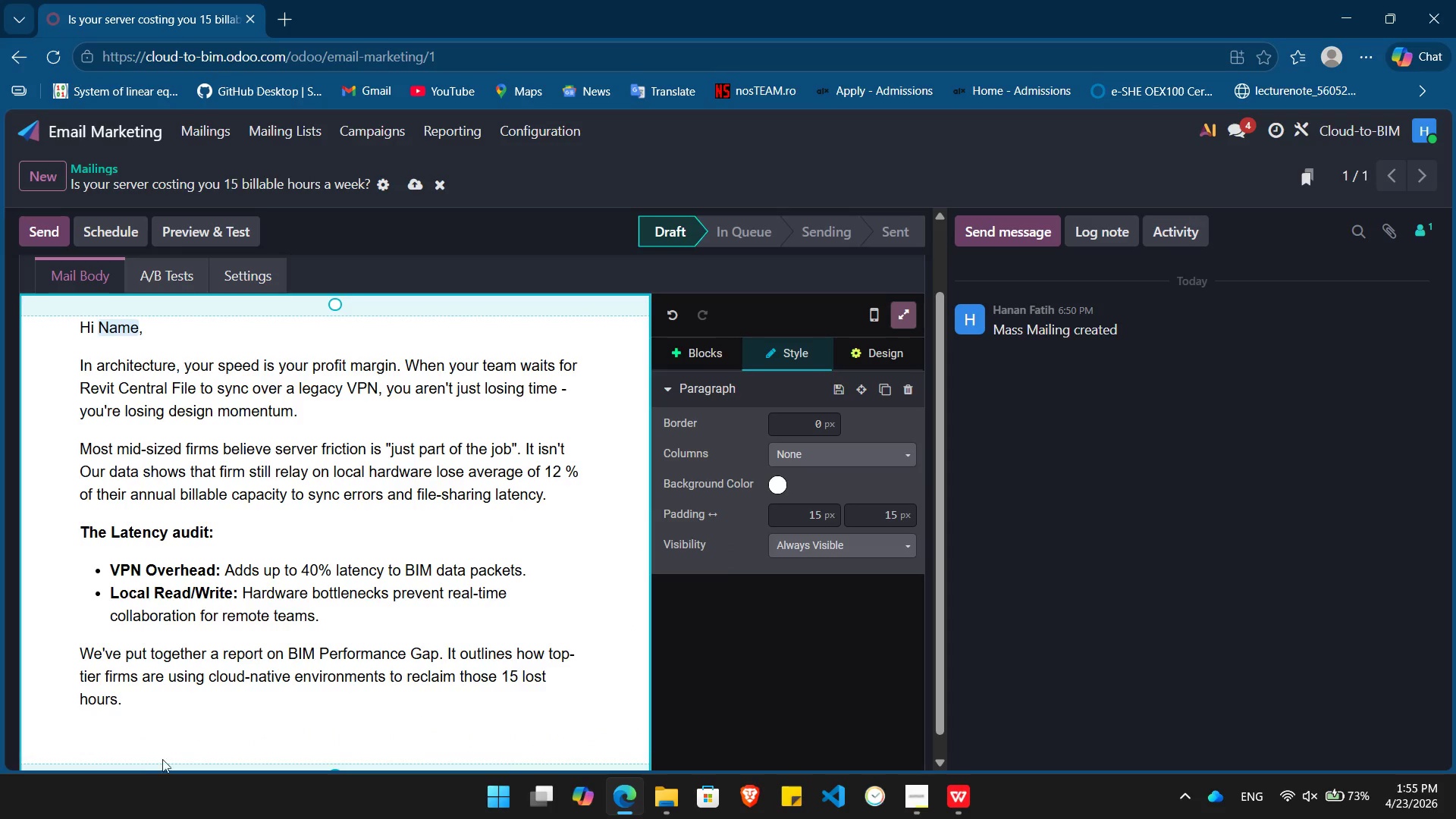 
left_click([134, 740])
 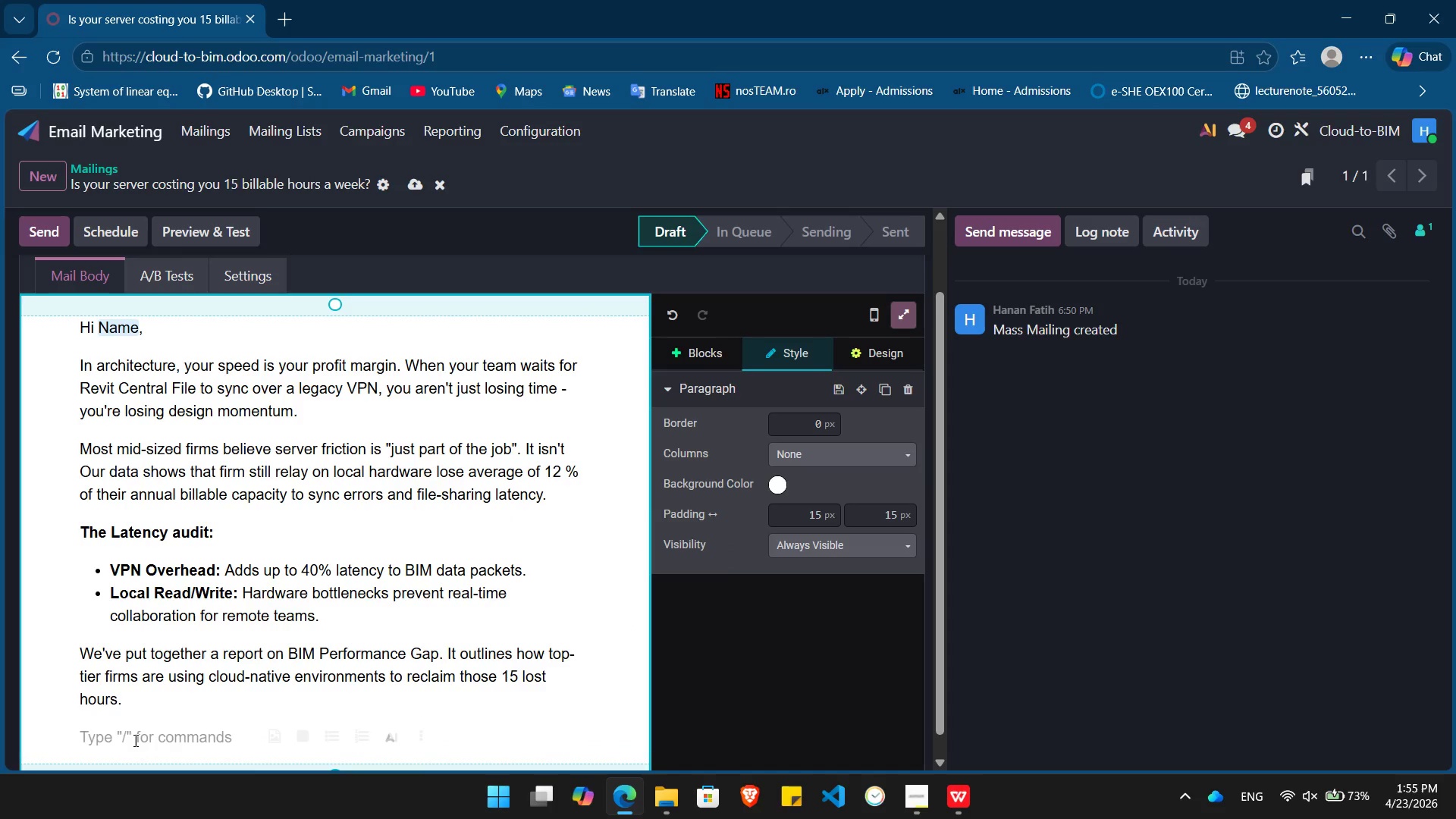 
type(/bu)
 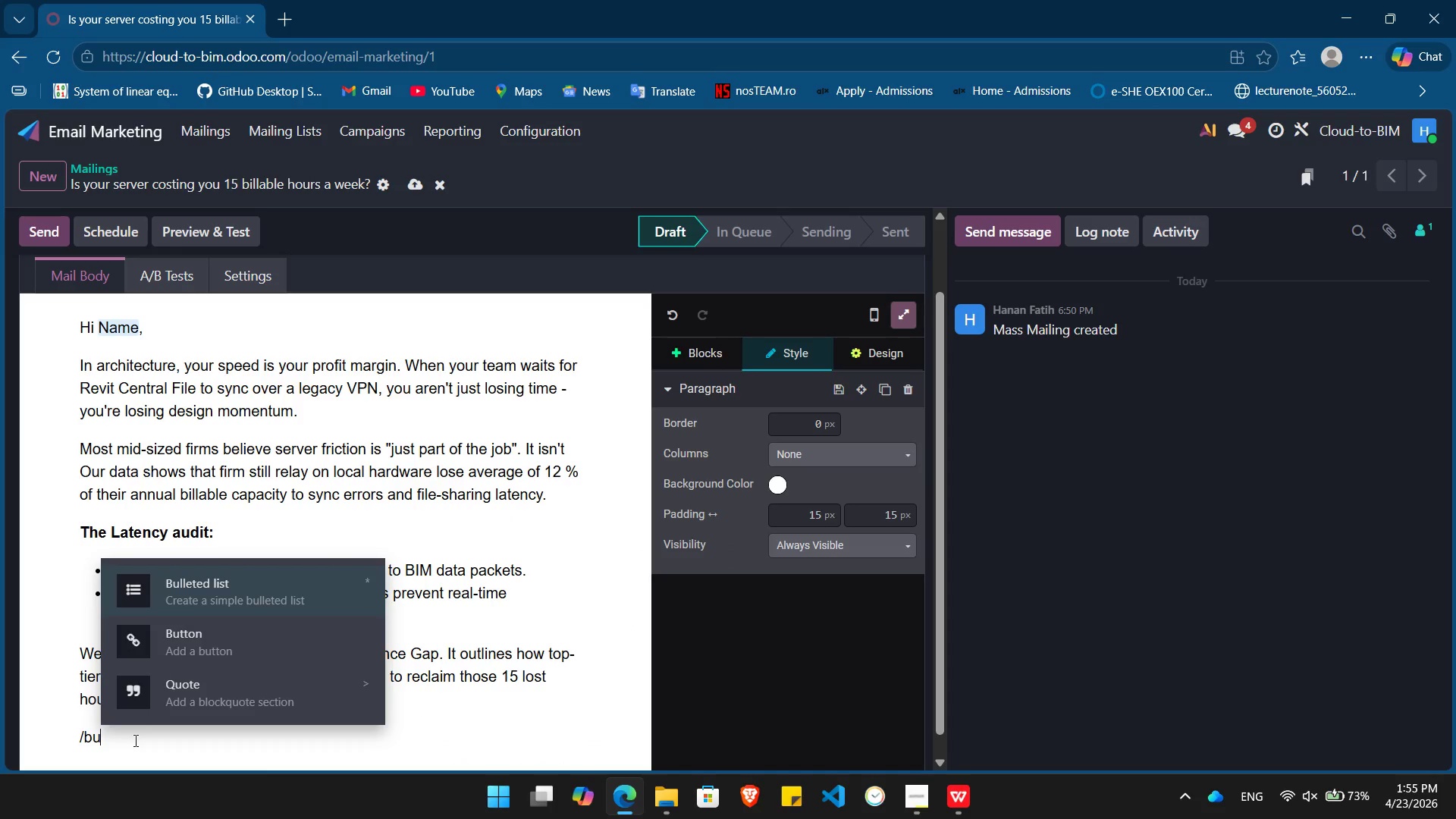 
key(ArrowDown)
 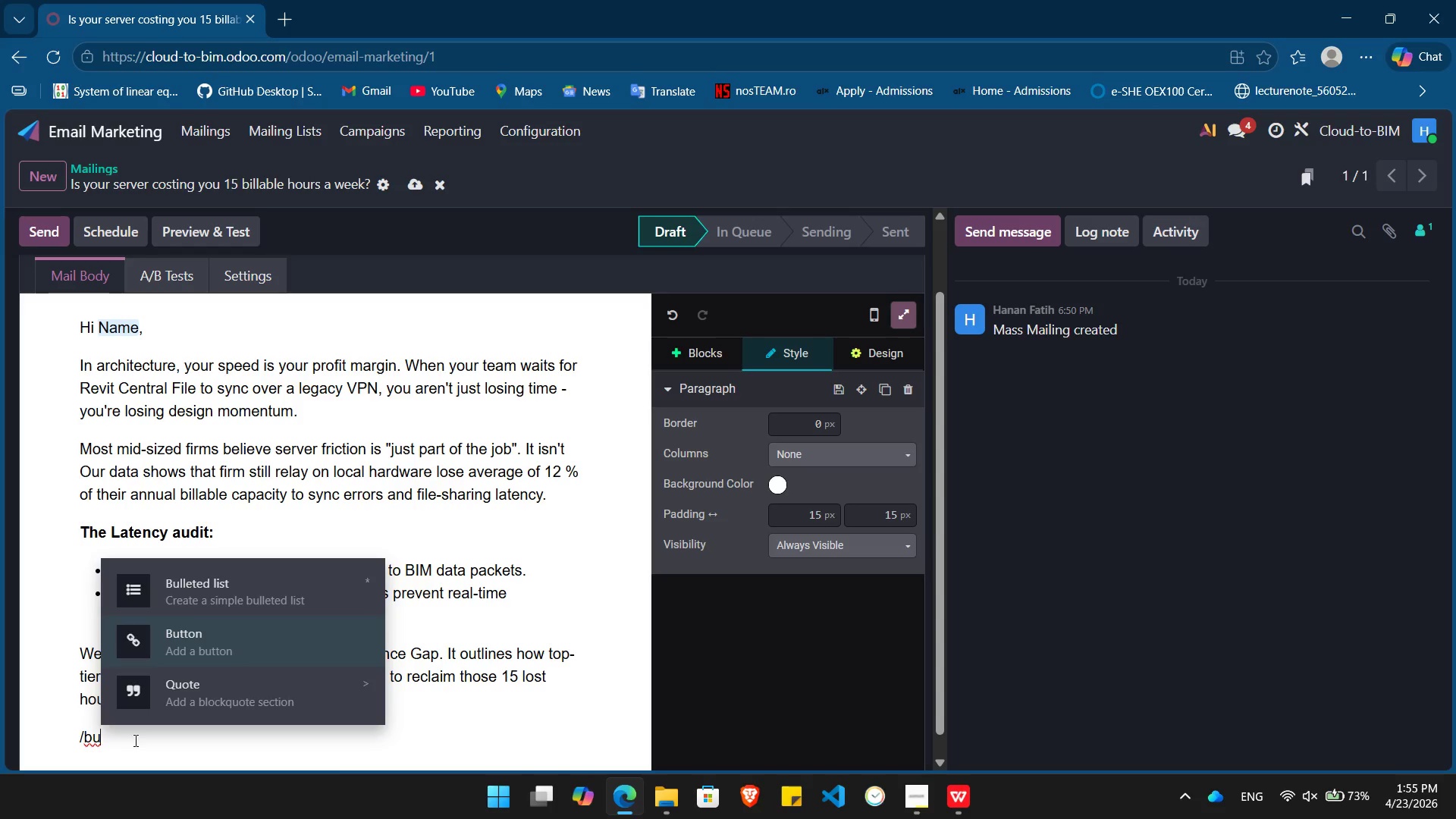 
key(Enter)
 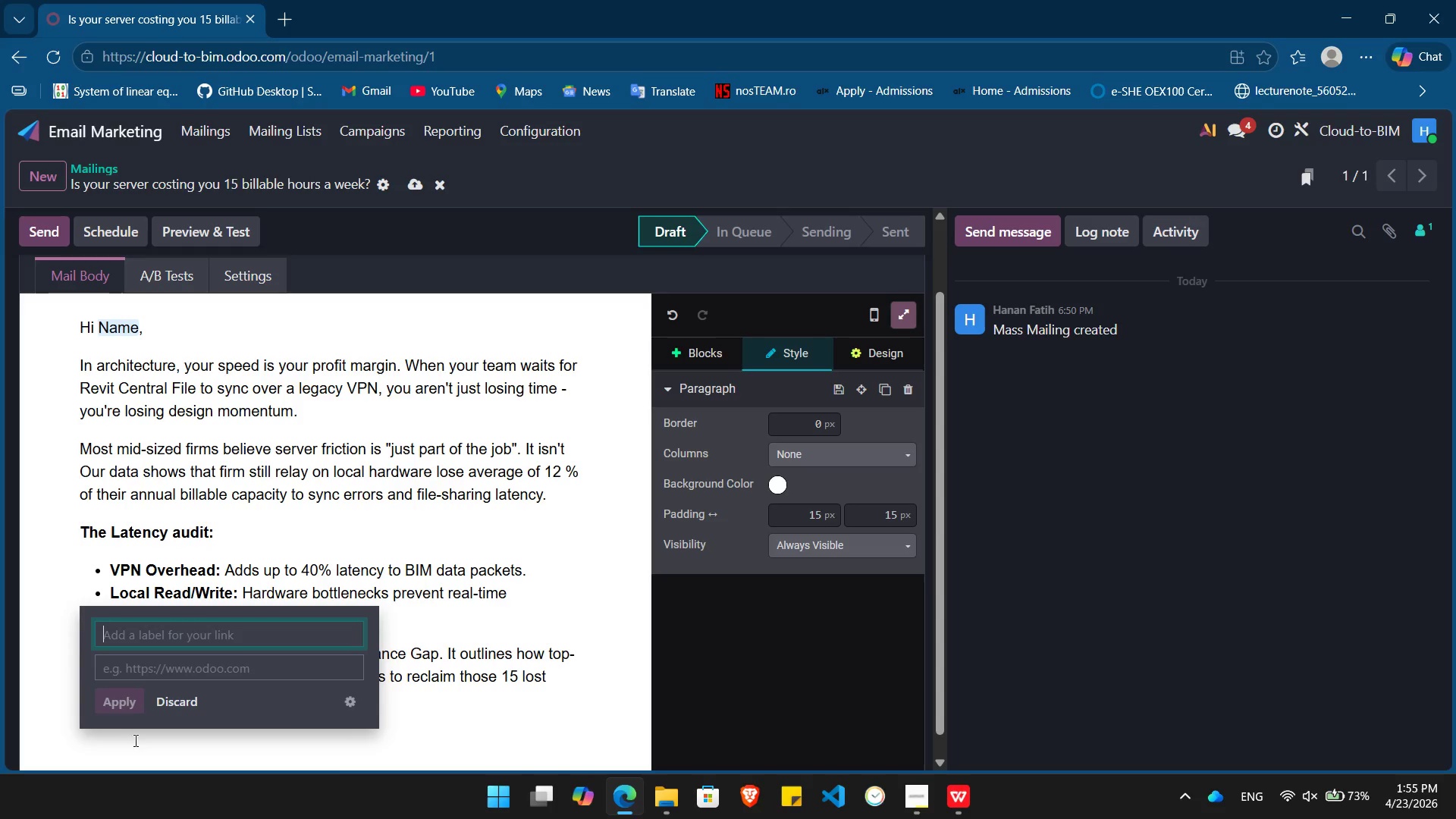 
type(Download the Performance)
key(Tab)
type(#)
 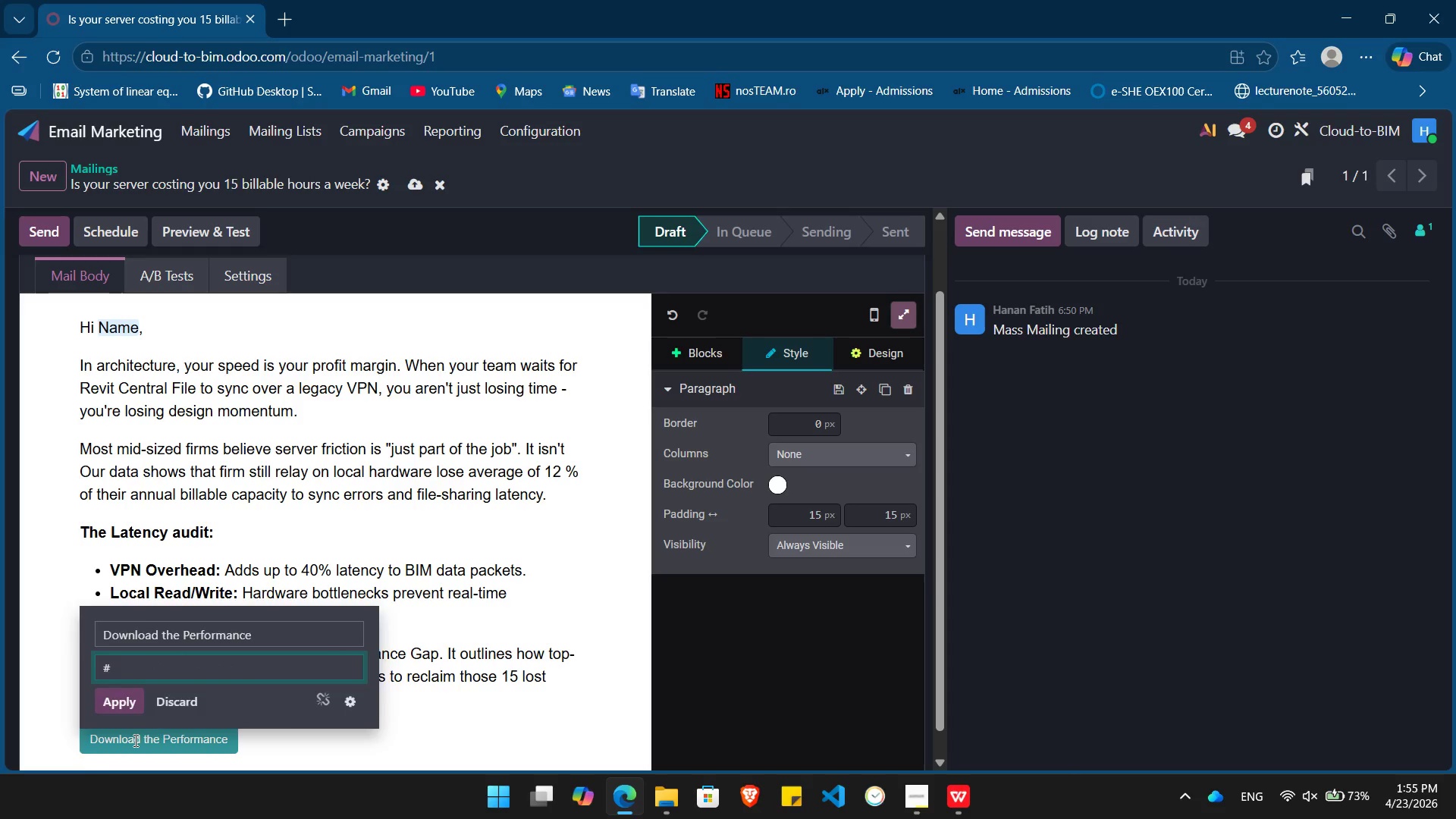 
key(Enter)
 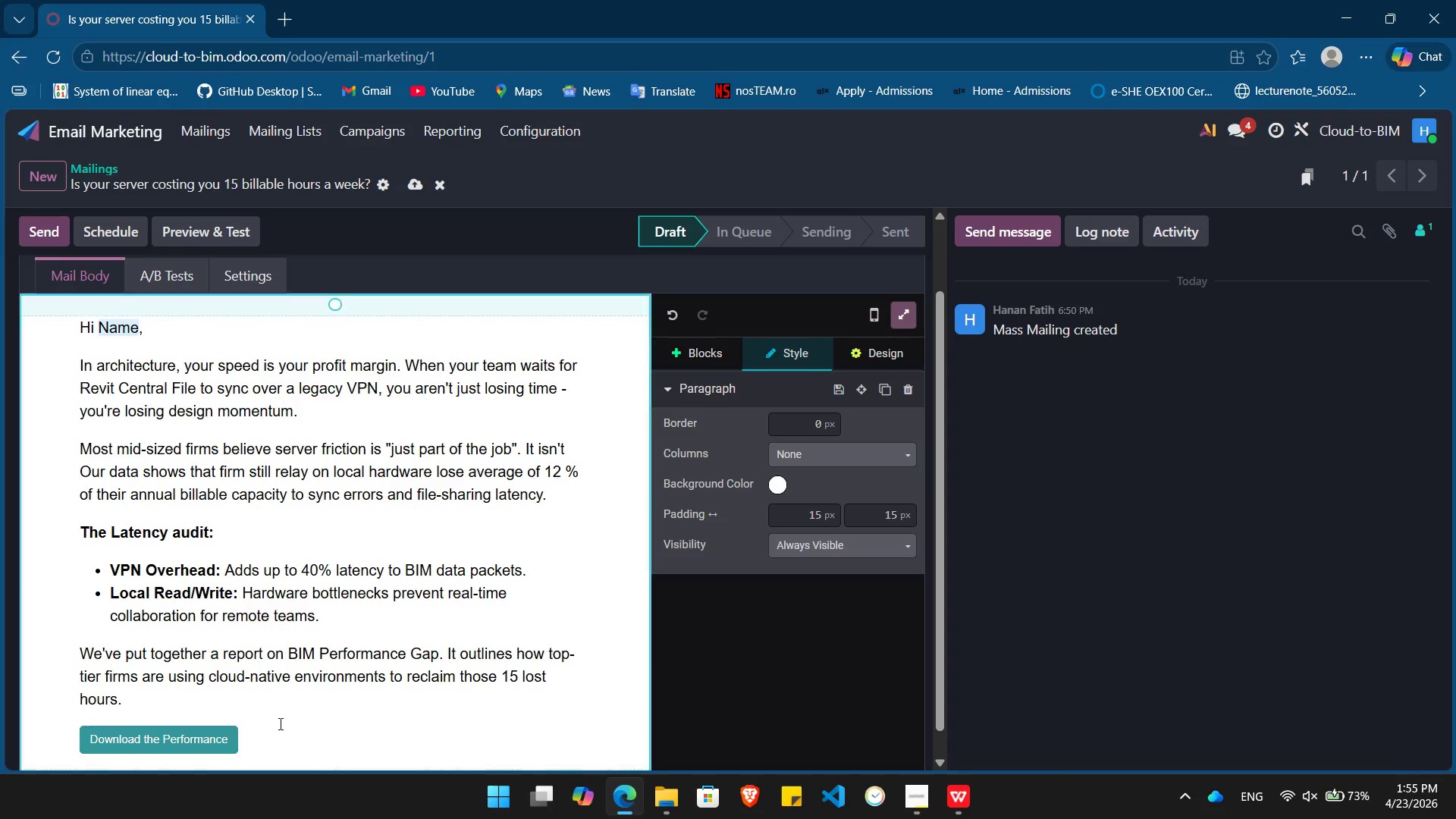 
key(ArrowRight)
 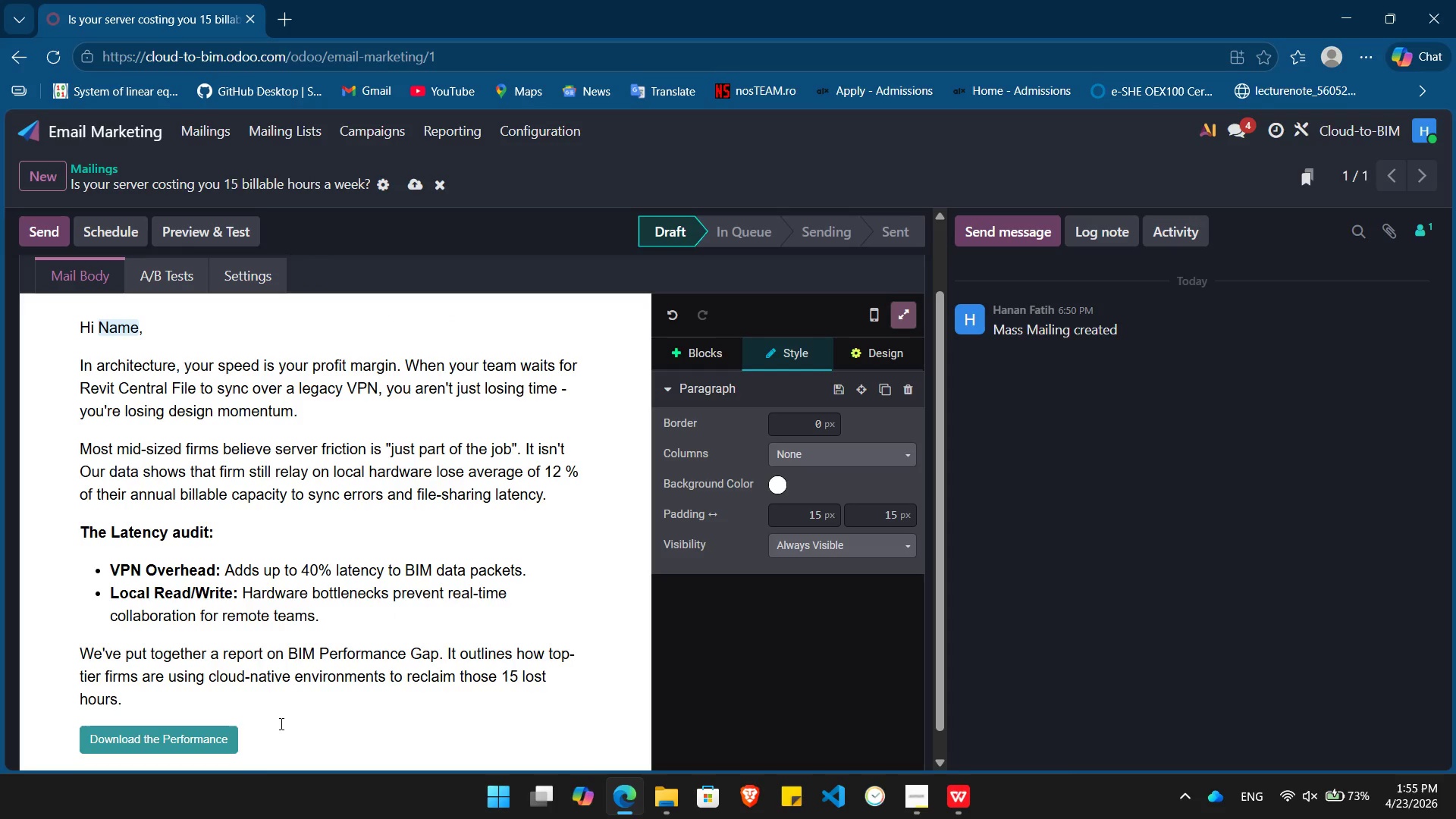 
key(Enter)
 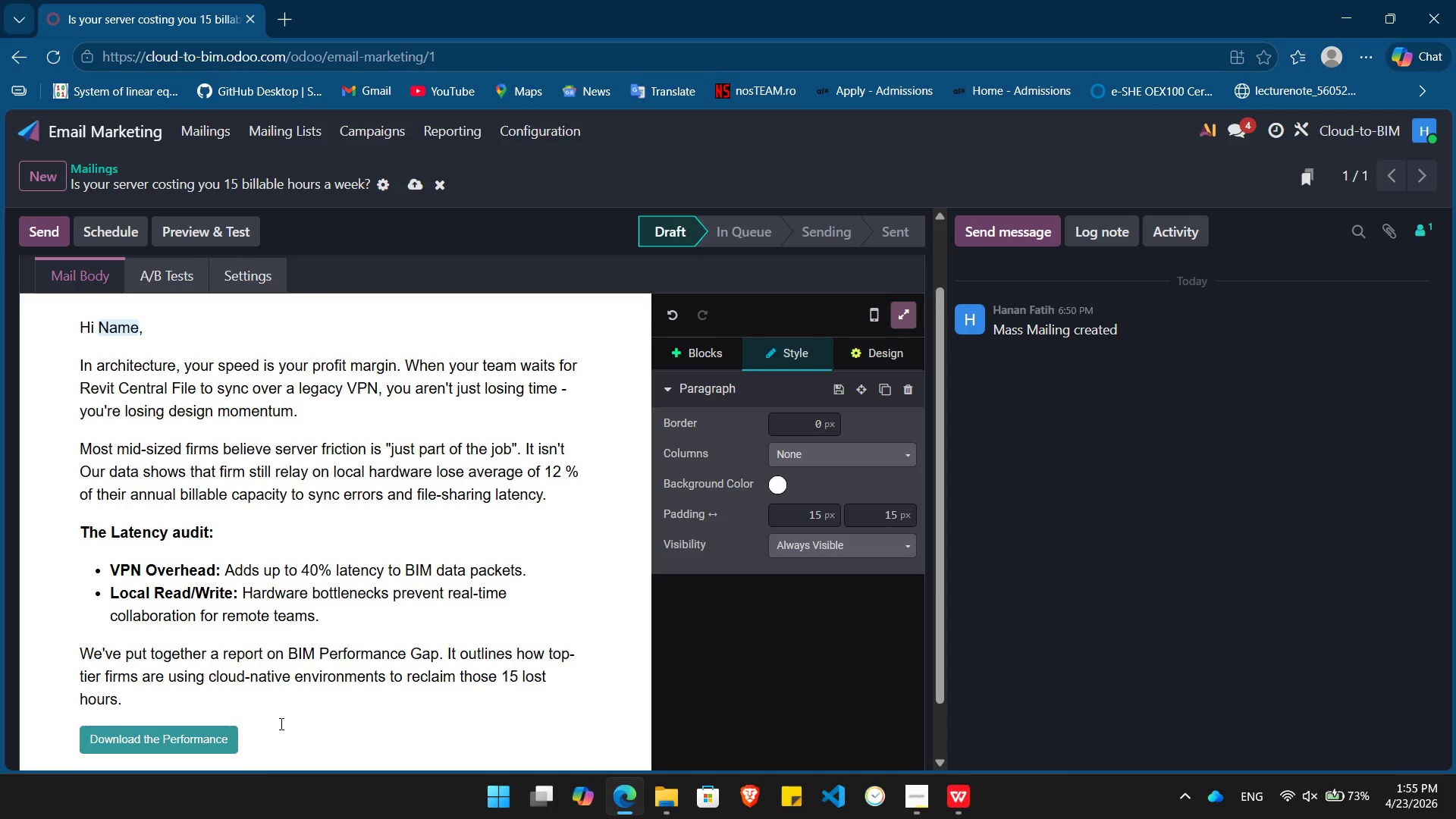 
key(Backspace)
 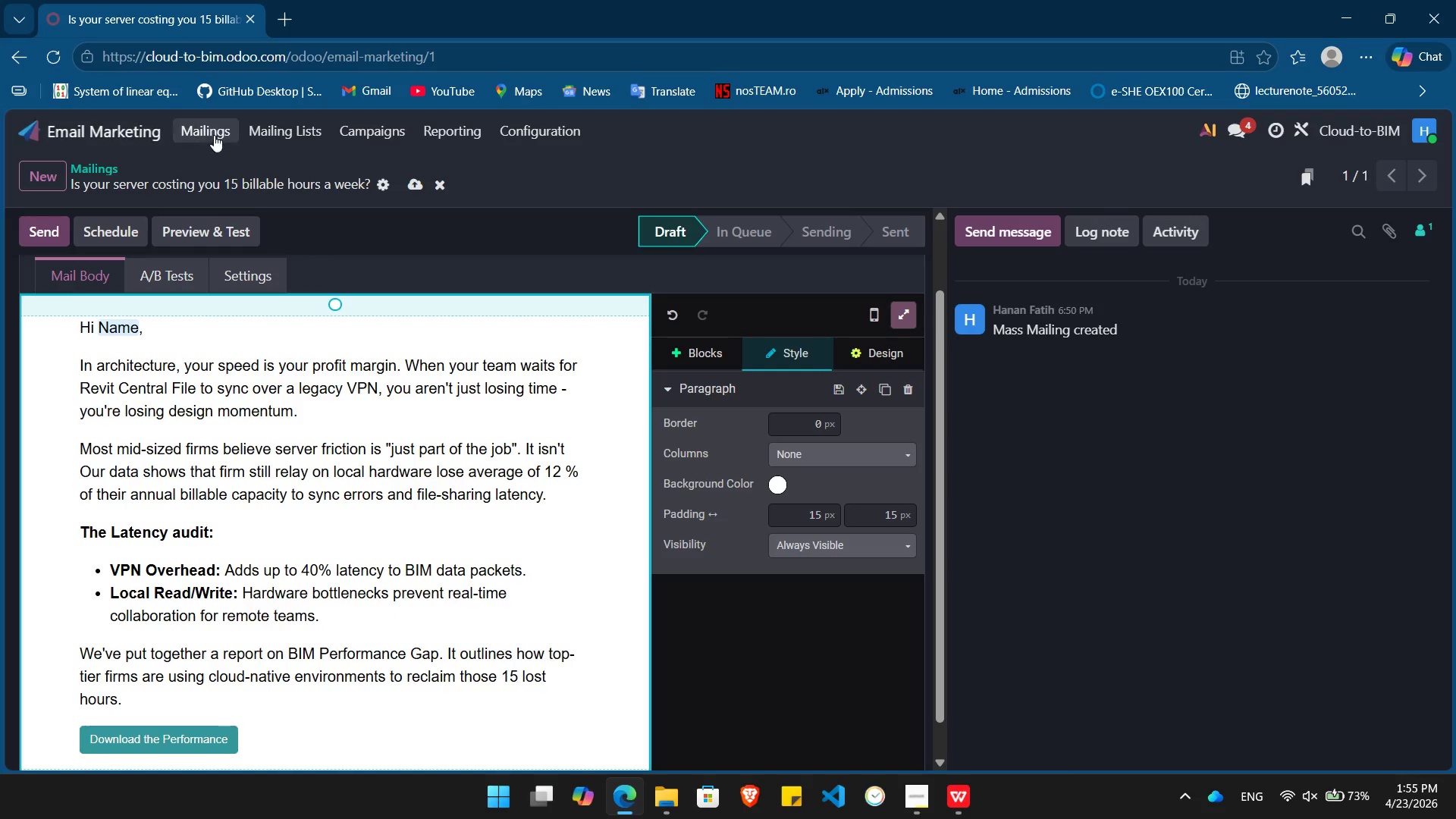 
left_click([215, 133])
 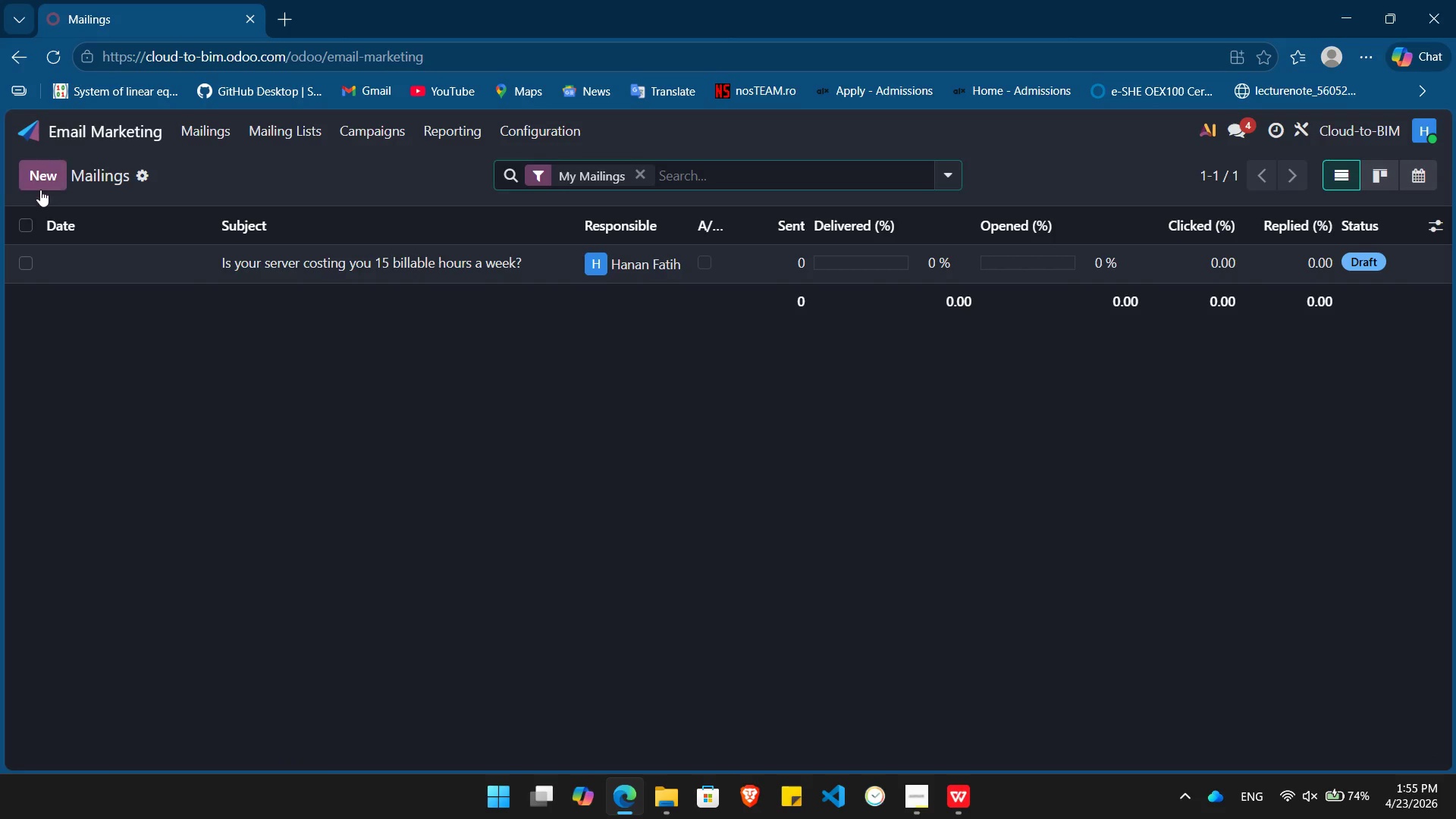 
left_click([39, 174])
 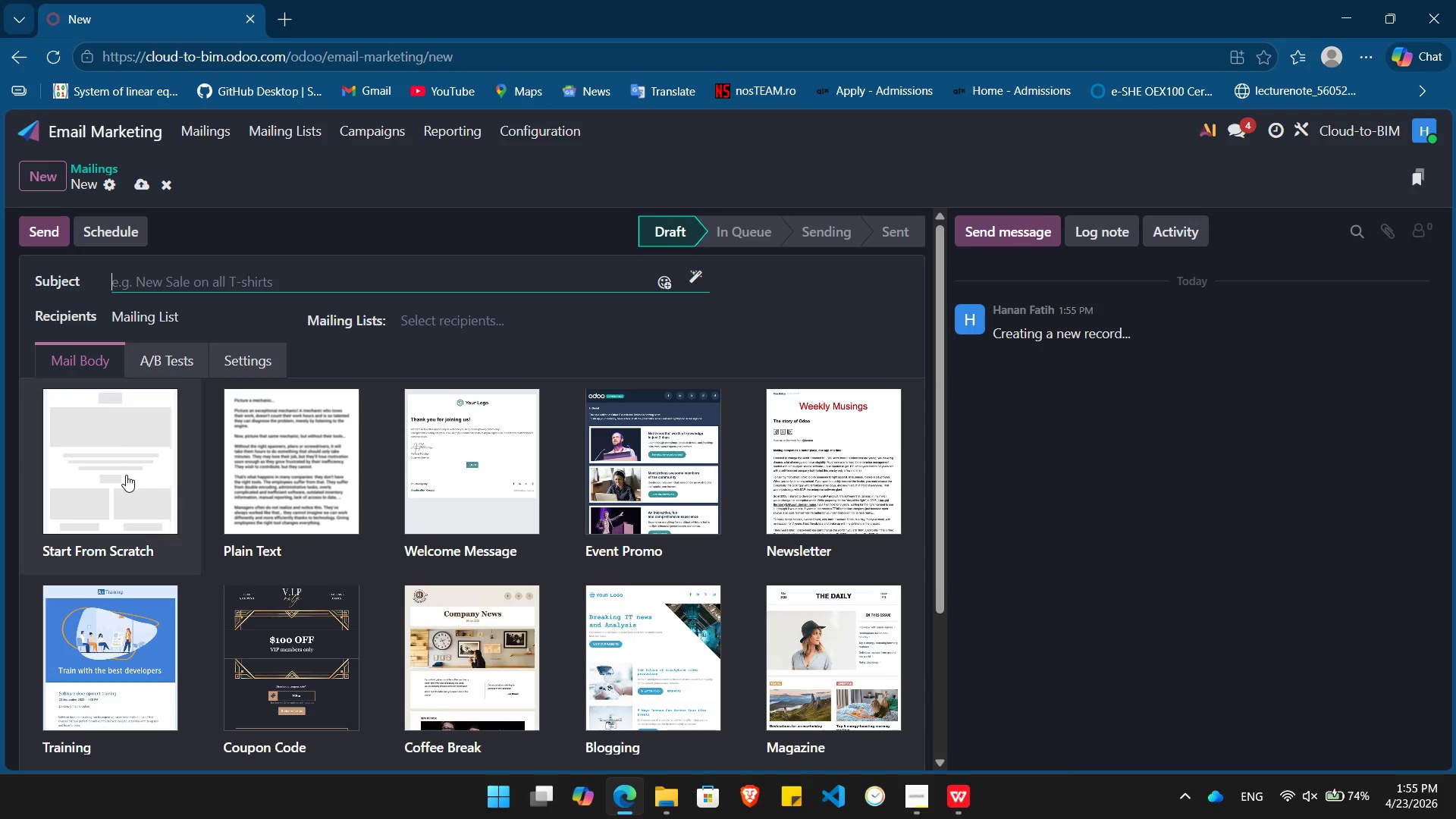 
left_click([123, 473])
 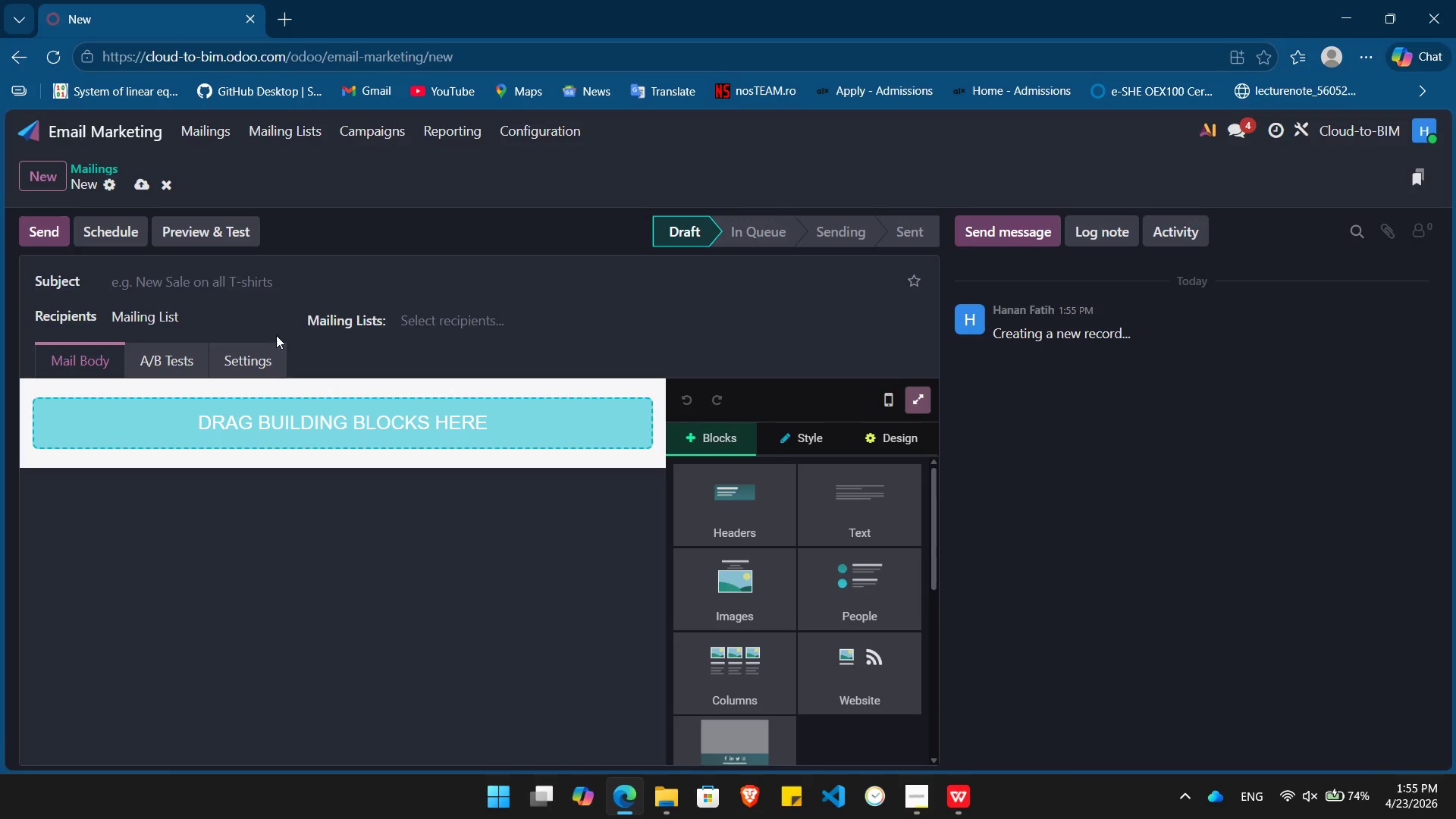 
left_click([221, 281])
 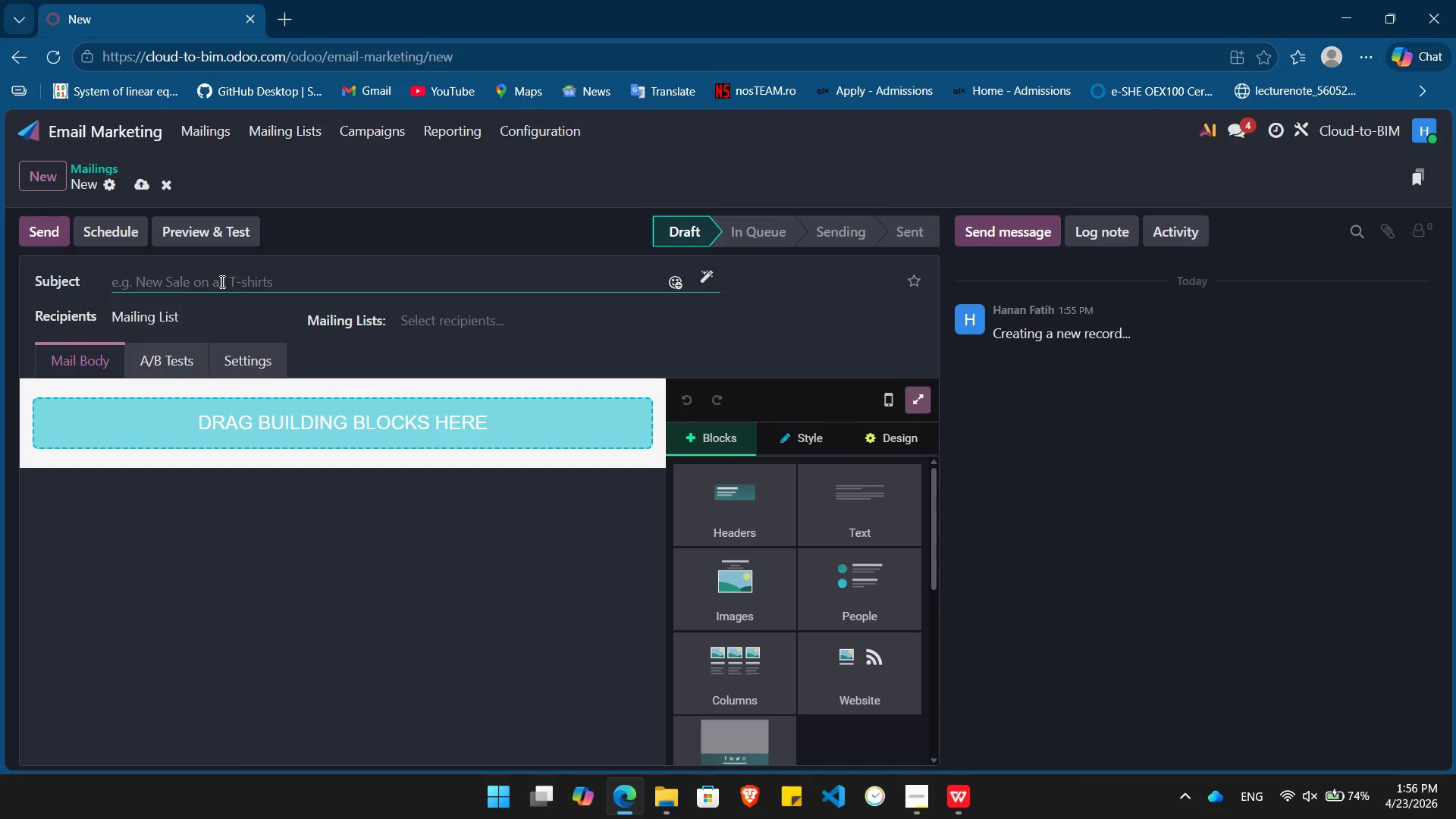 
type(Is our IP safe in the cloud?)
 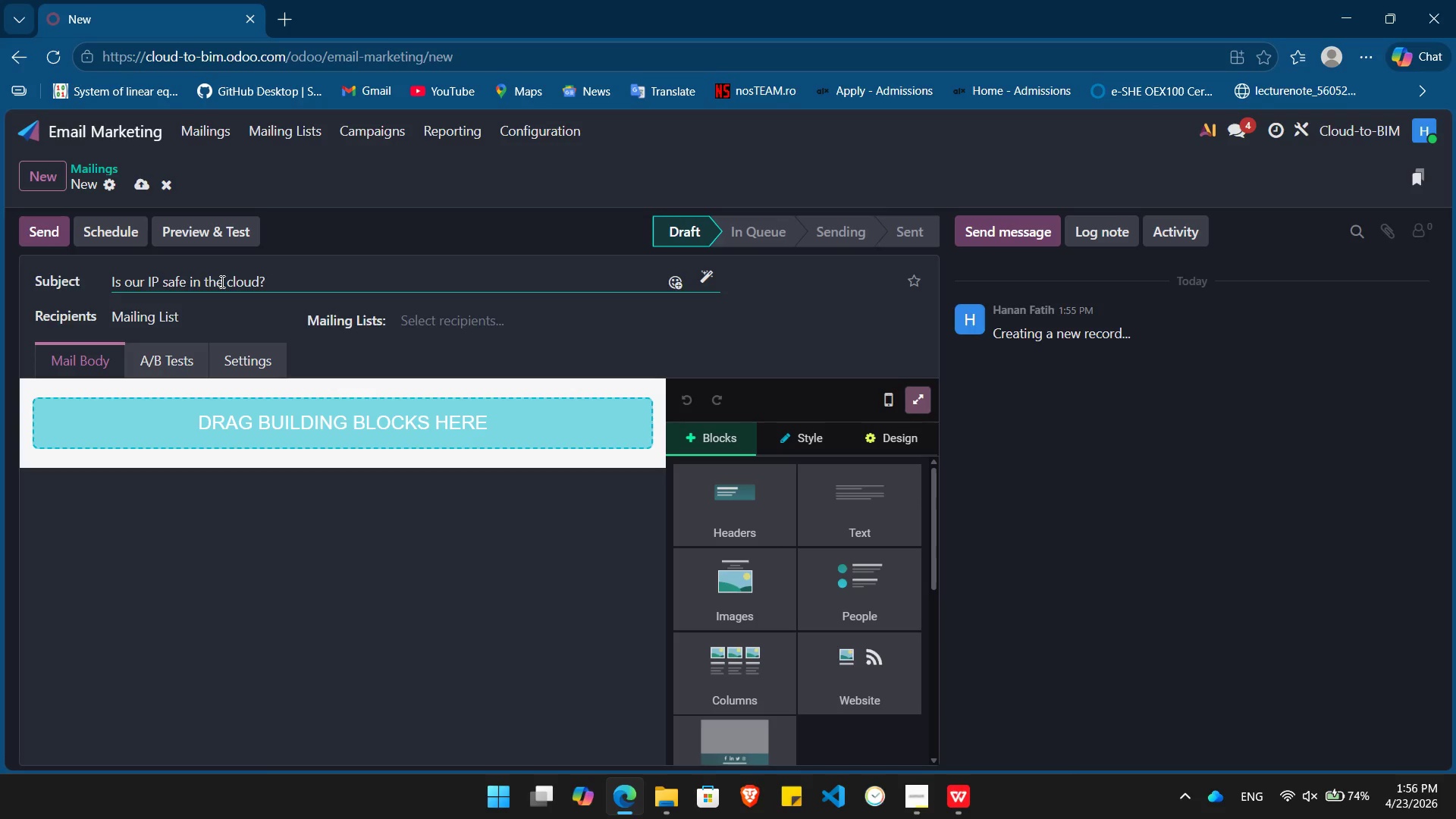 
type( (The Truth))
 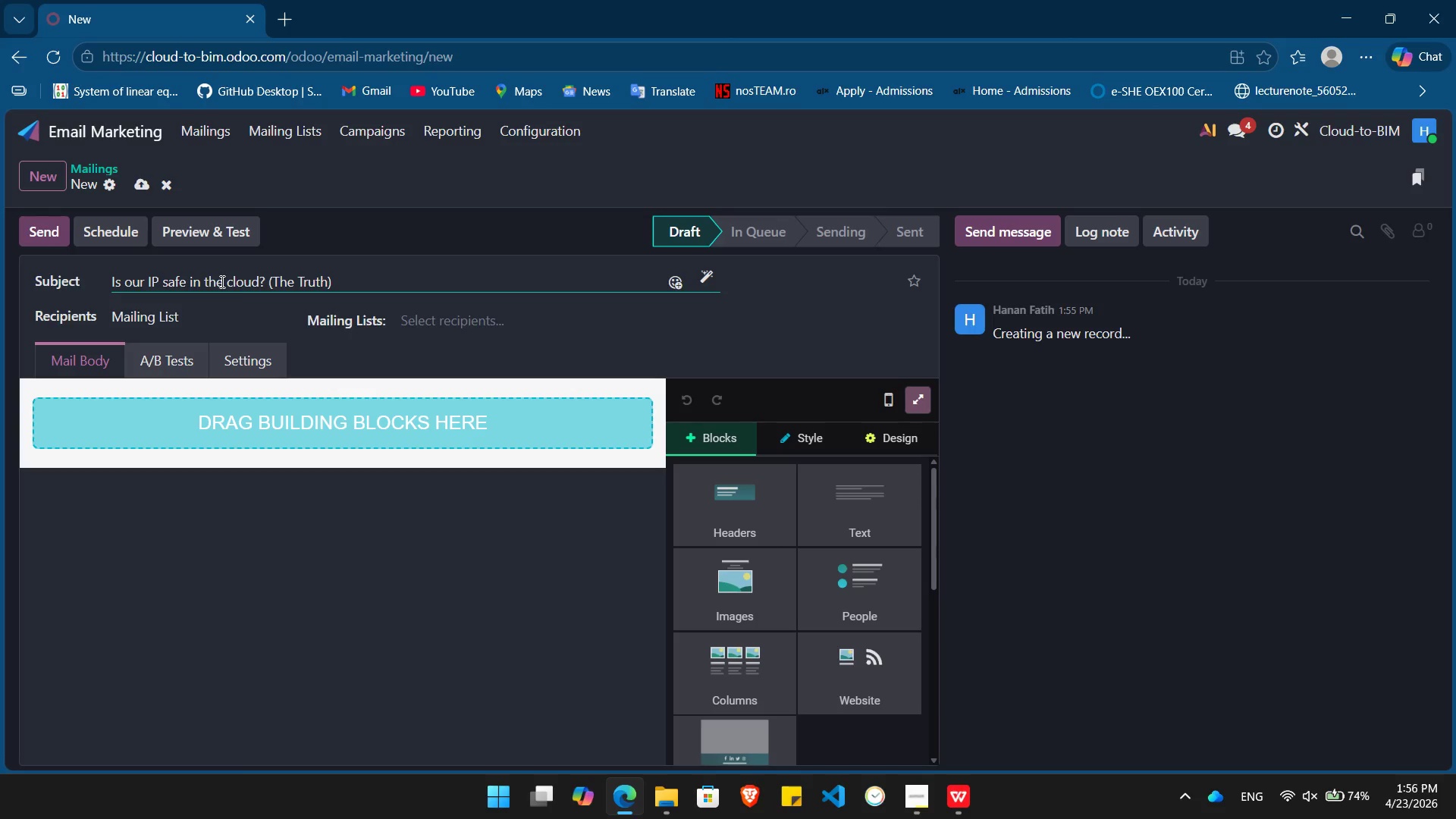 
left_click([534, 327])
 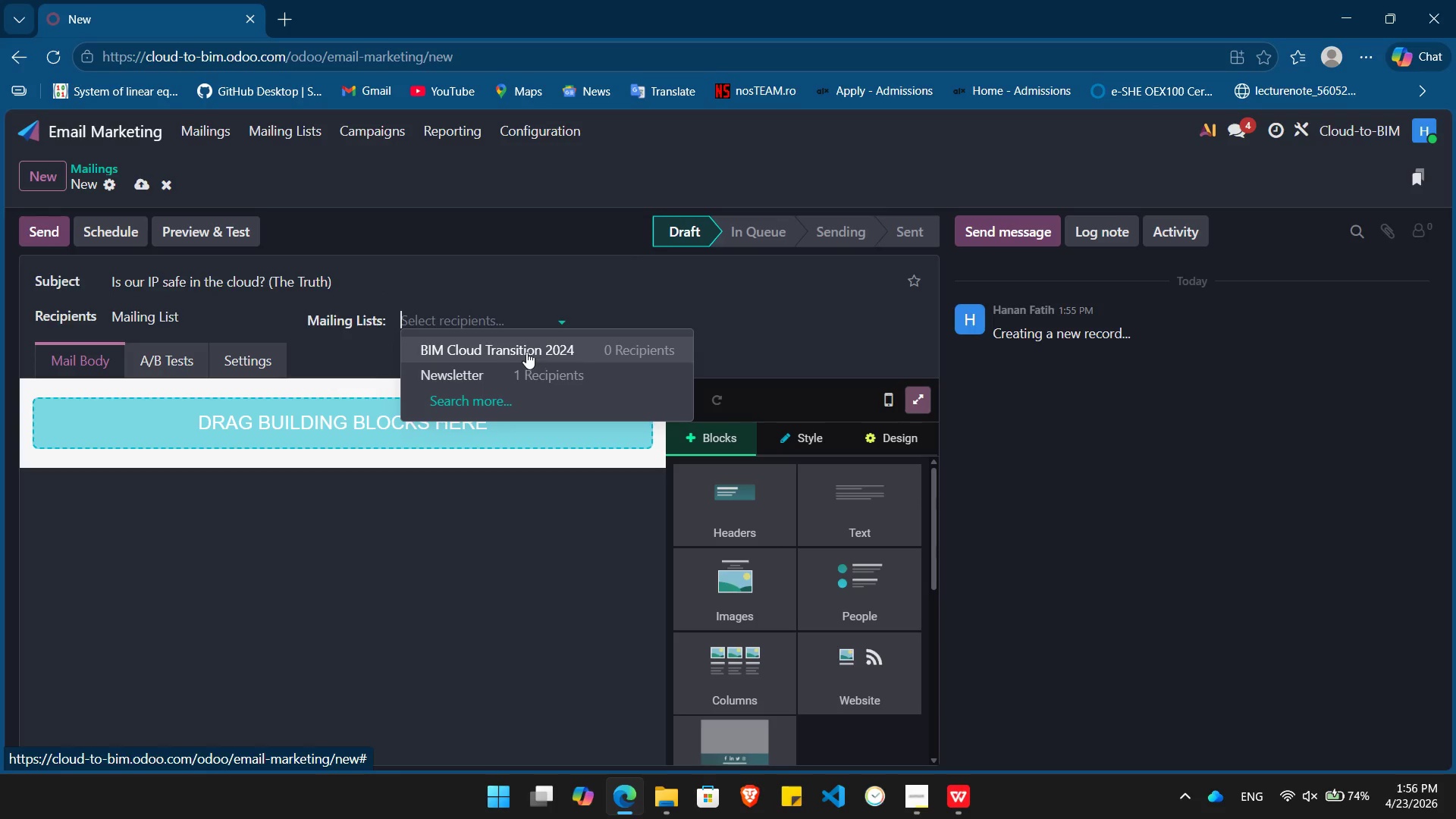 
left_click([526, 351])
 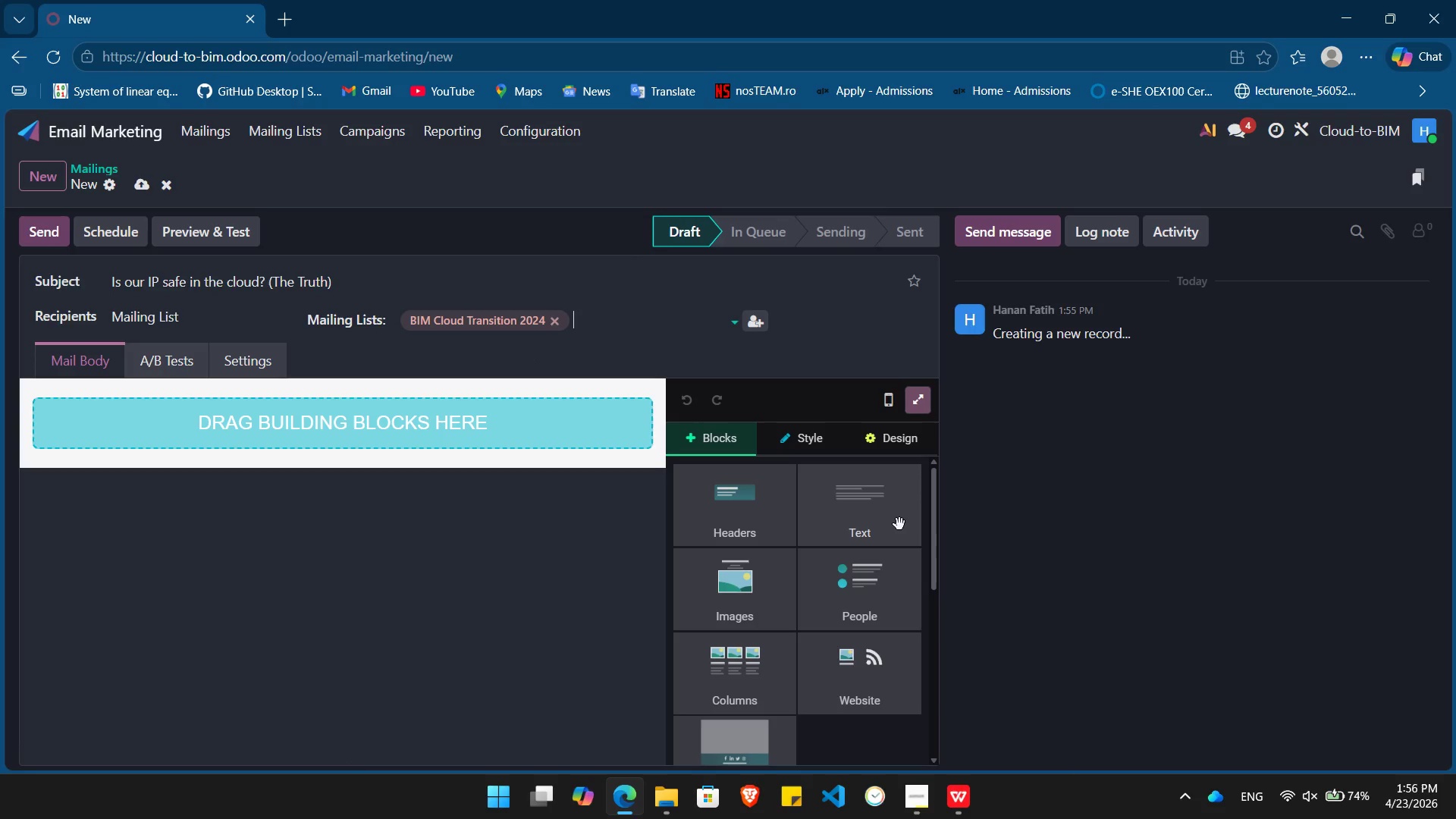 
left_click_drag(start_coordinate=[899, 524], to_coordinate=[348, 428])
 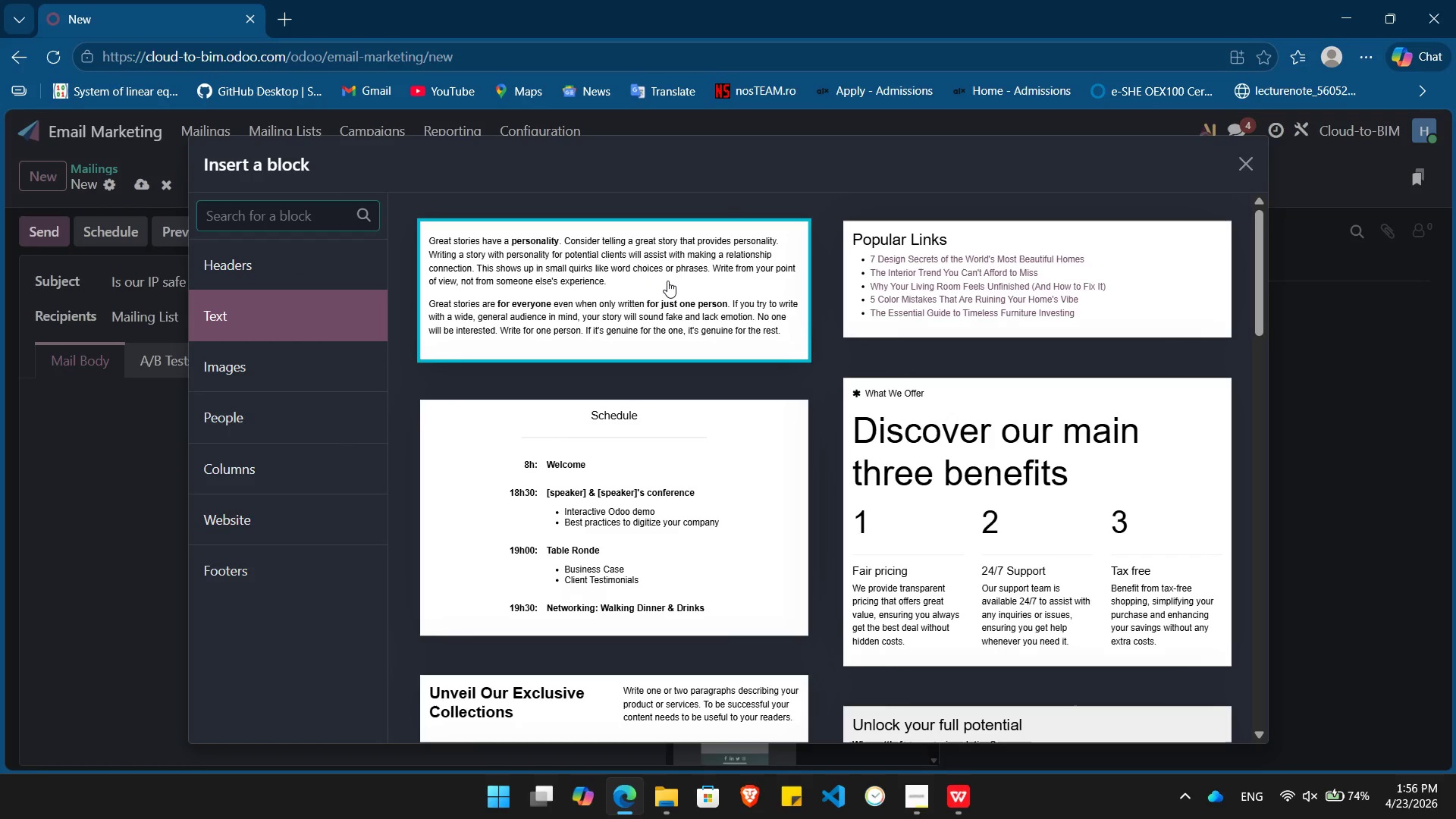 
left_click([667, 281])
 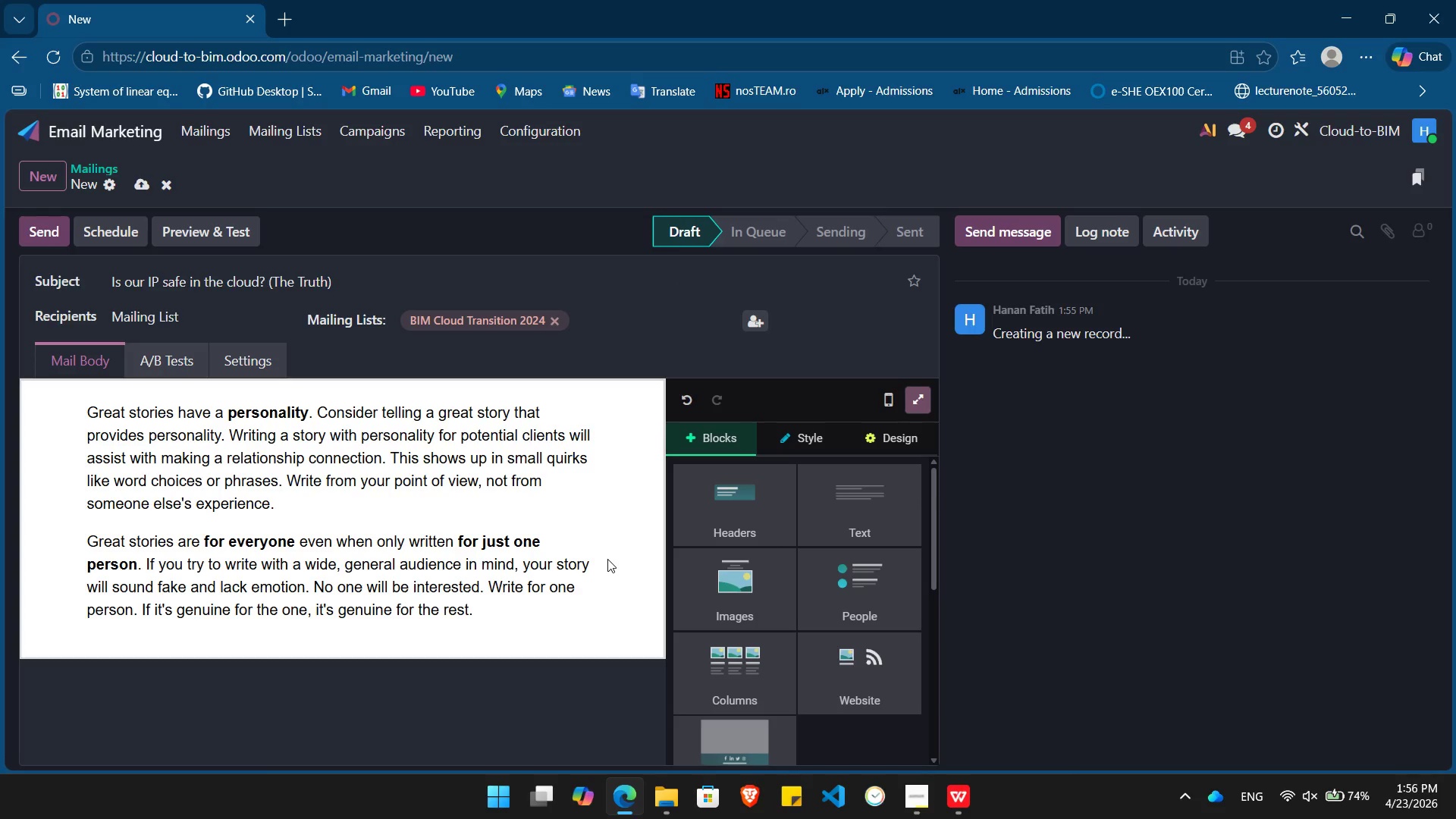 
wait(5.45)
 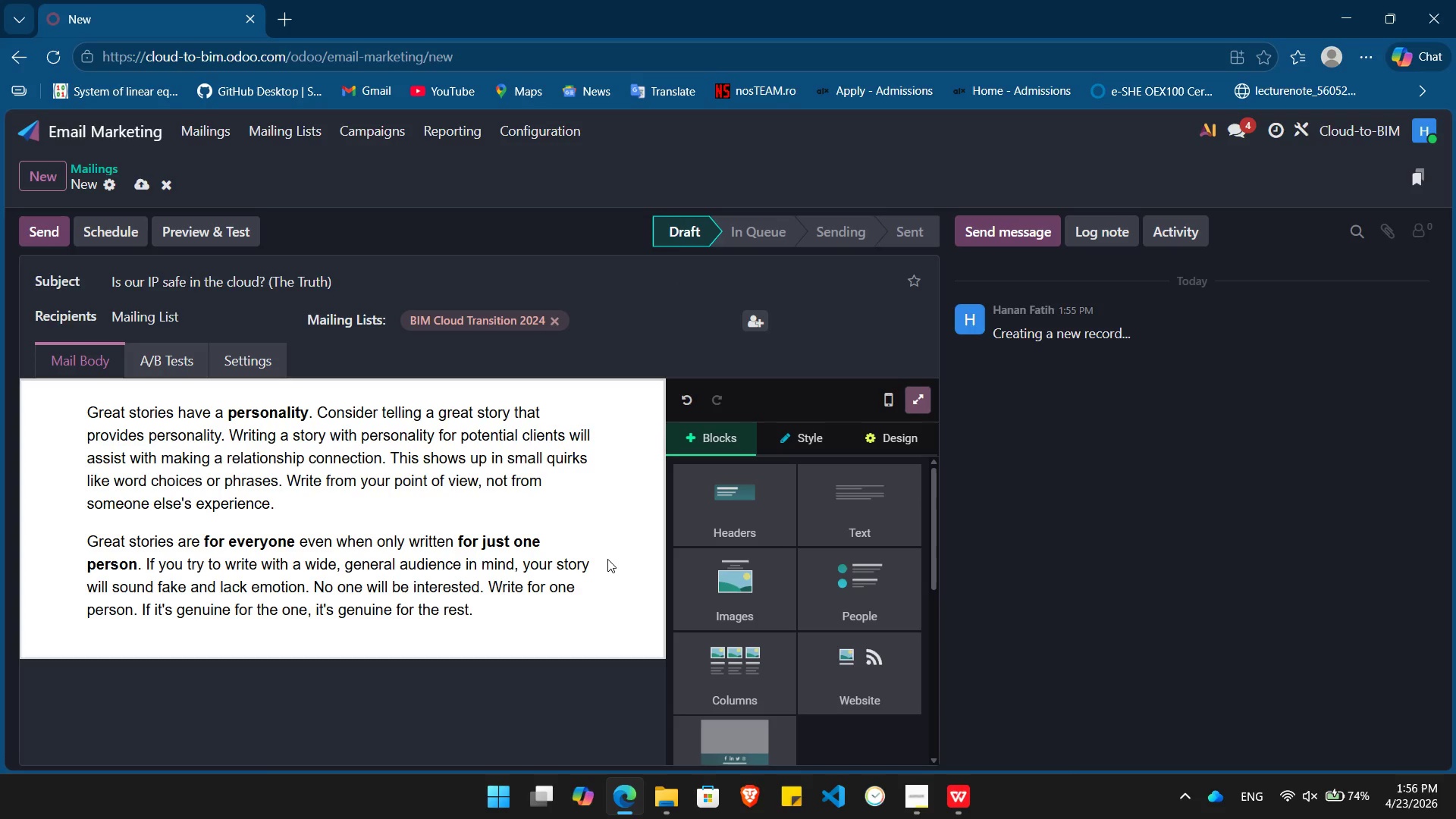 
left_click_drag(start_coordinate=[544, 626], to_coordinate=[20, 433])
 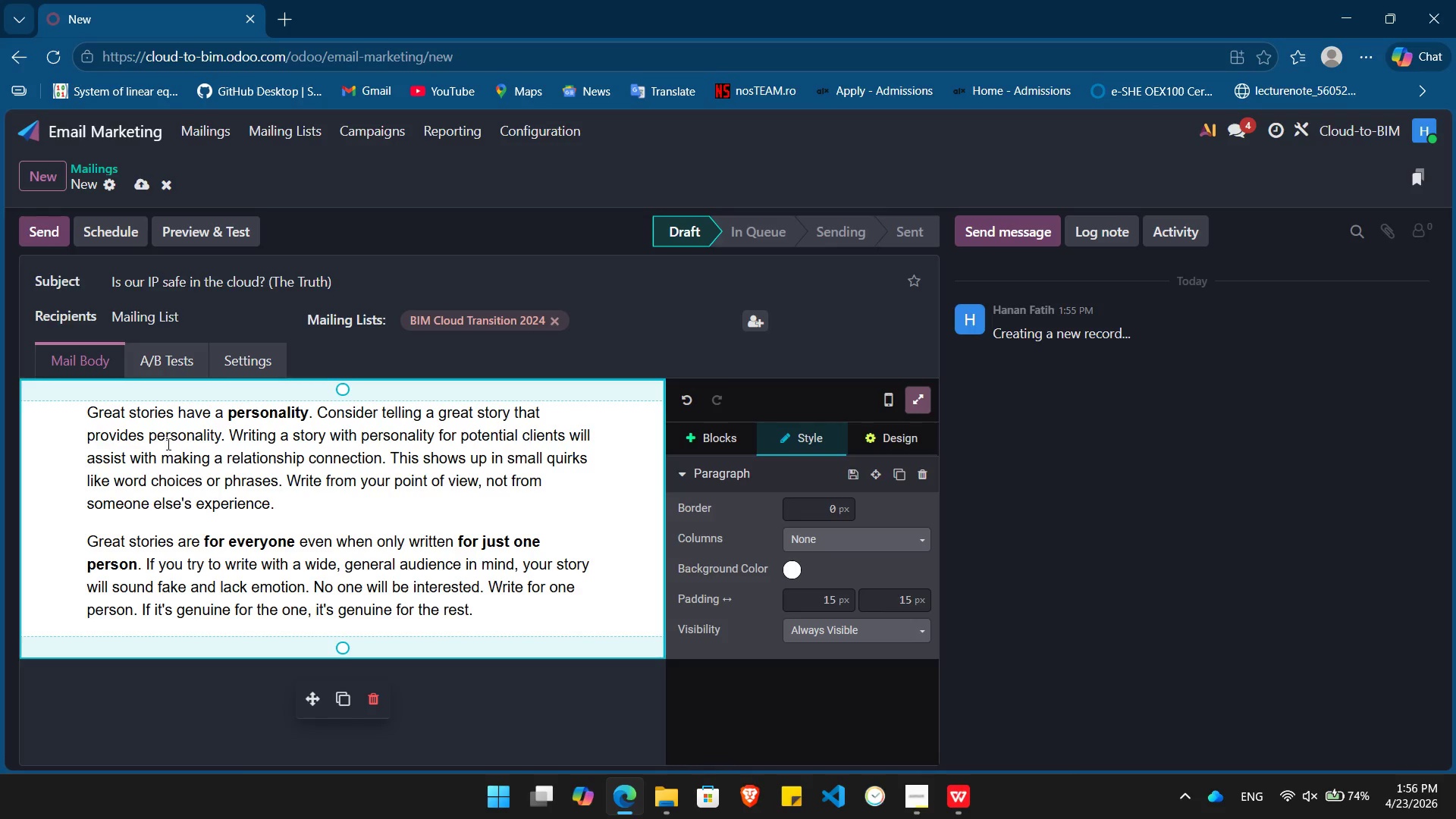 
left_click([167, 444])
 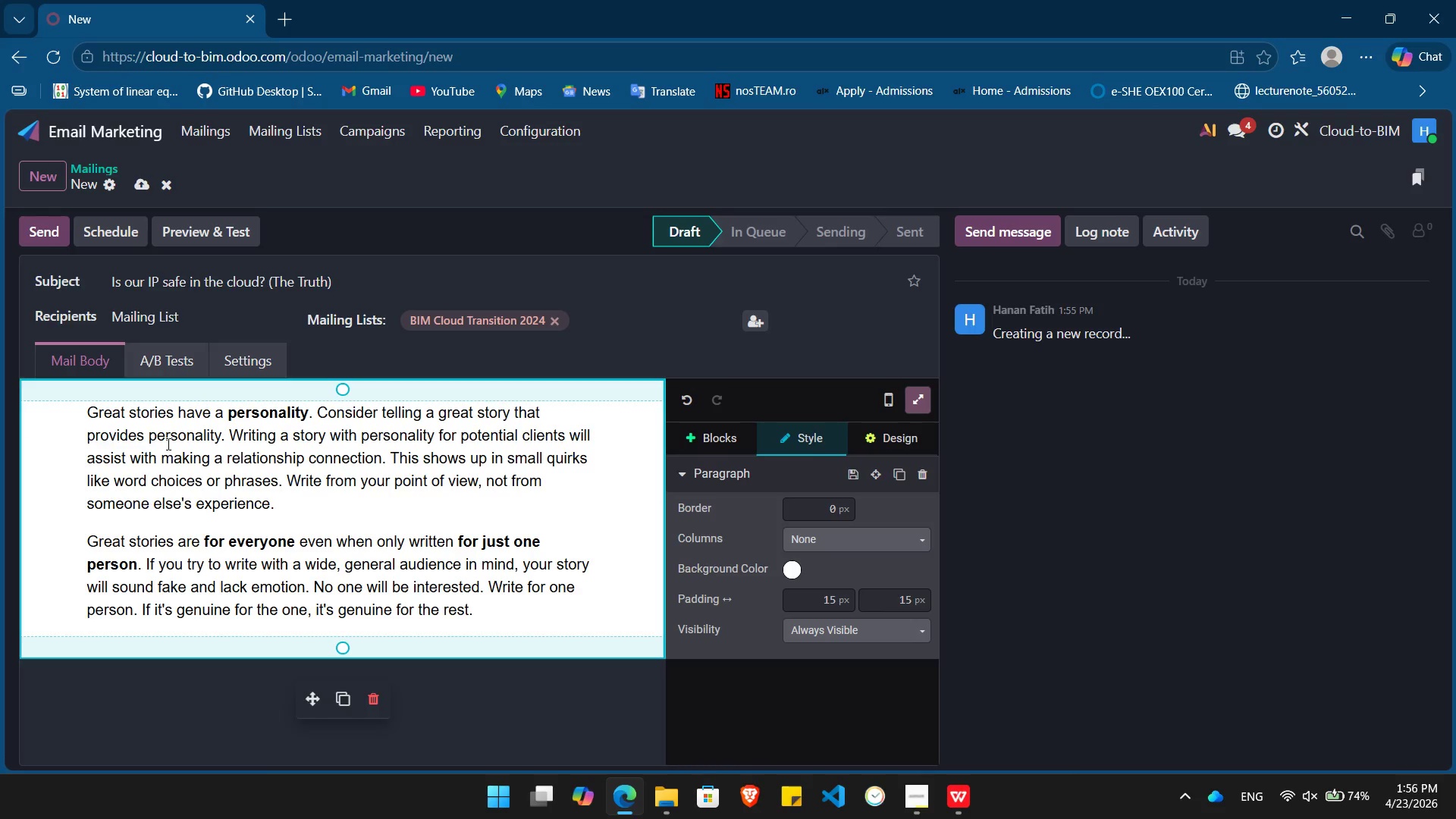 
key(Control+A)
 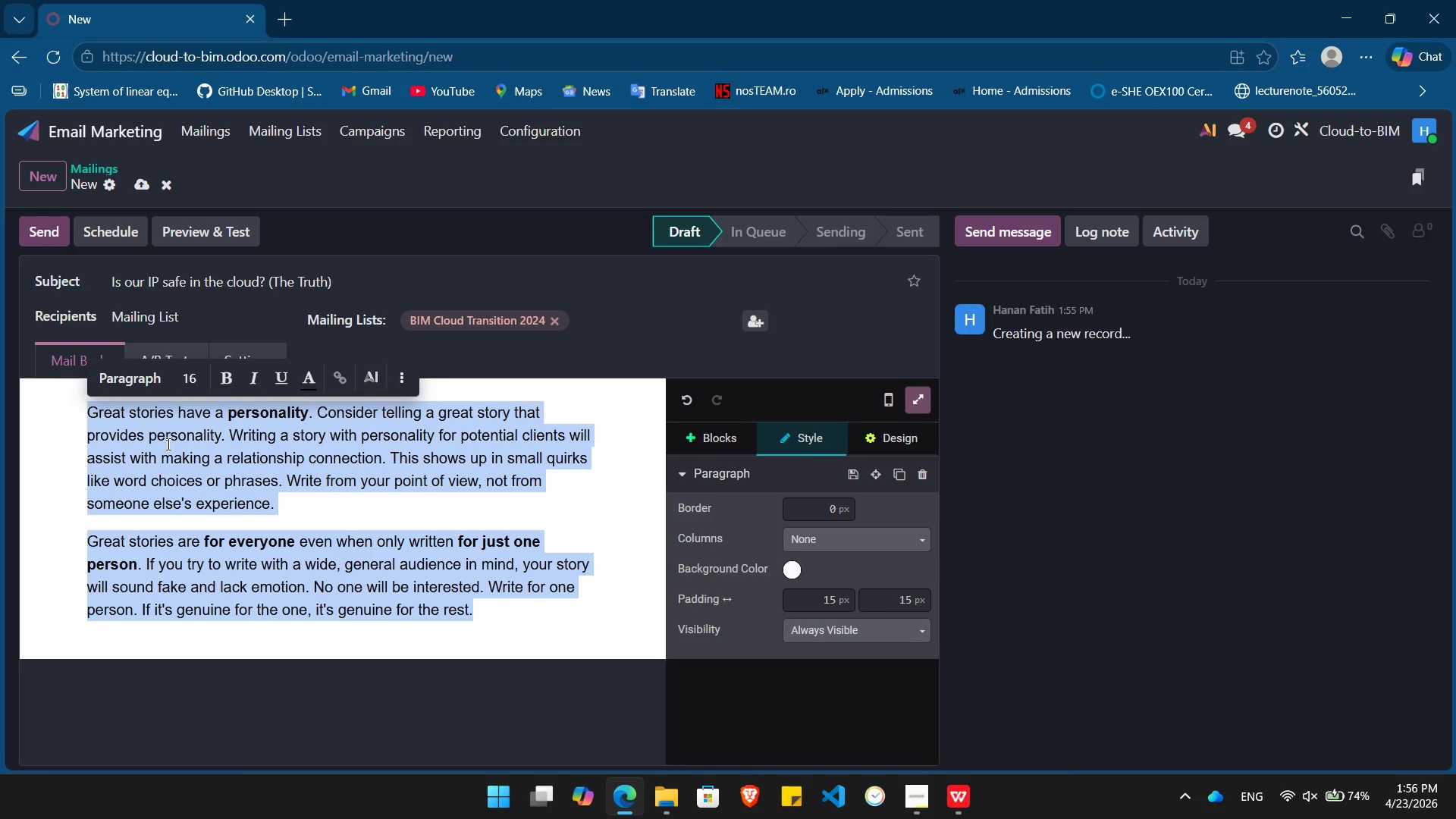 
key(Backspace)
type(Hi /)
 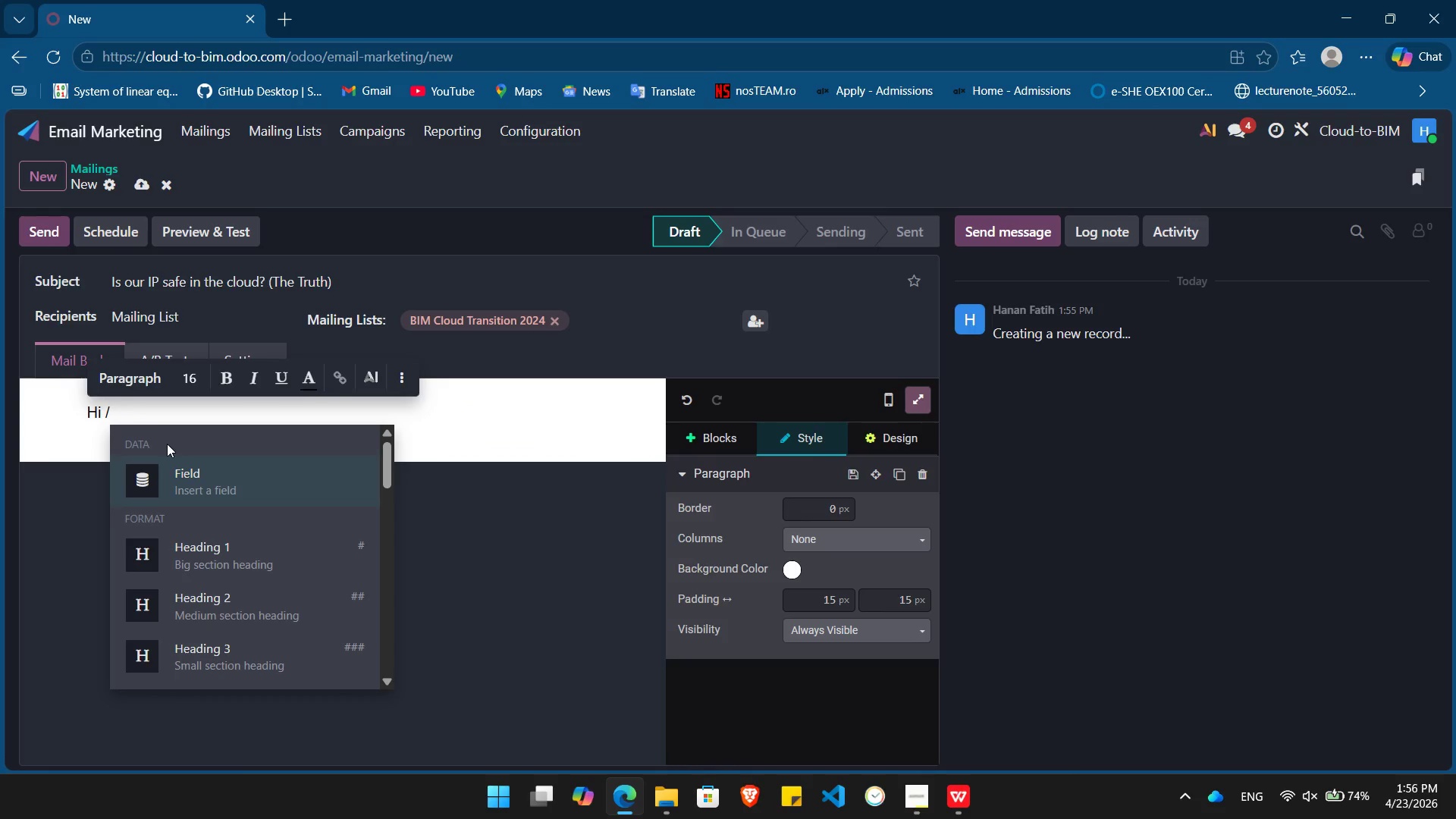 
key(Enter)
 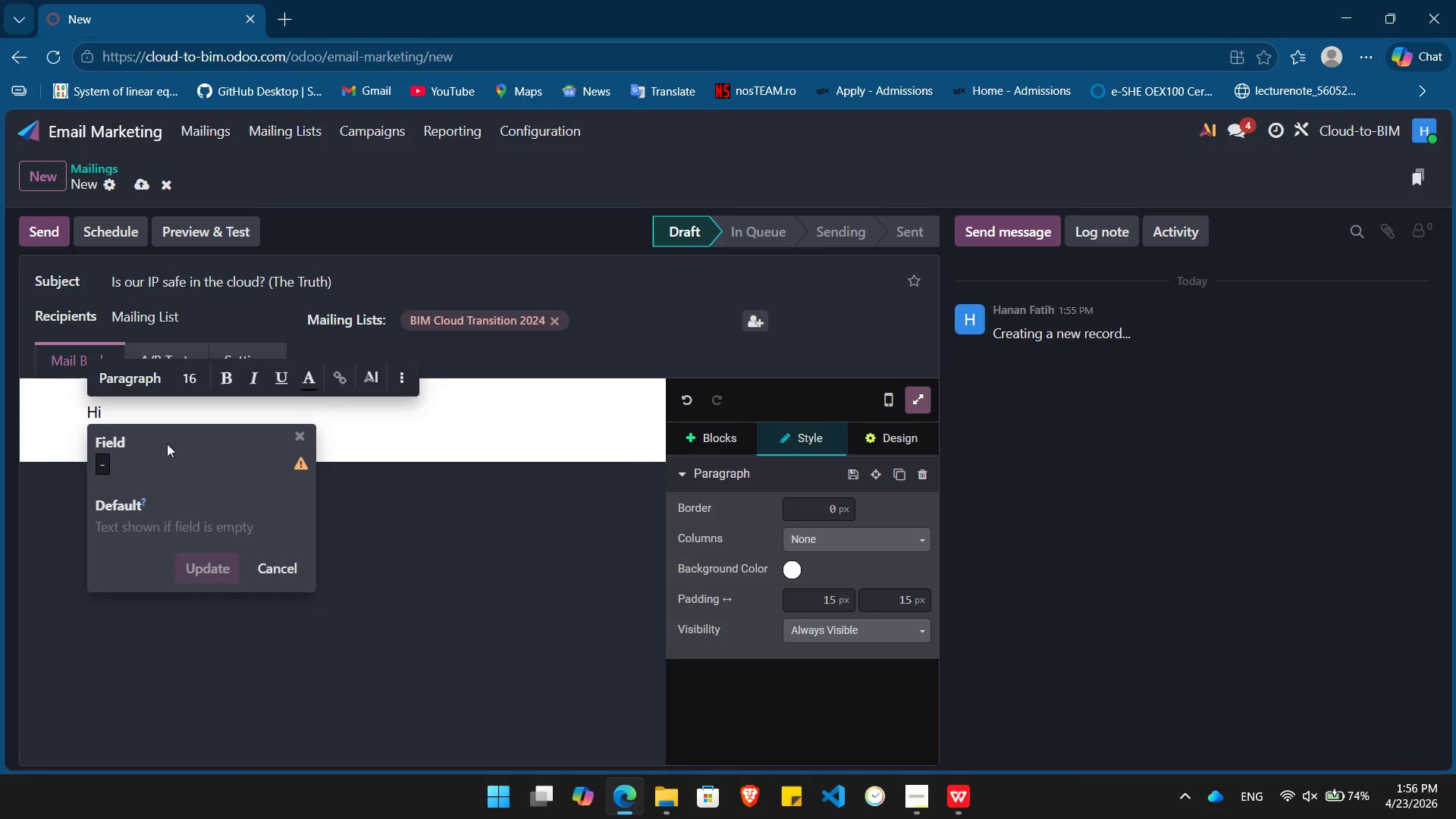 
type(na)
 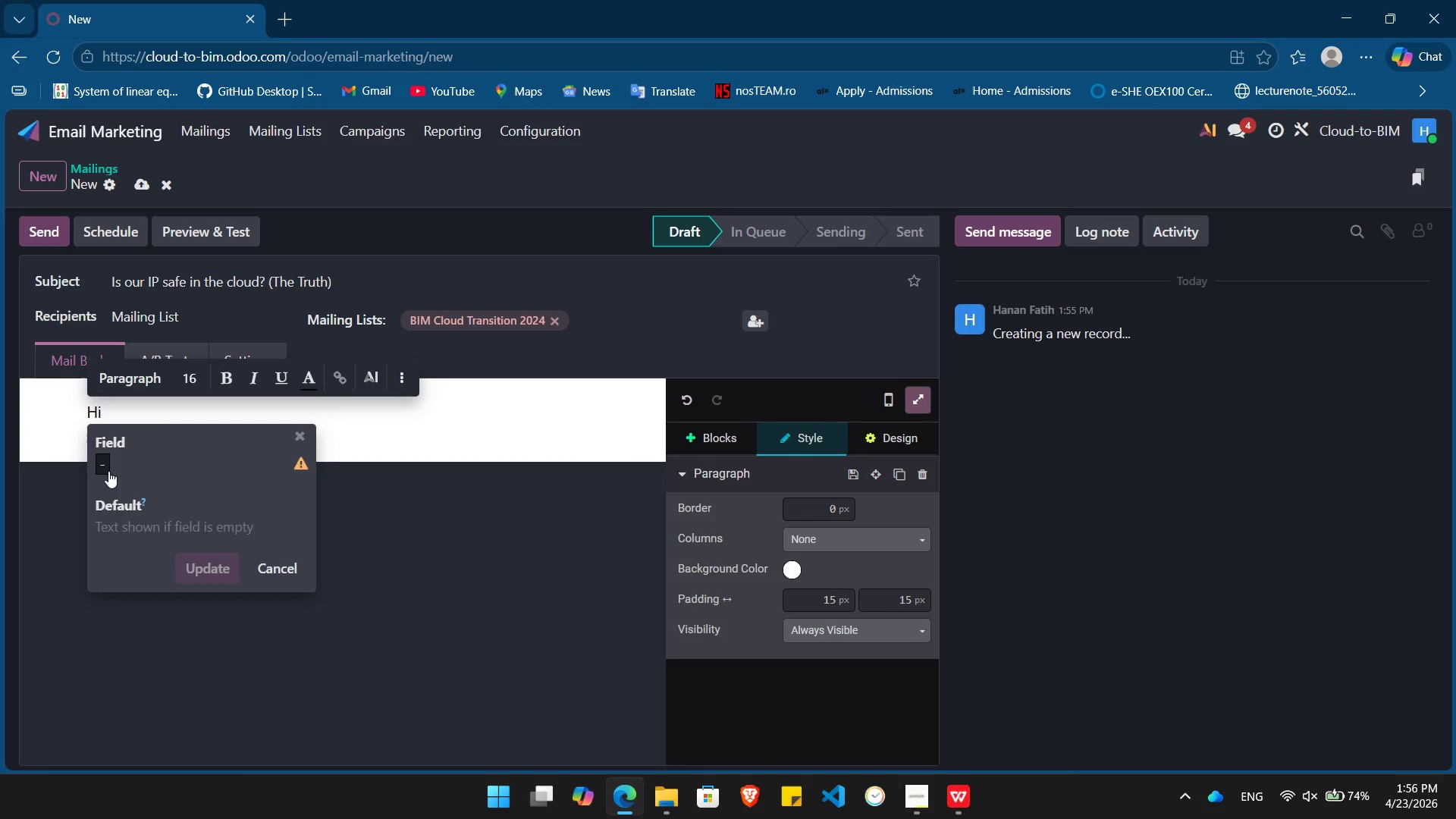 
left_click([108, 469])
 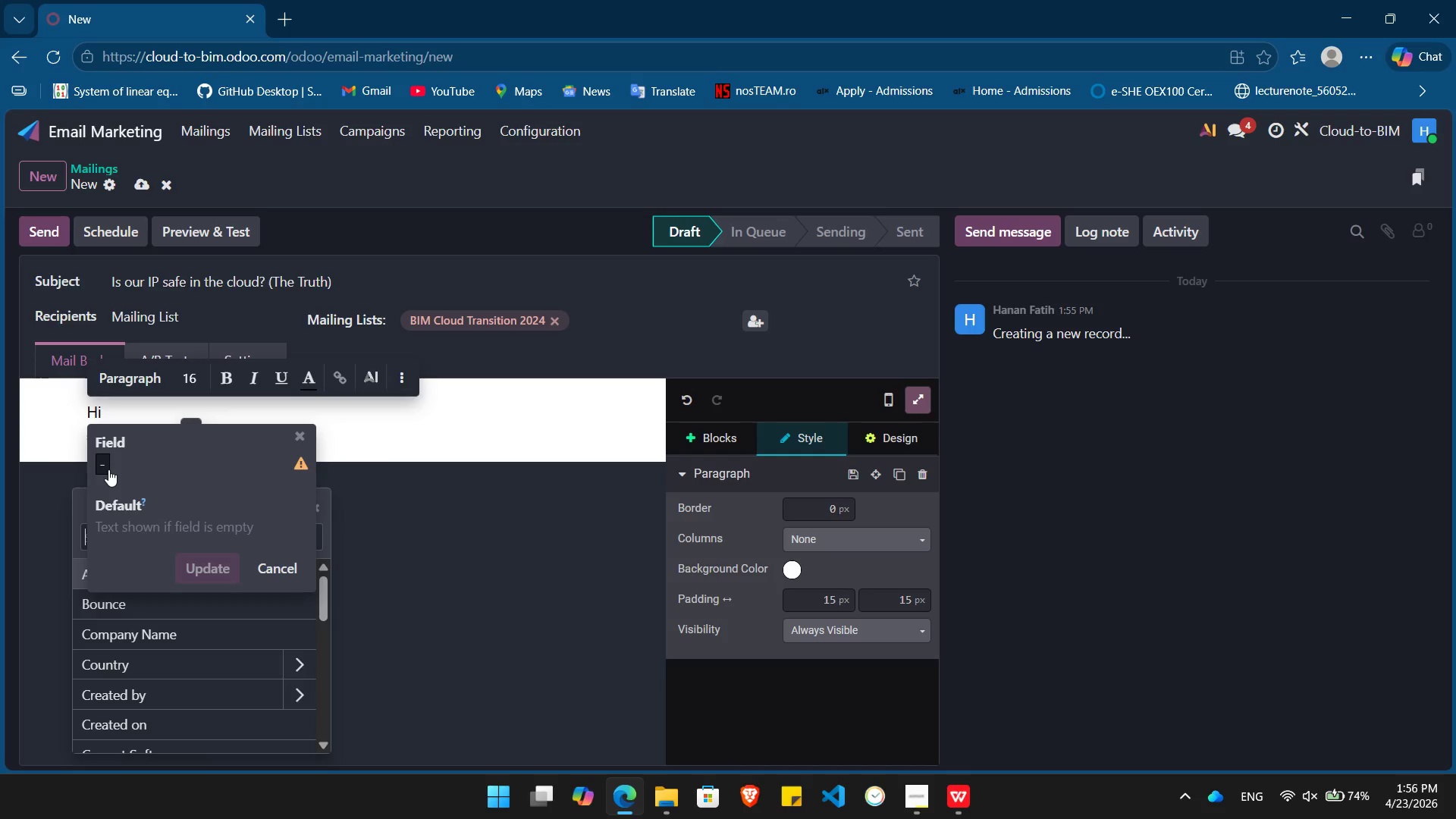 
type(name)
 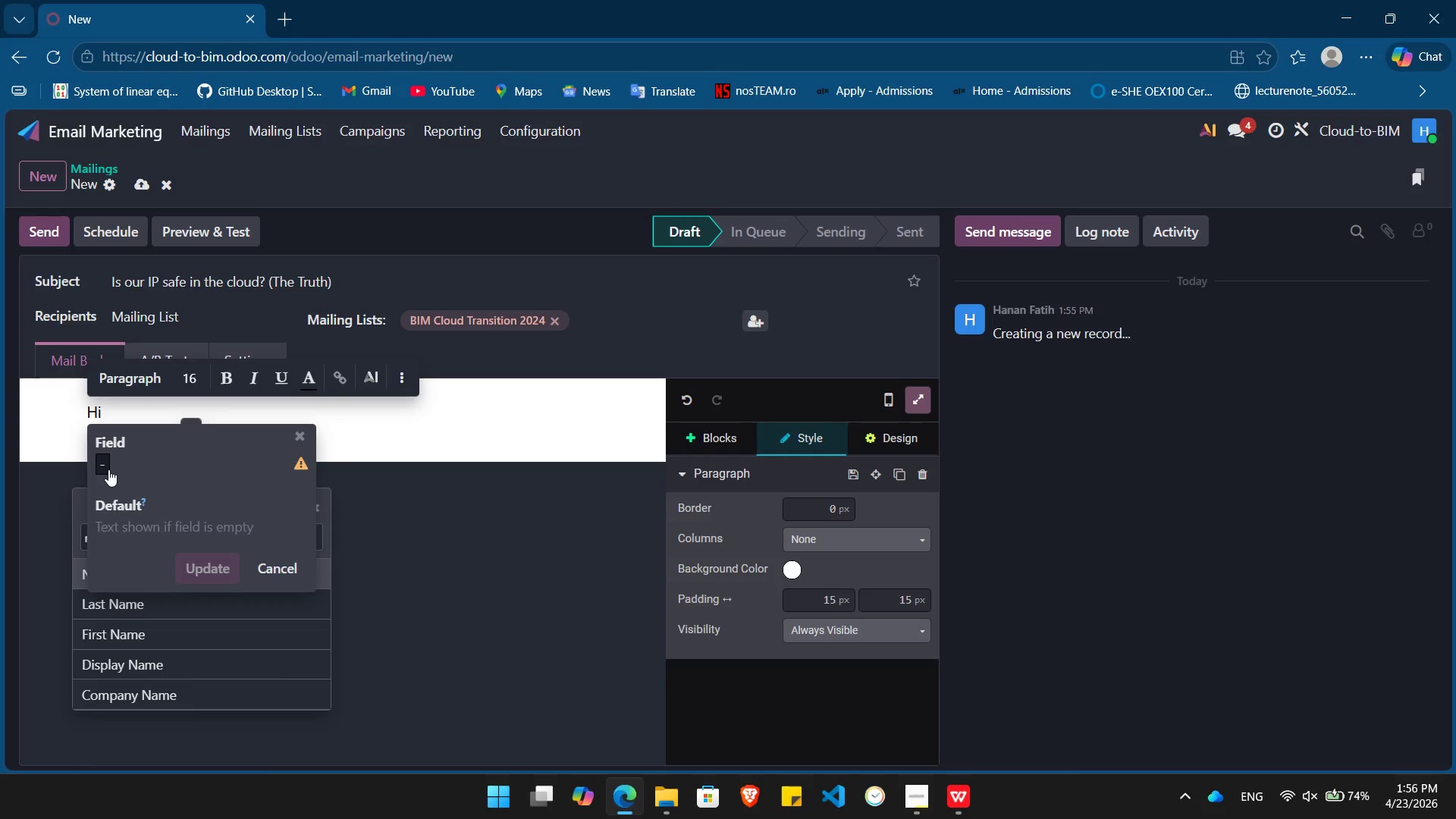 
key(Enter)
 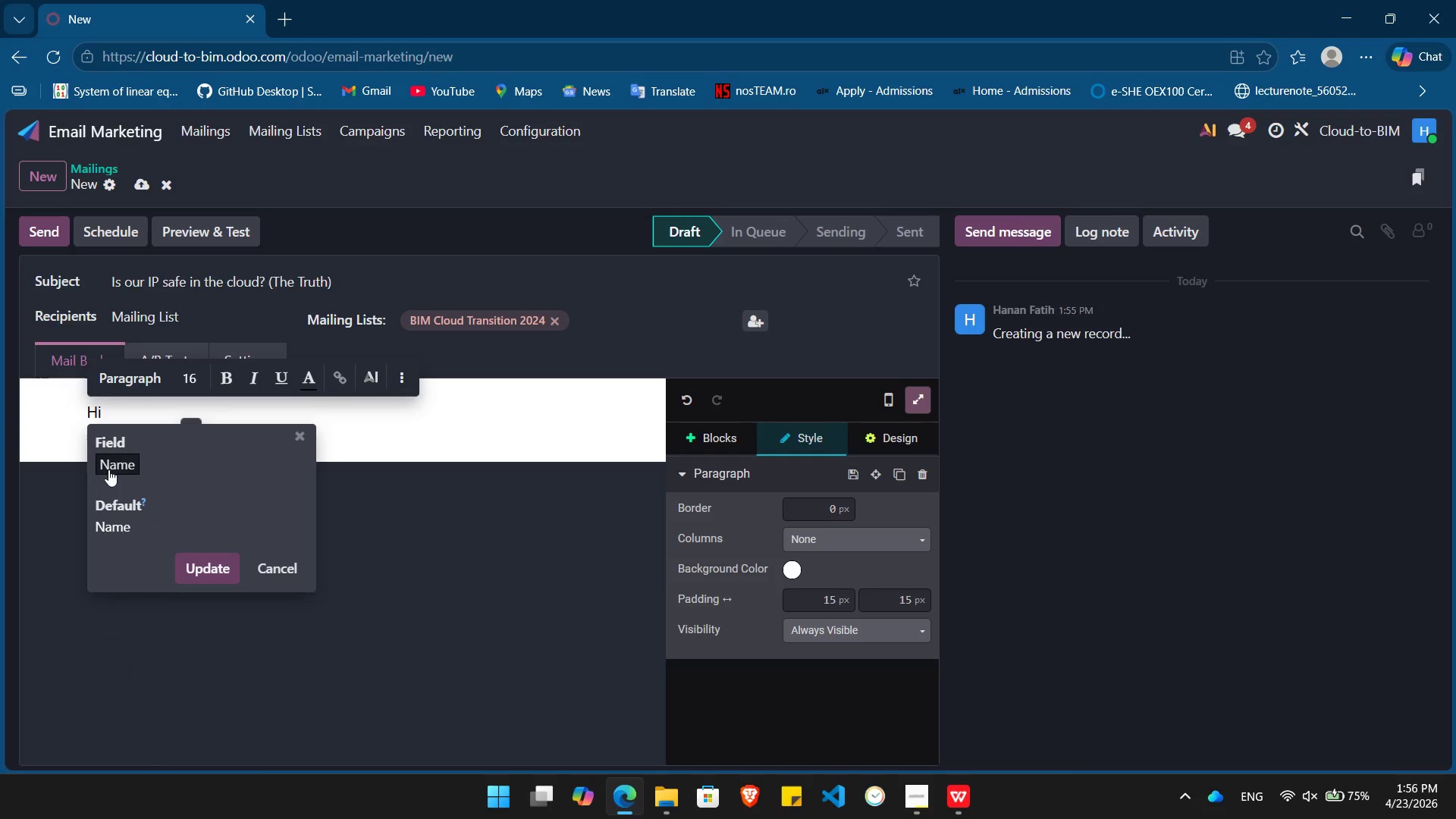 
key(Enter)
 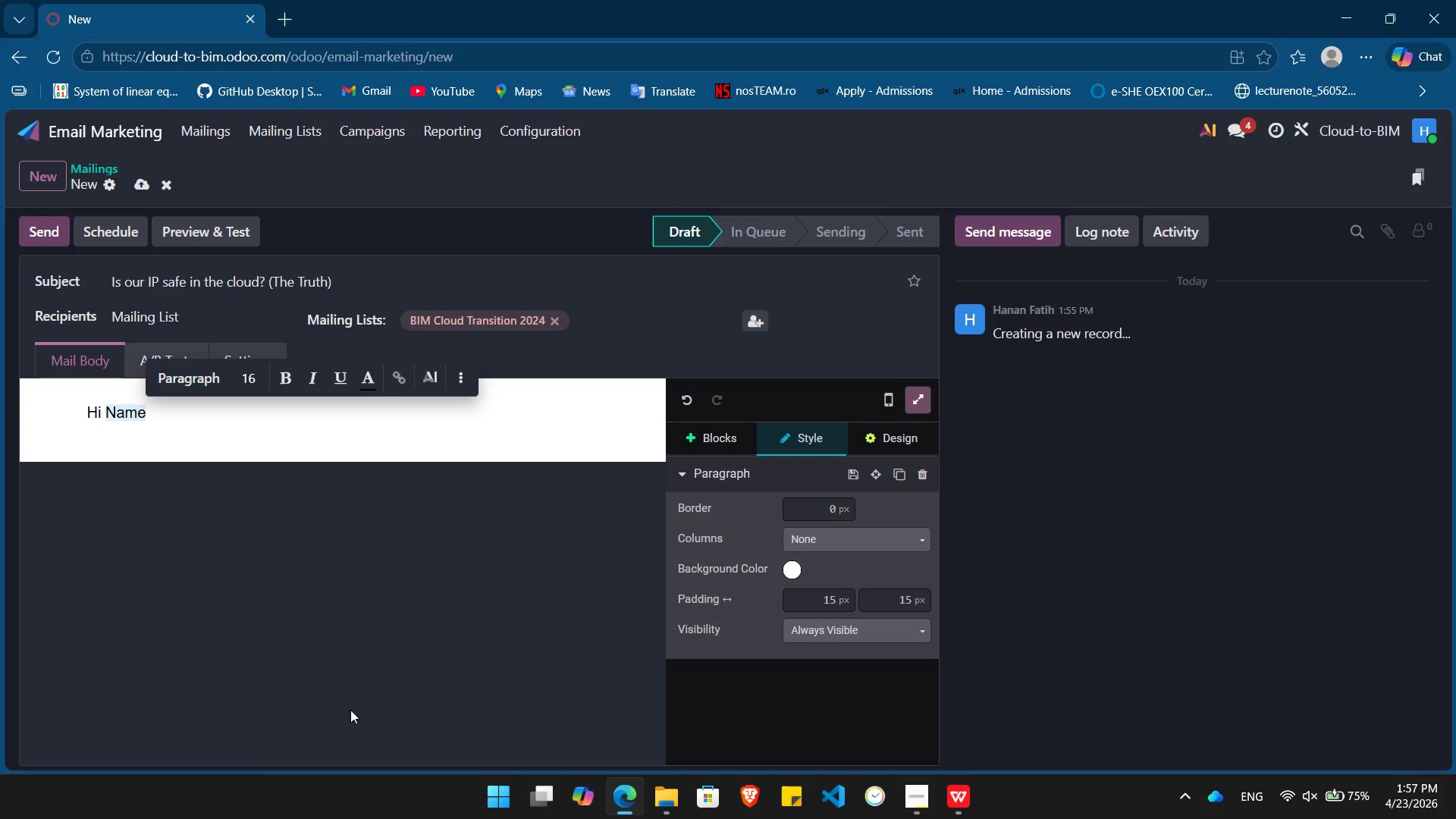 
wait(19.66)
 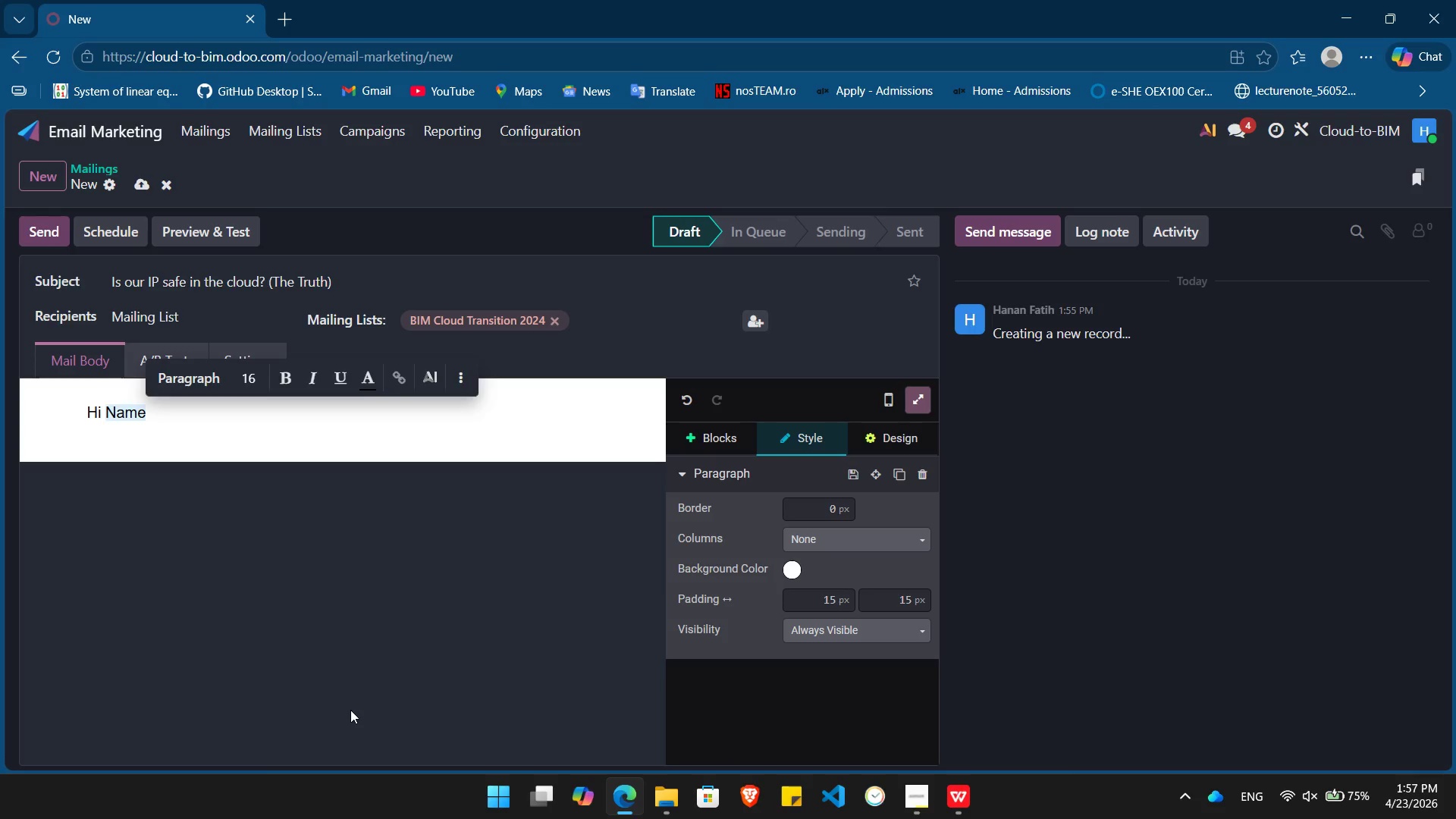 
left_click([329, 416])
 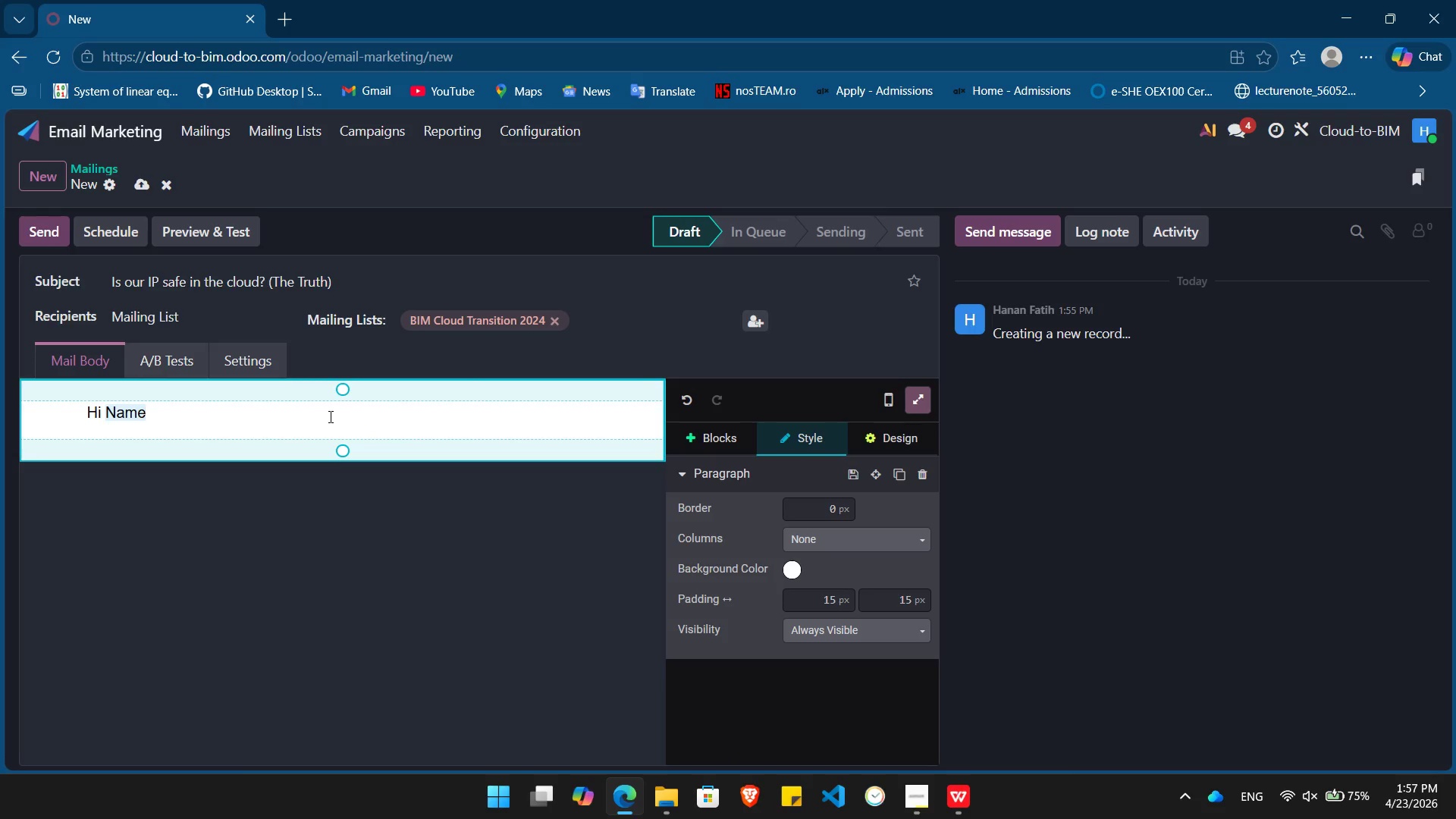 
key(Comma)
 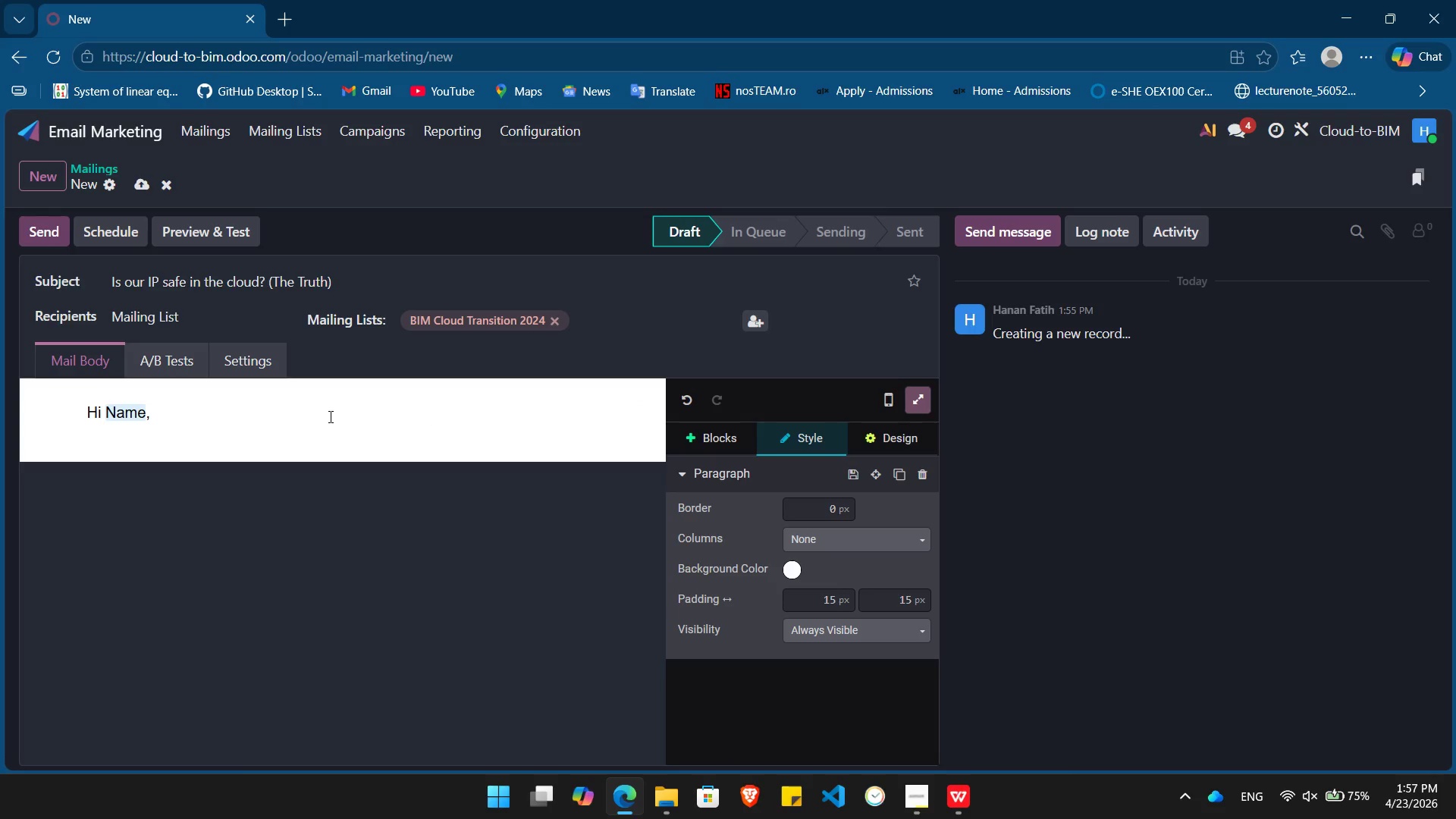 
key(Enter)
 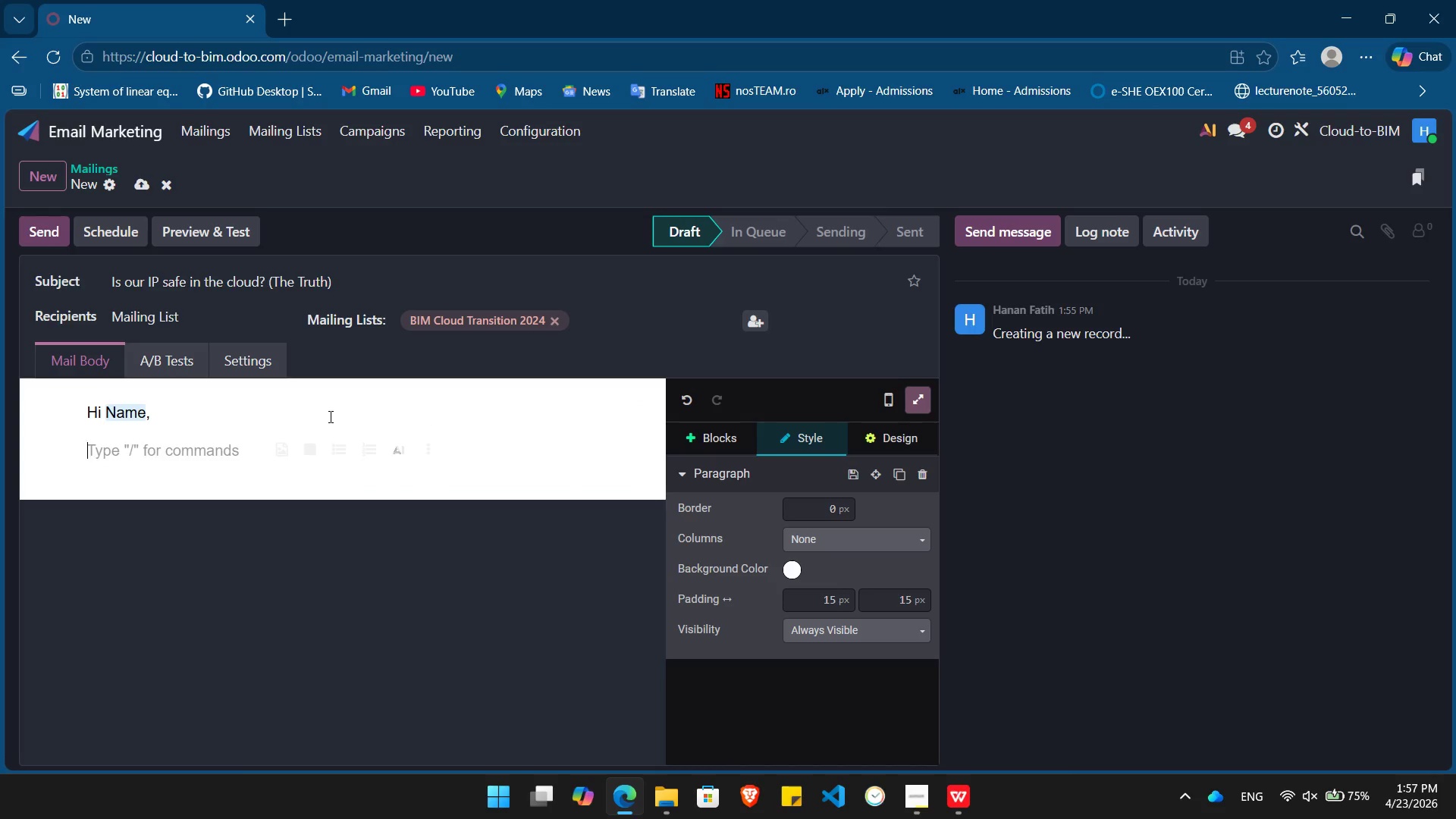 
type(When we talk tof )
key(Backspace)
key(Backspace)
type( firm Principals about the cloud, the #1 concern is always)
 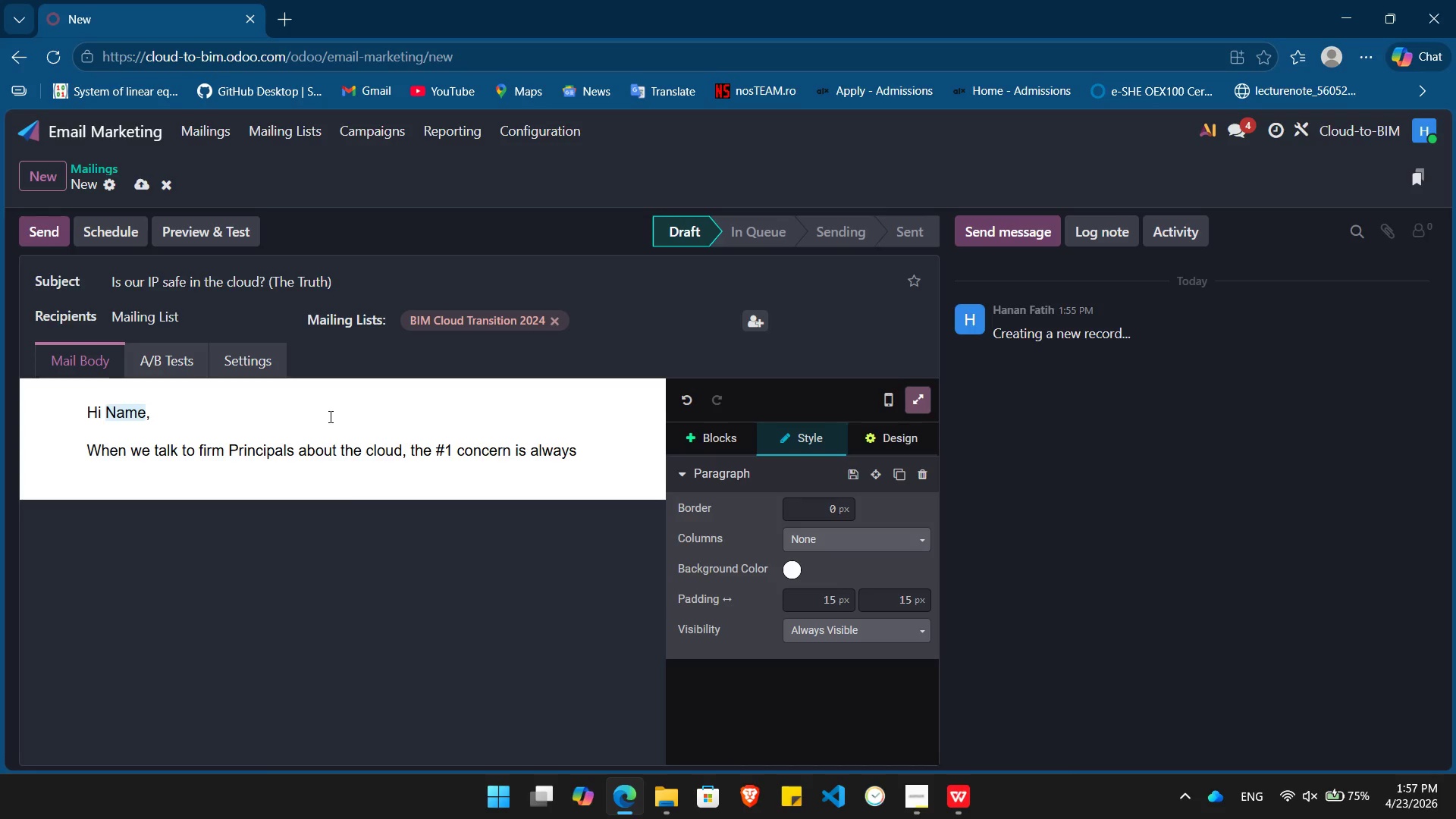 
type(: "Who owns IP)
key(Backspace)
key(Backspace)
type(our IP if it)
 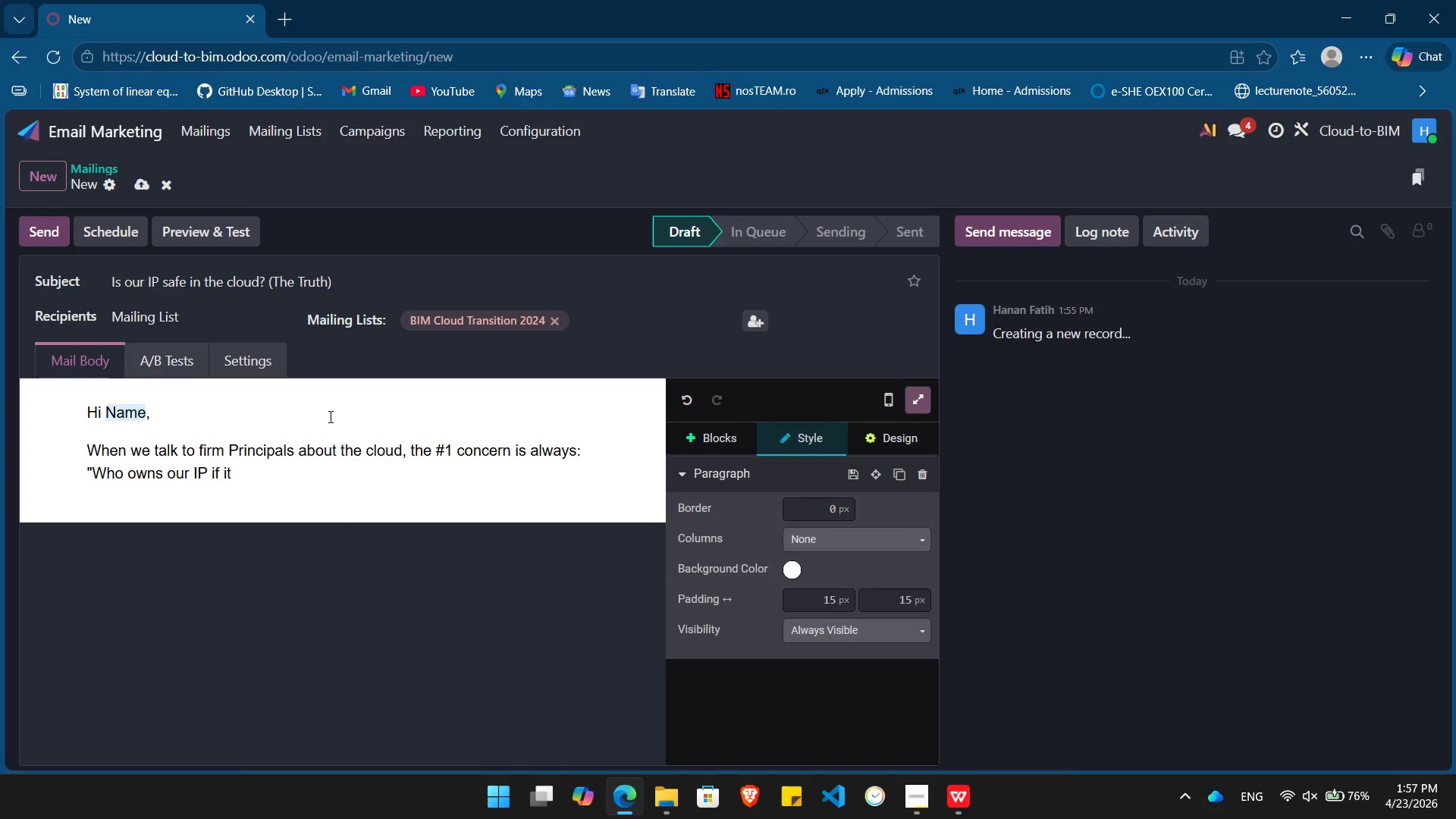 
type( isn't)
 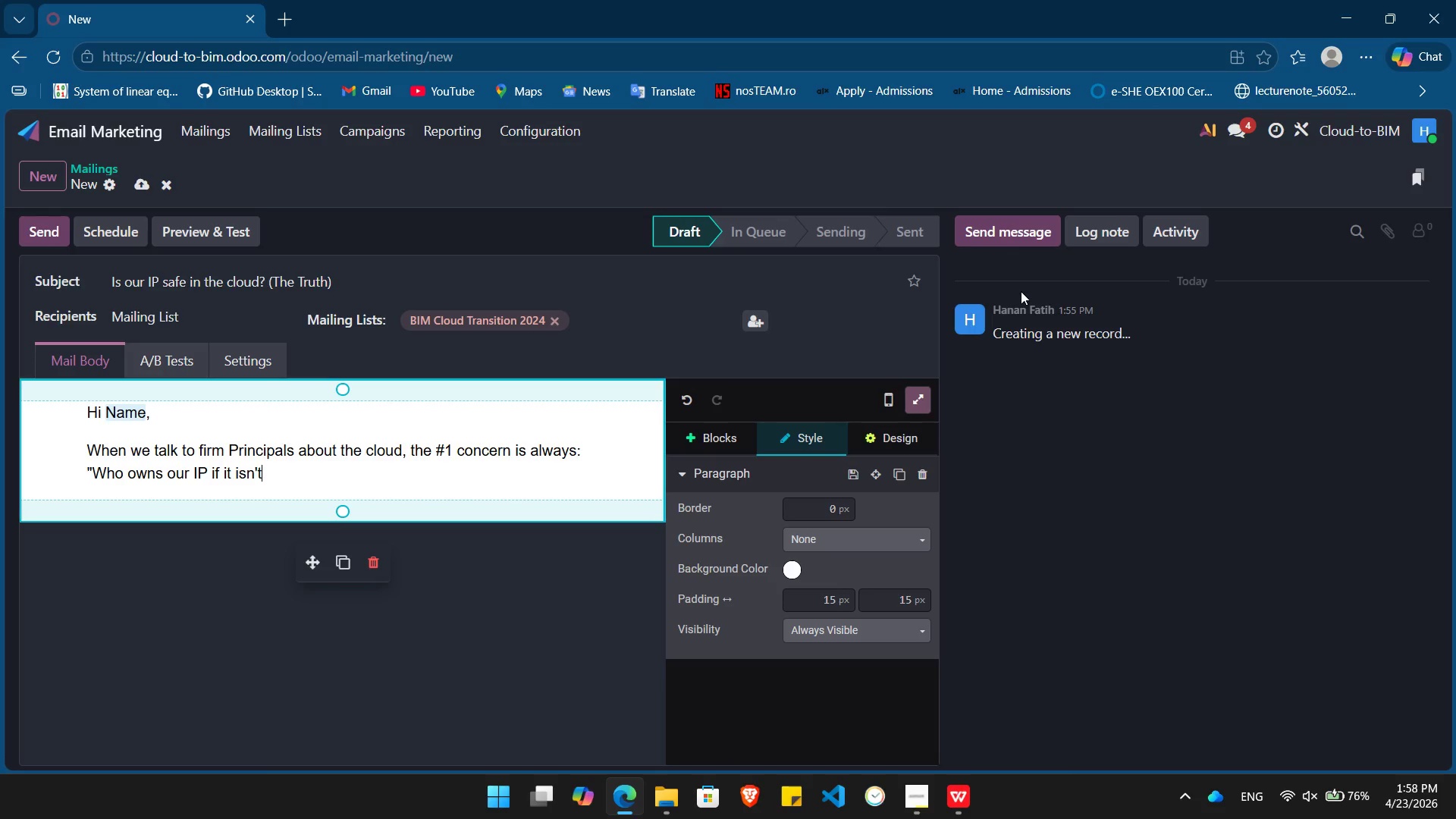 
wait(13.86)
 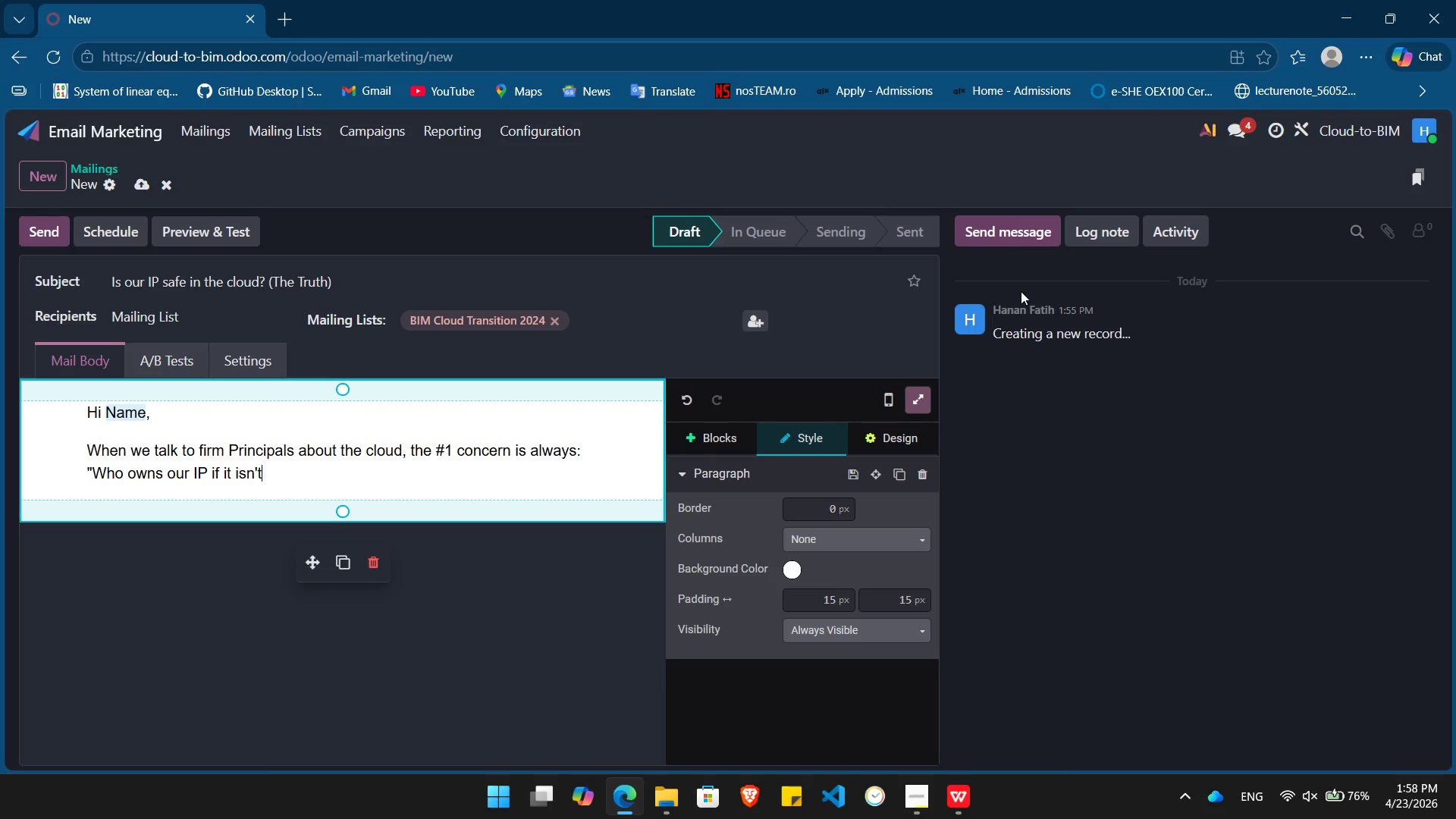 
type( in our close?")
 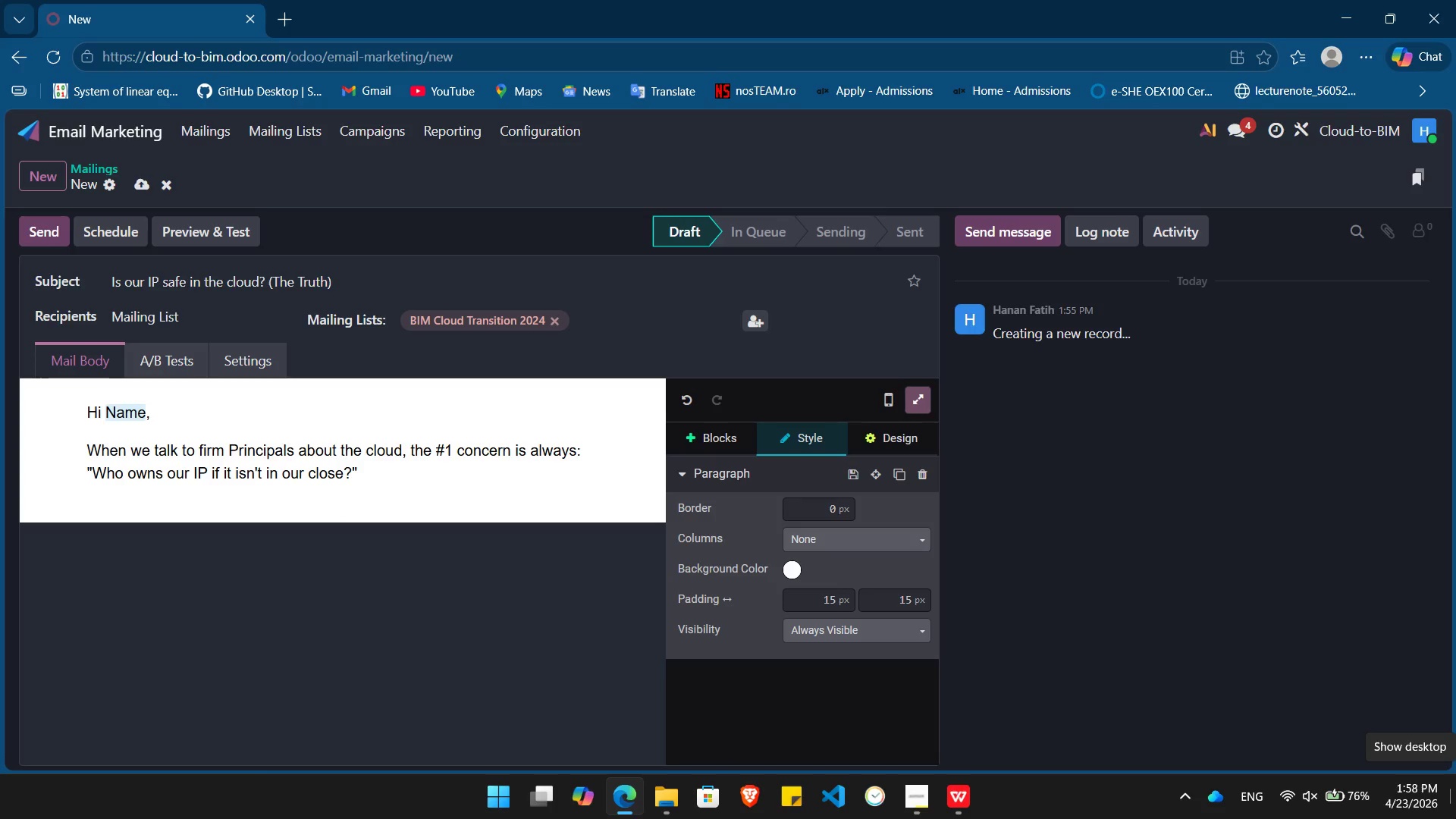 
key(Enter)
 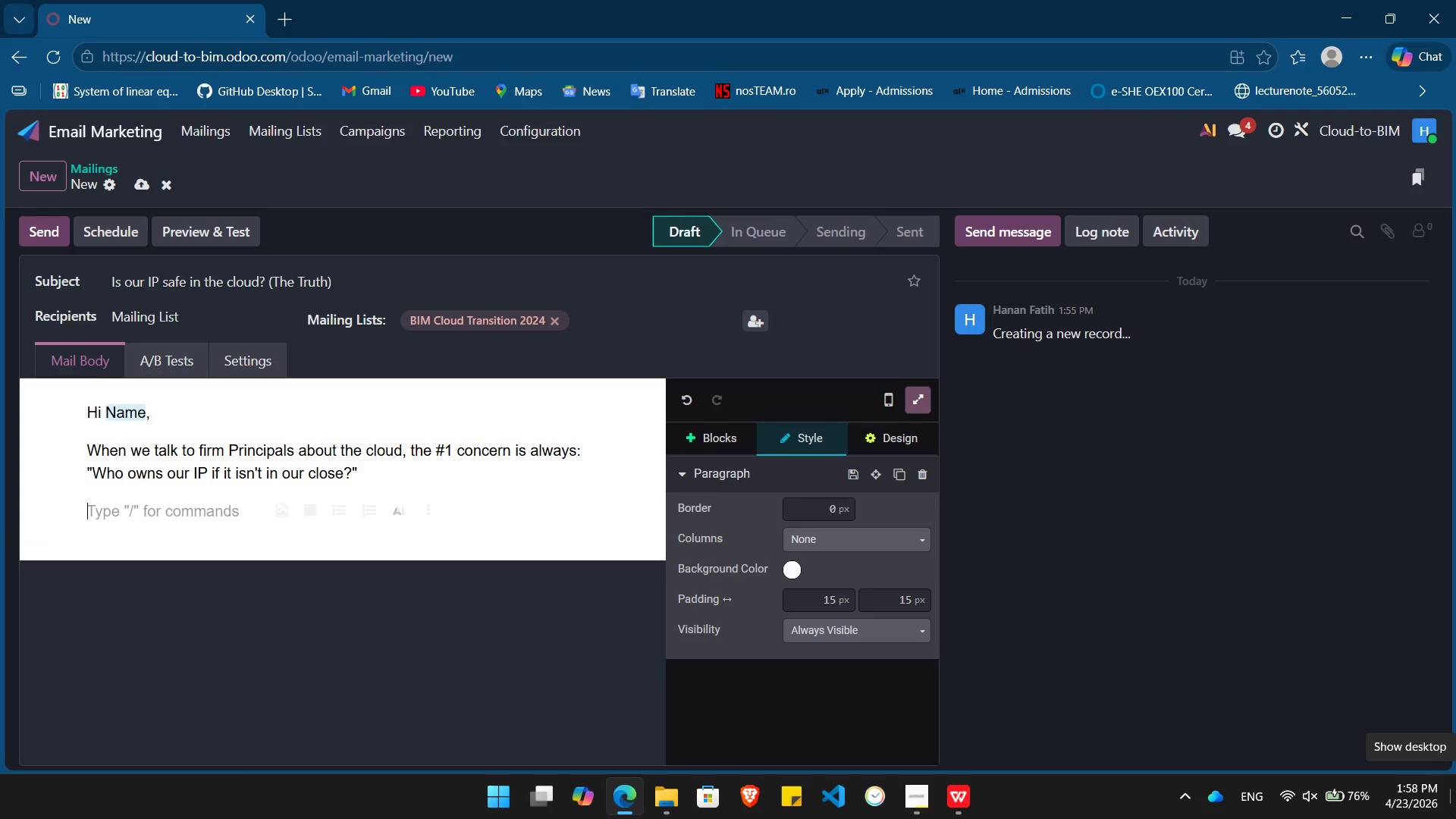 
type(It's valid question. But the reality is that 84%)
 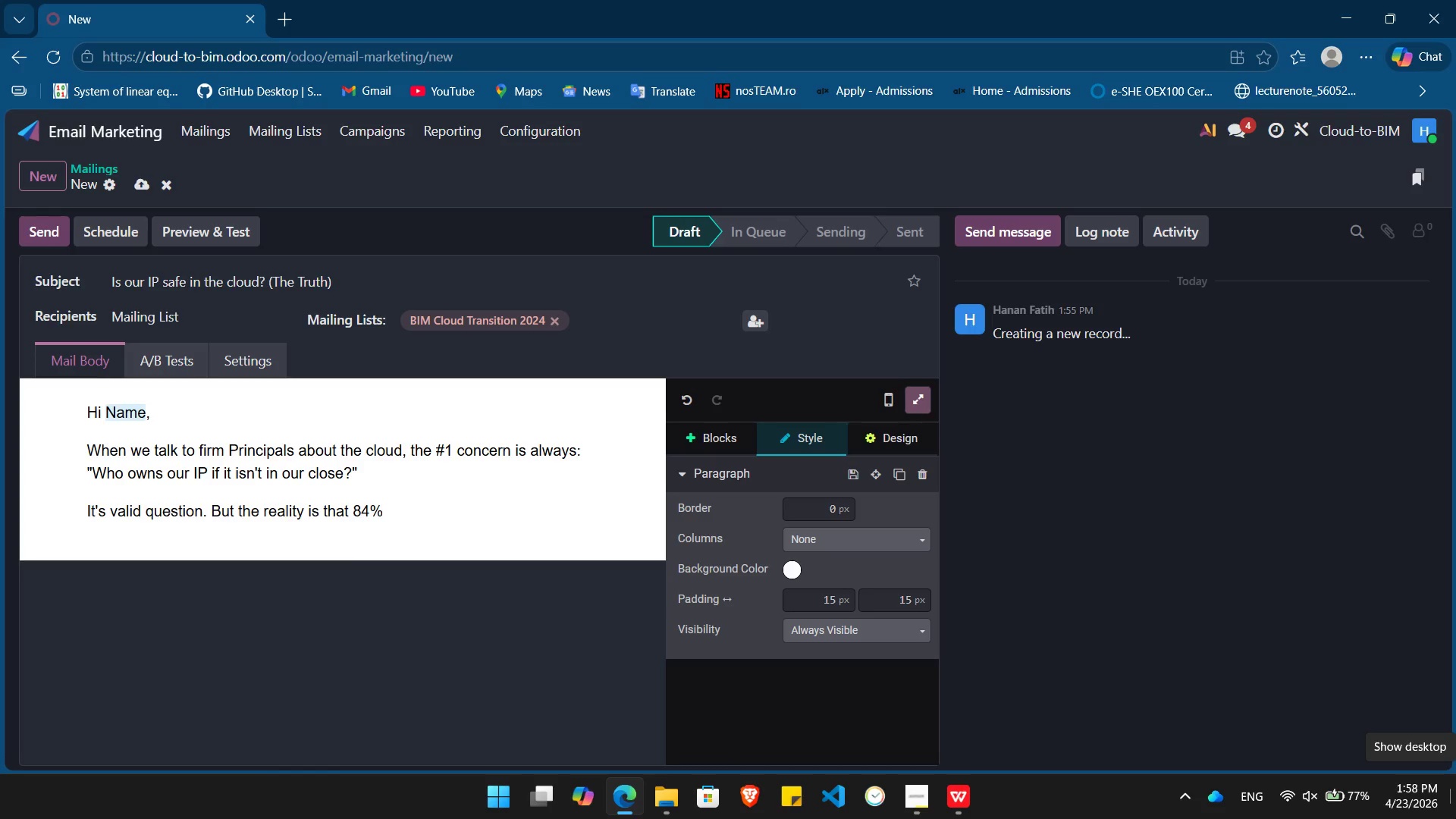 
type( of AEc)
key(Backspace)
type(C data)
 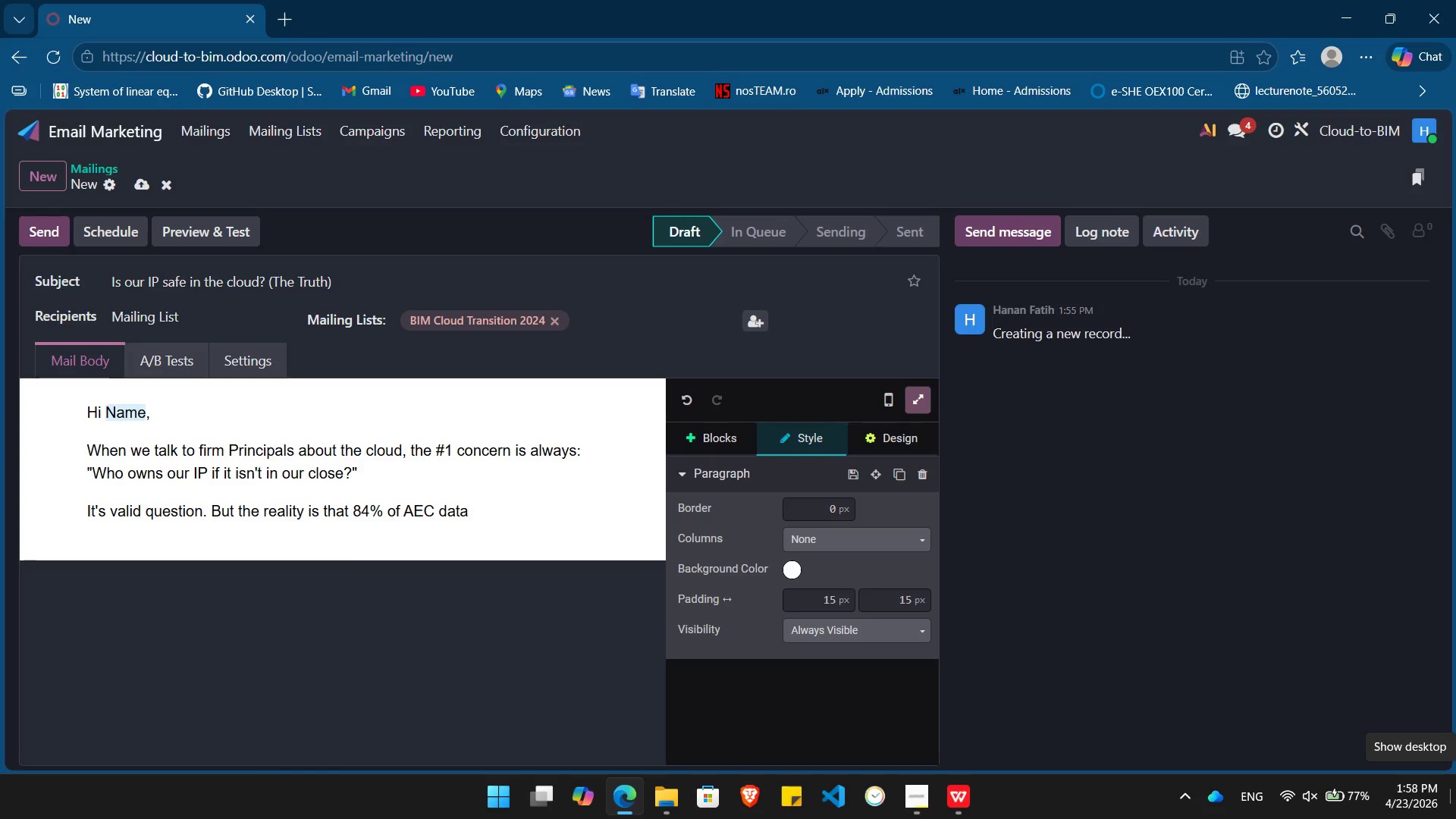 
type( breaches occur on-premise due to outdated firwall patches and unsecured physical server rooms.)
 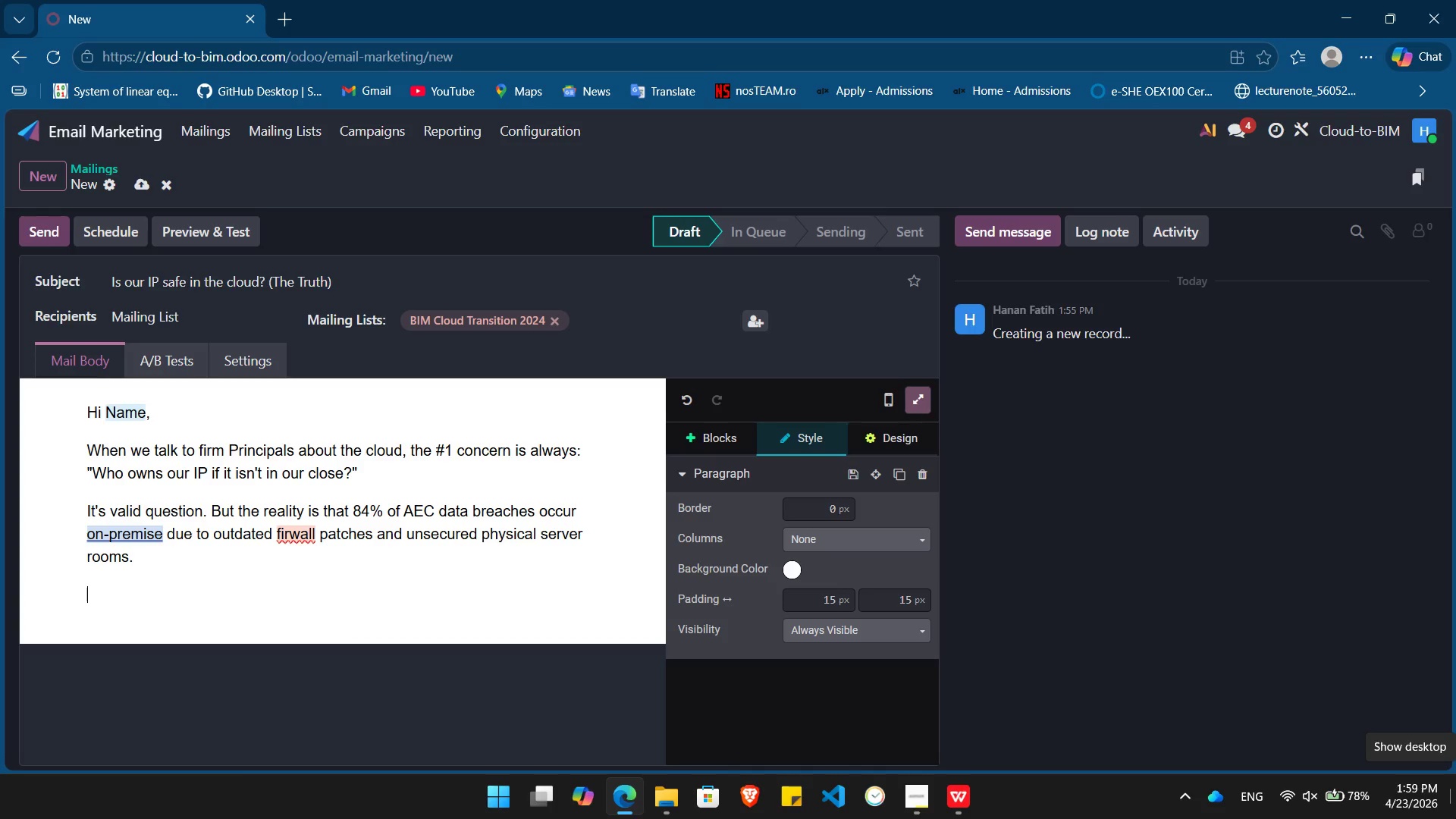 
key(Enter)
 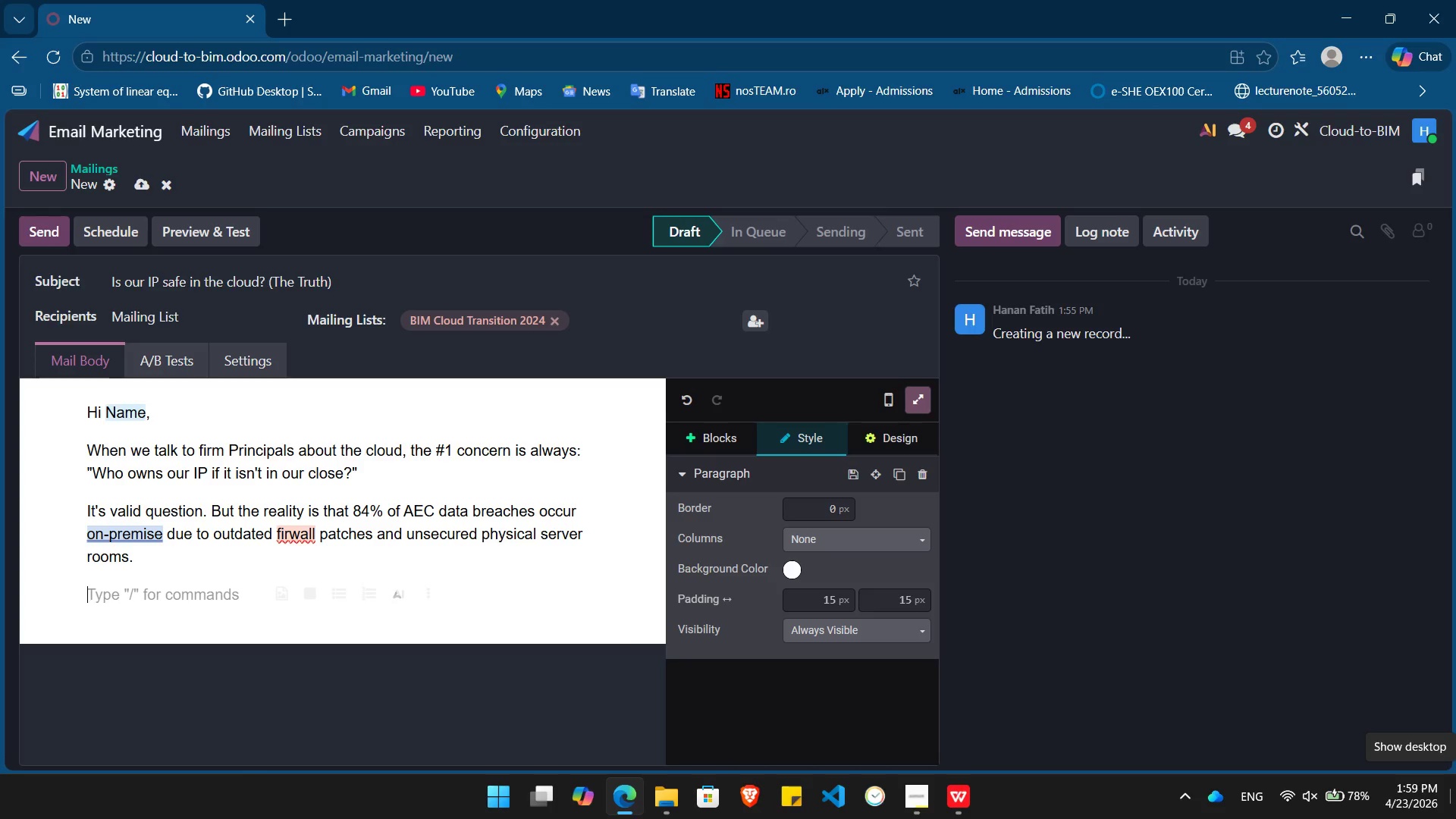 
key(Control+B)
 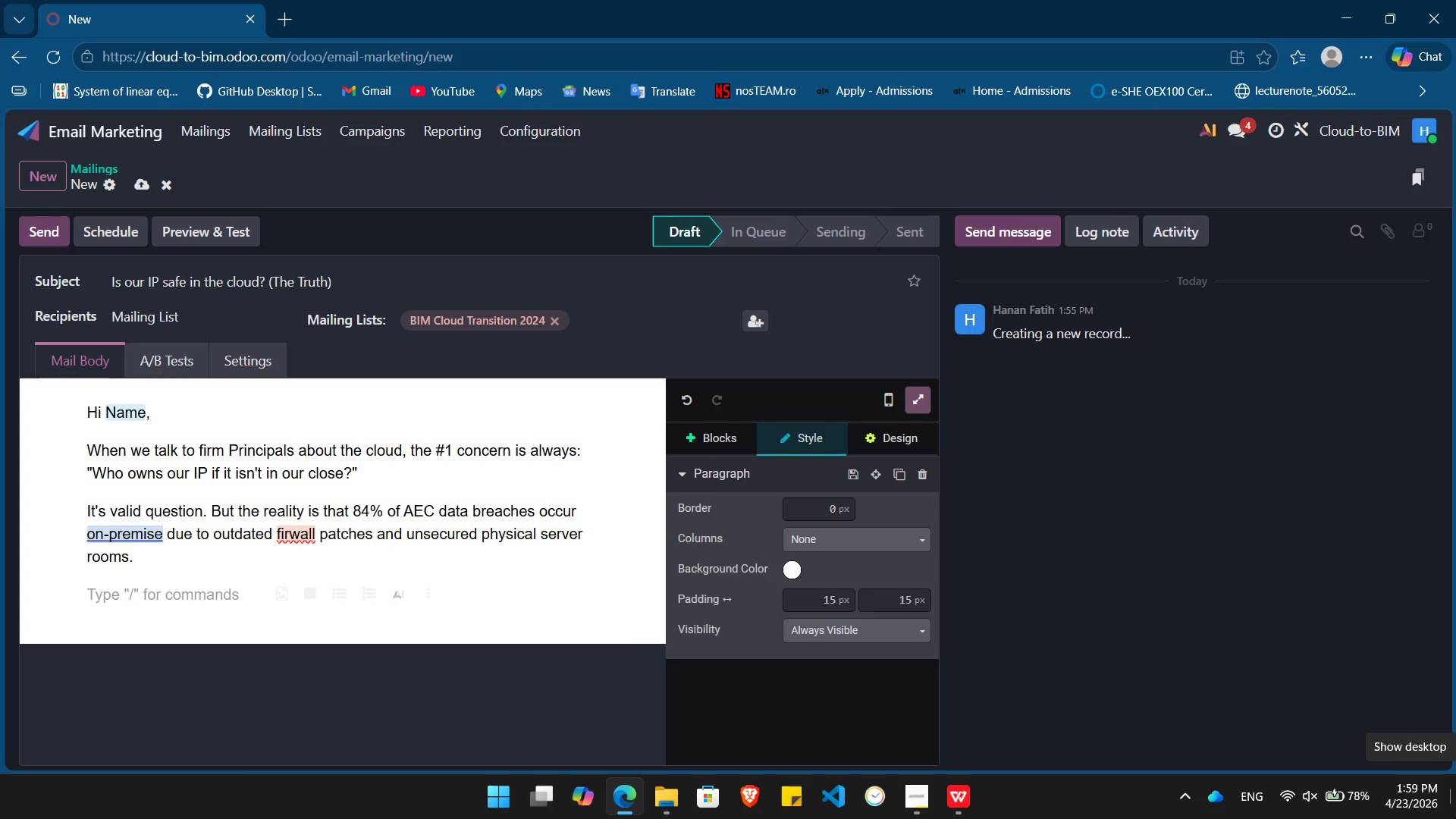 
type(Cloud-Native Security for Architectures:)
 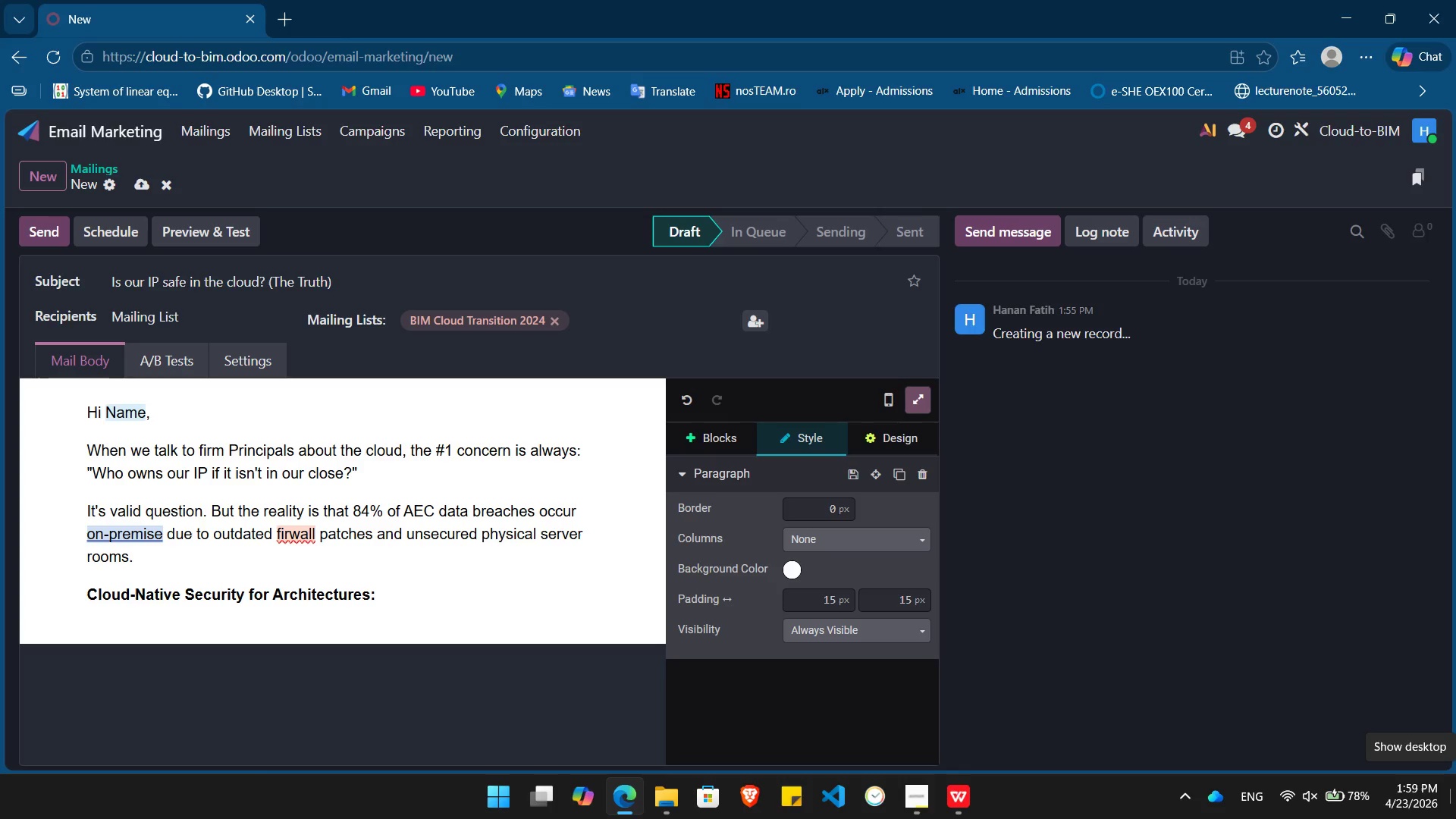 
key(Enter)
 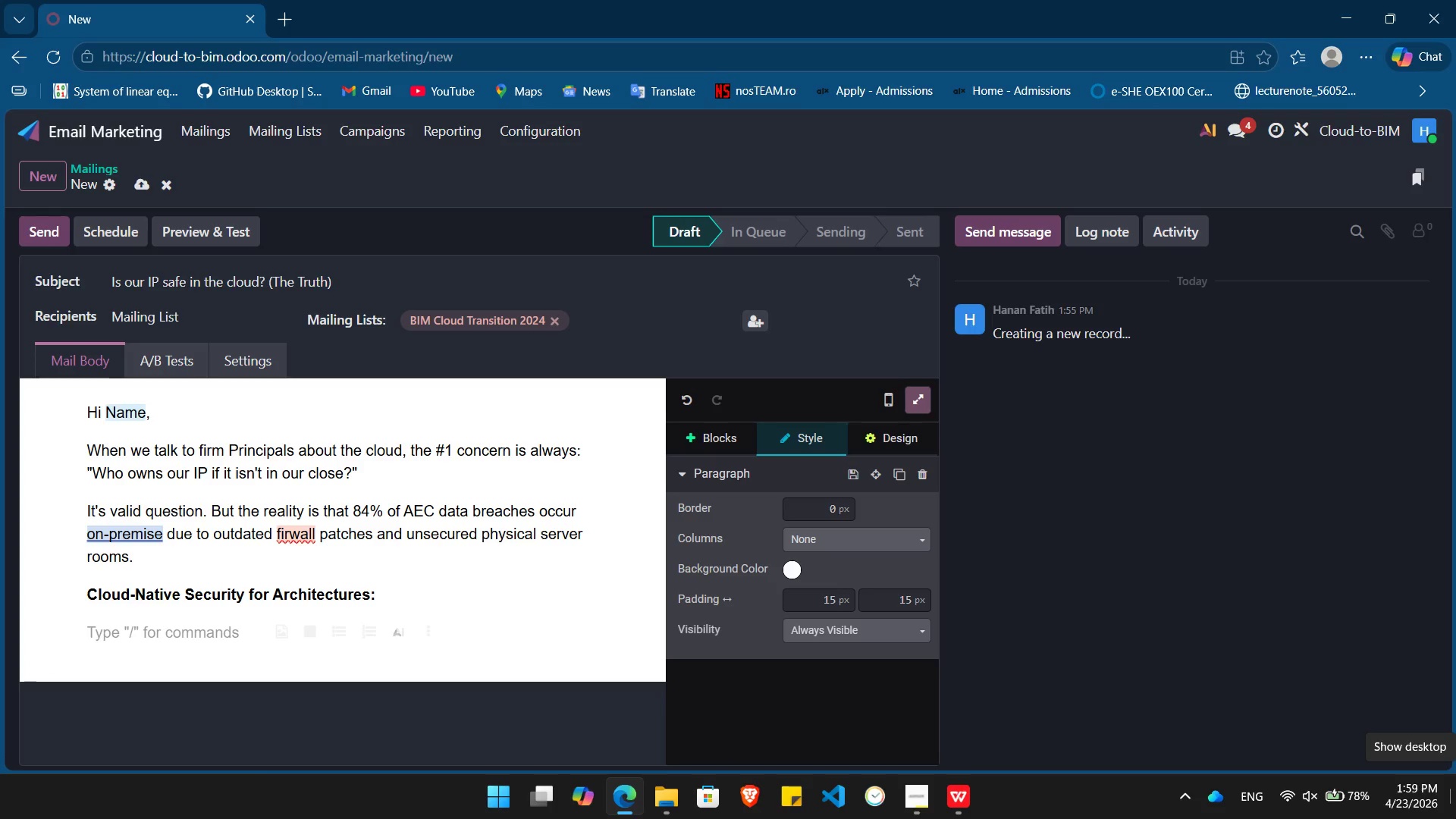 
type(/butt)
 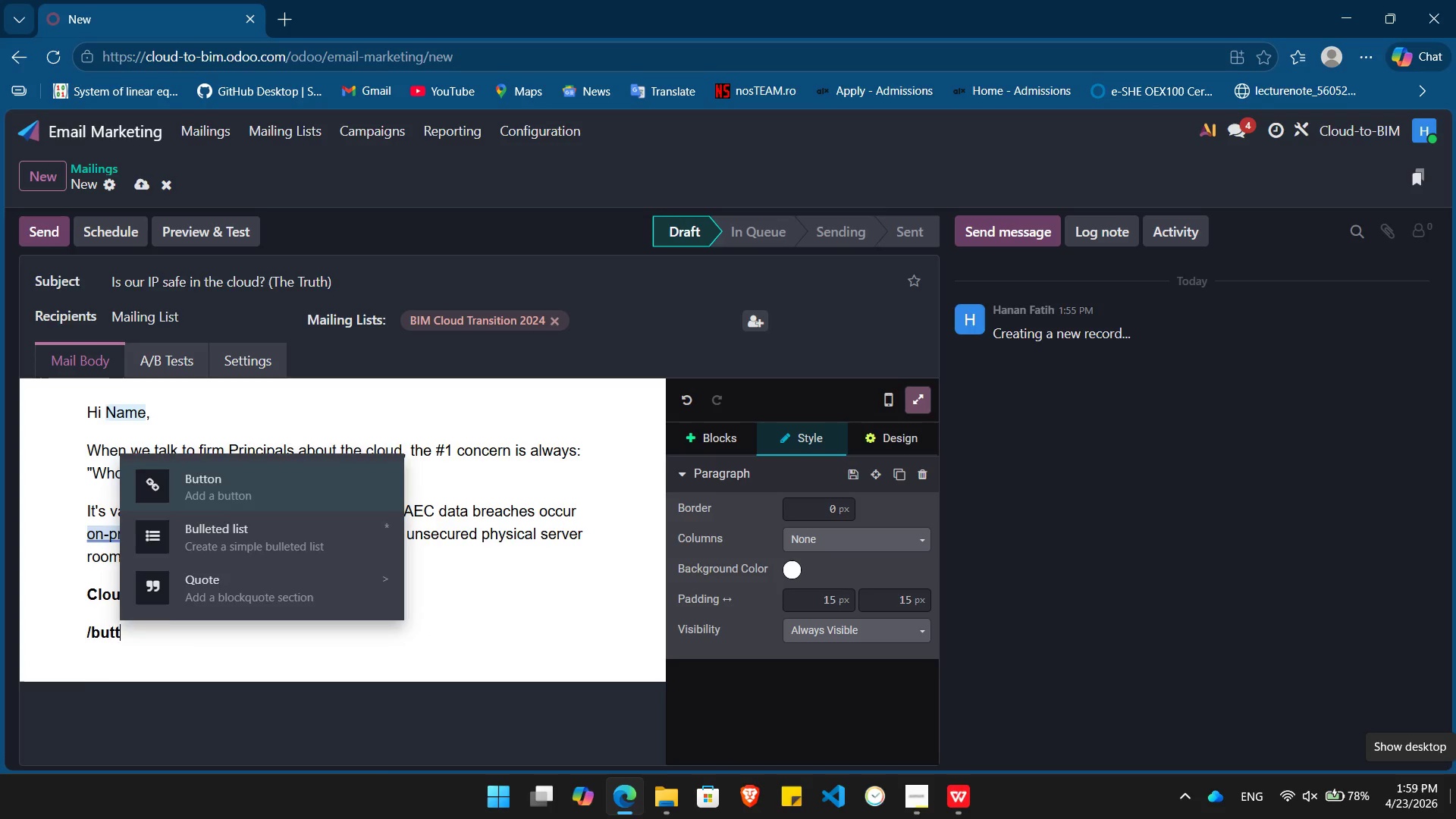 
key(Enter)
 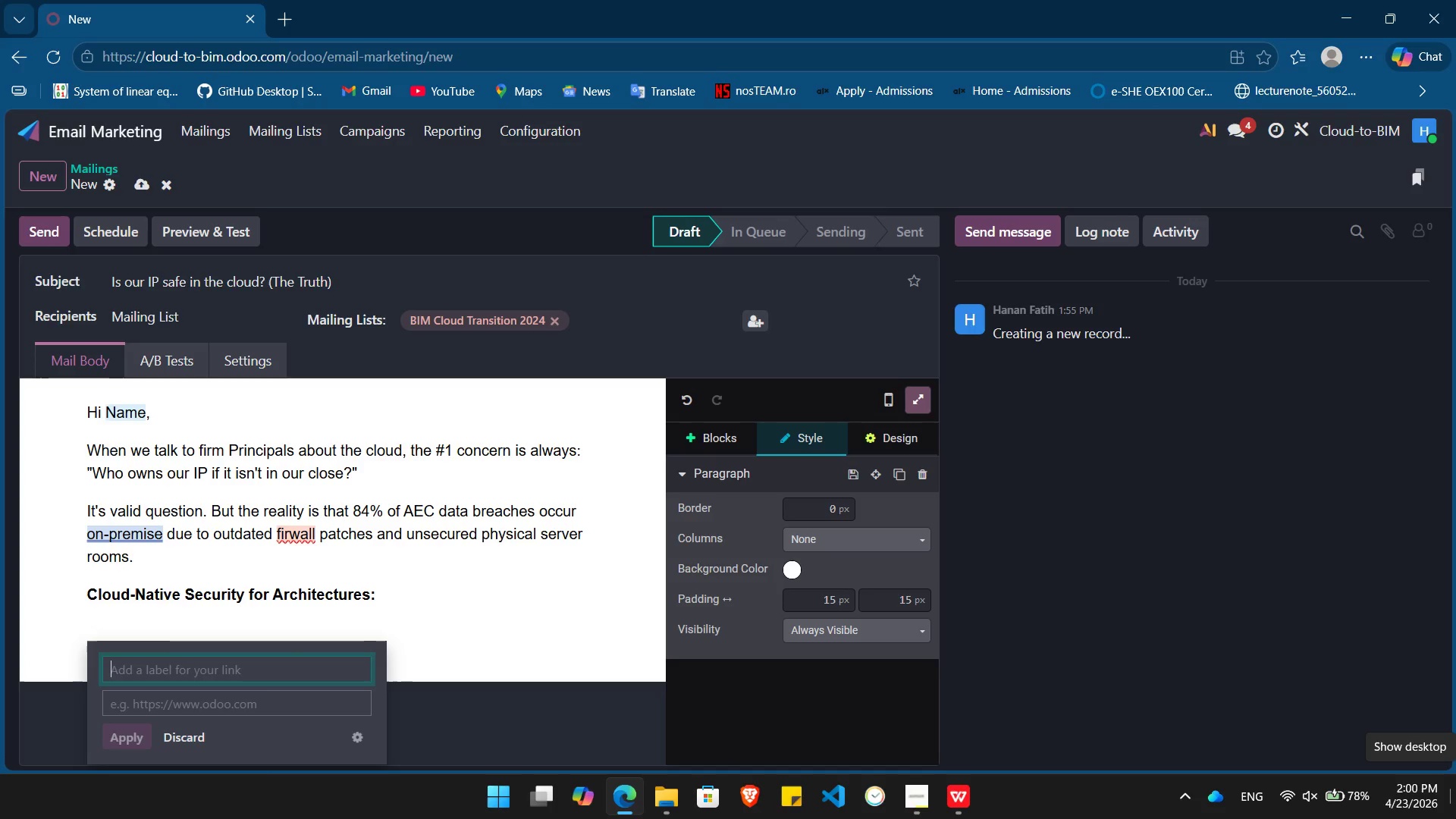 
type(AES-256 Encr)
 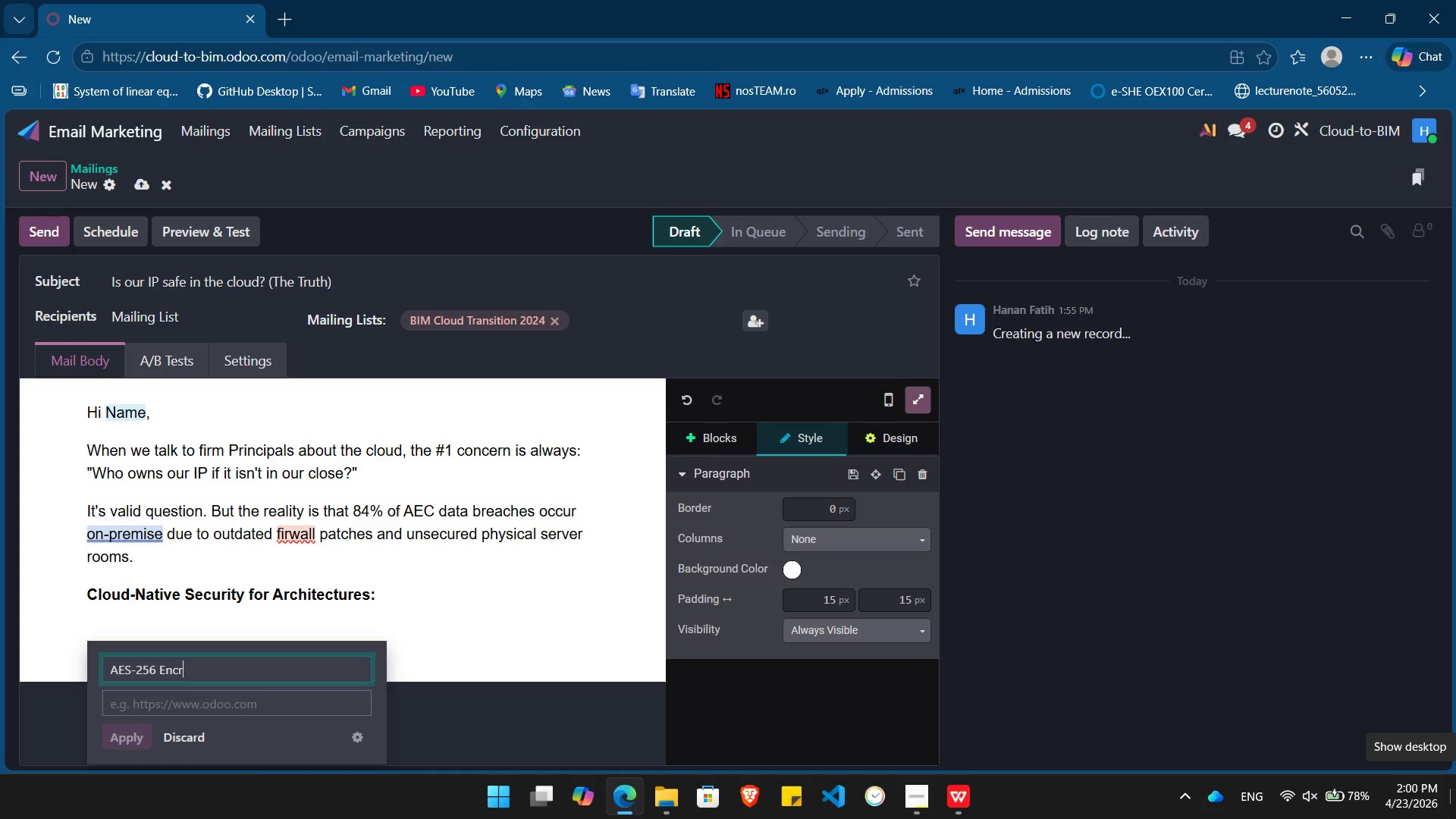 
type(yption)
 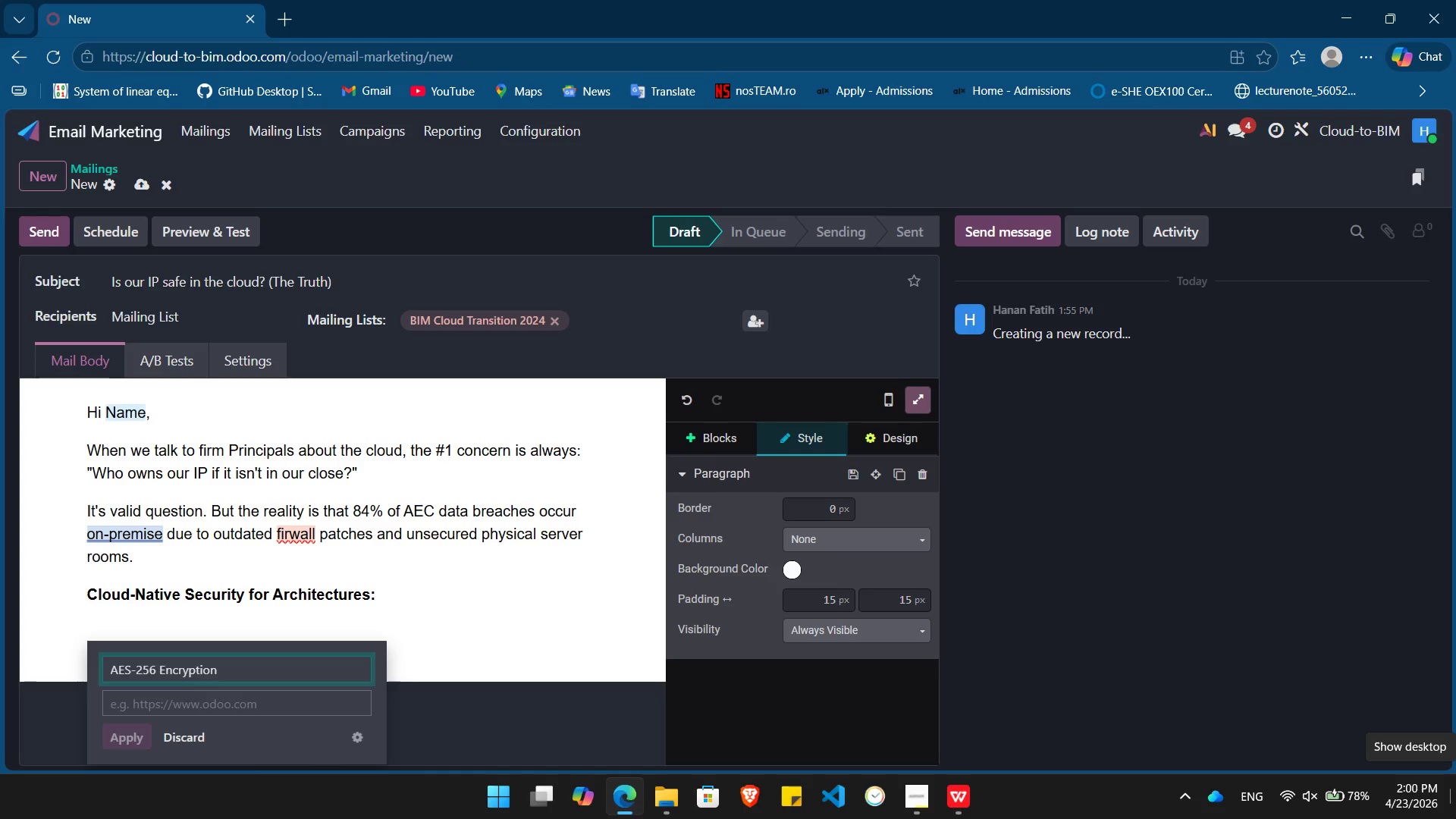 
key(Control+A)
 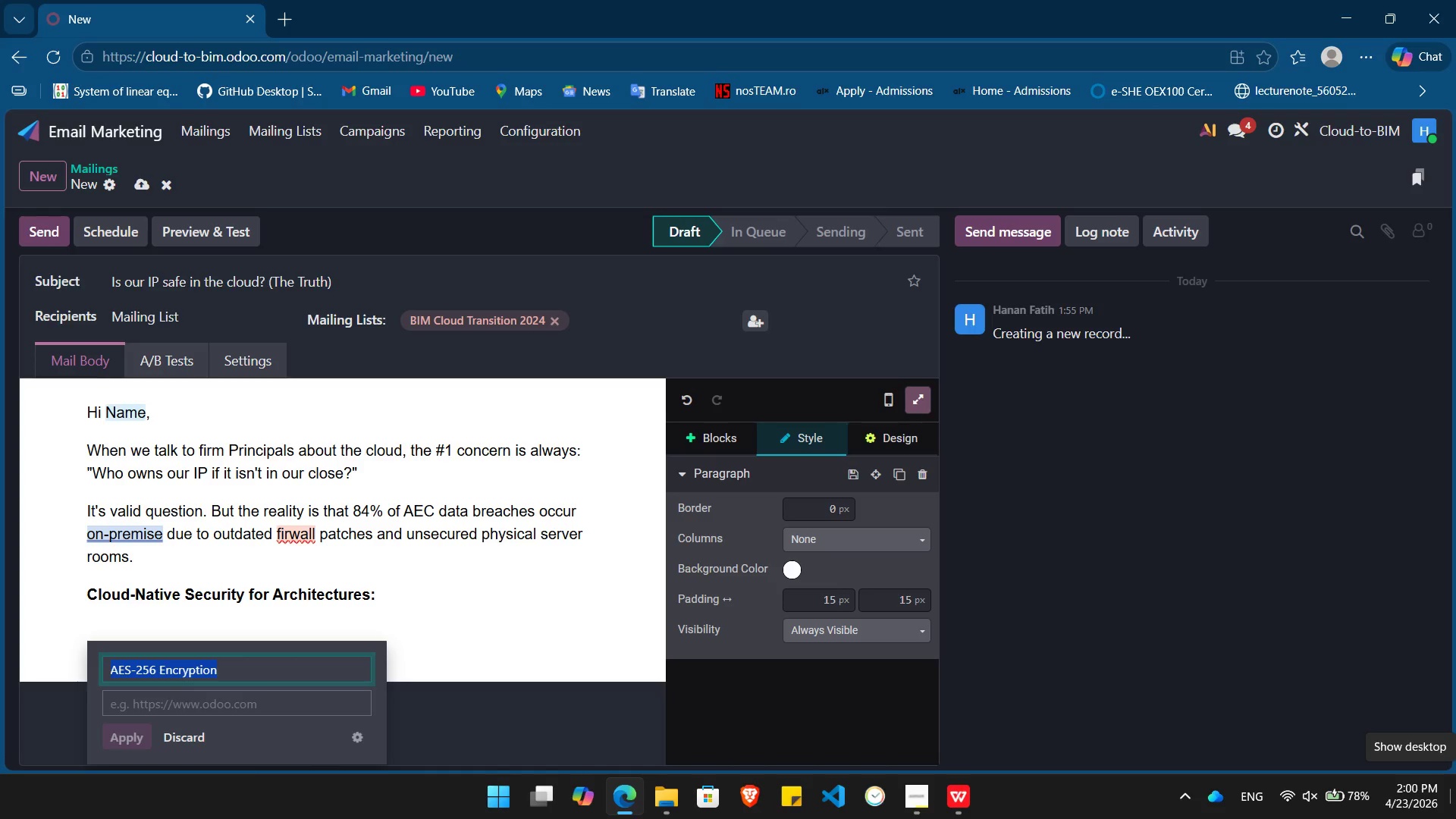 
key(Control+X)
 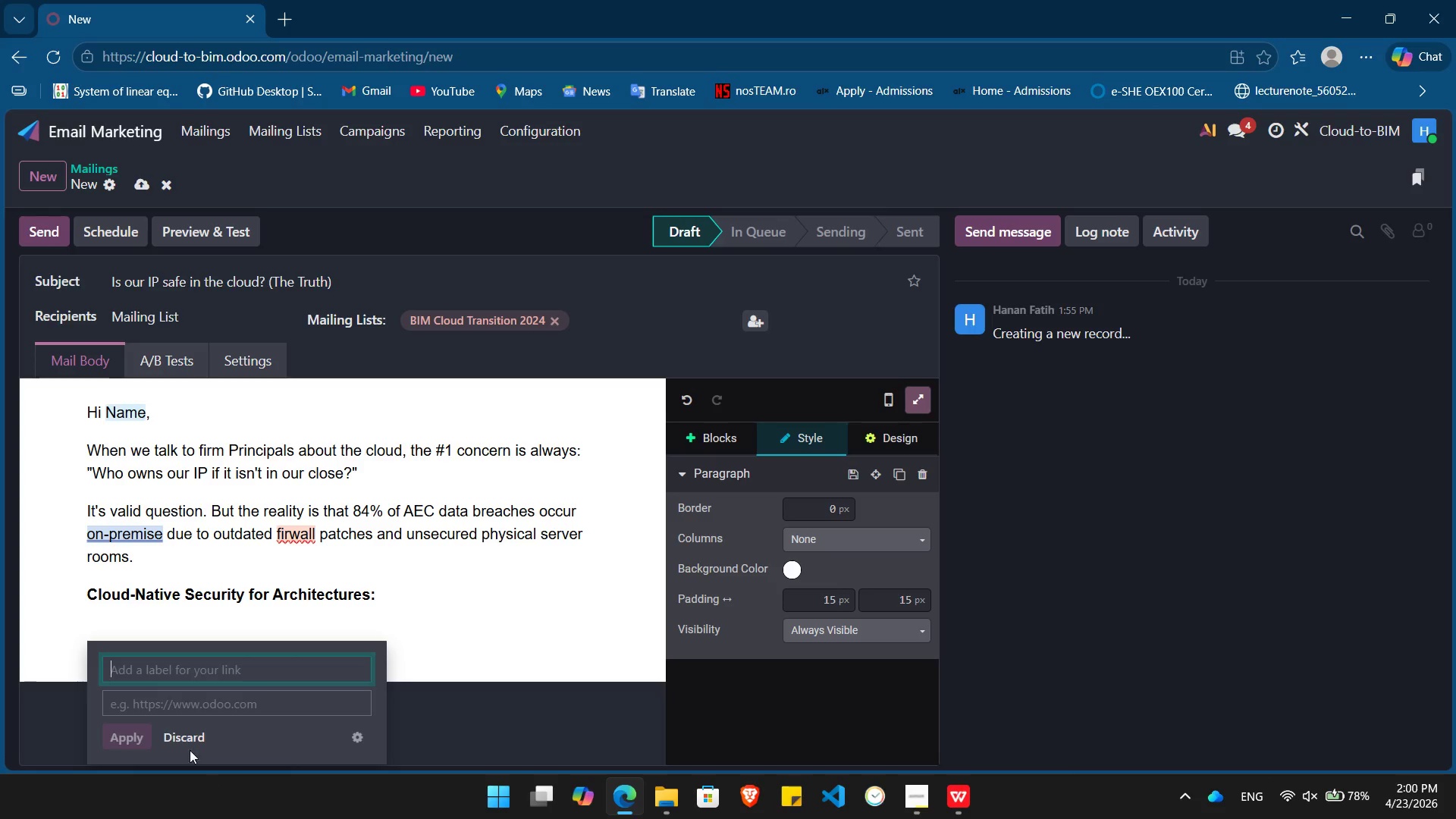 
left_click([184, 735])
 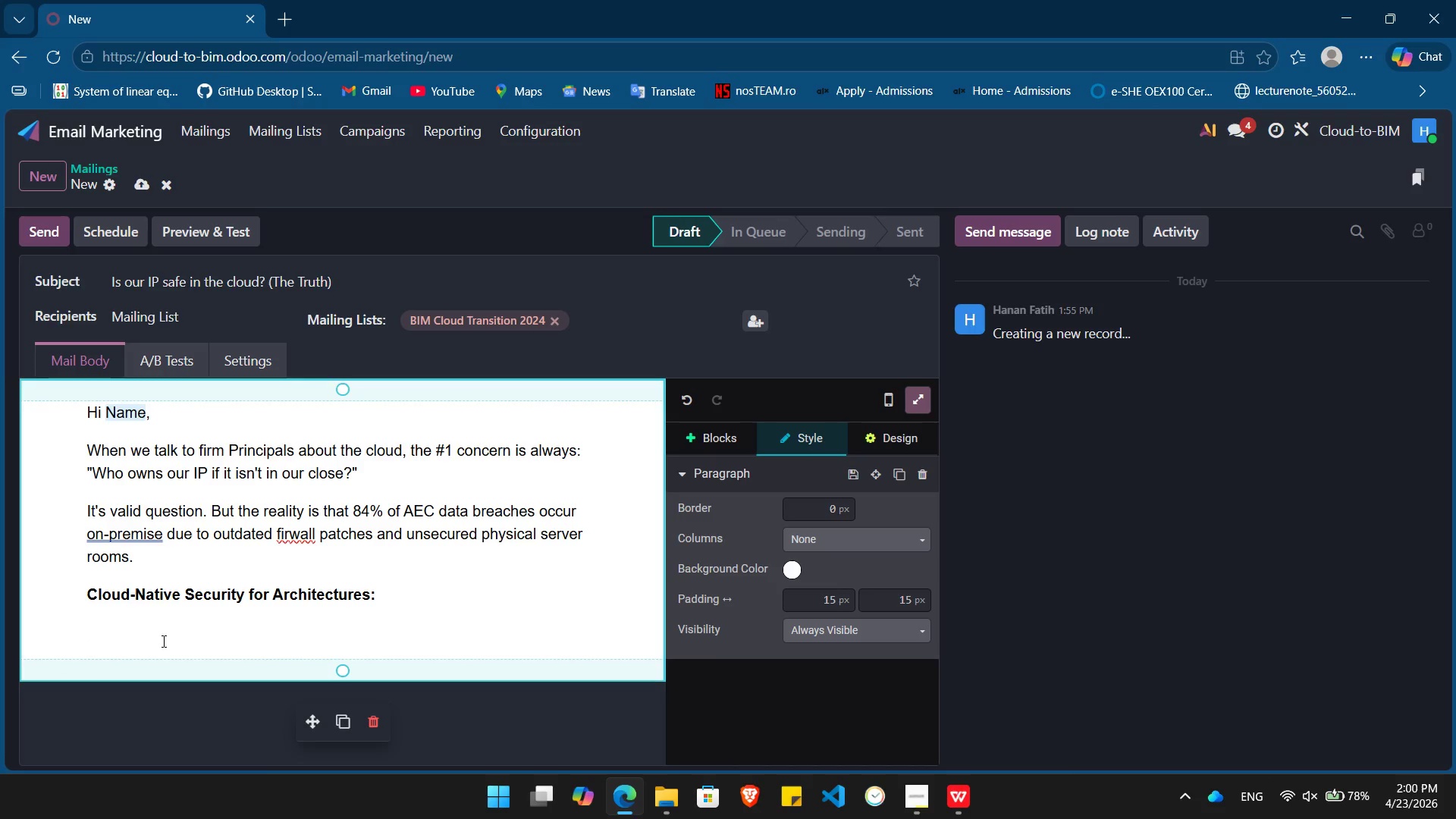 
type(/bull)
 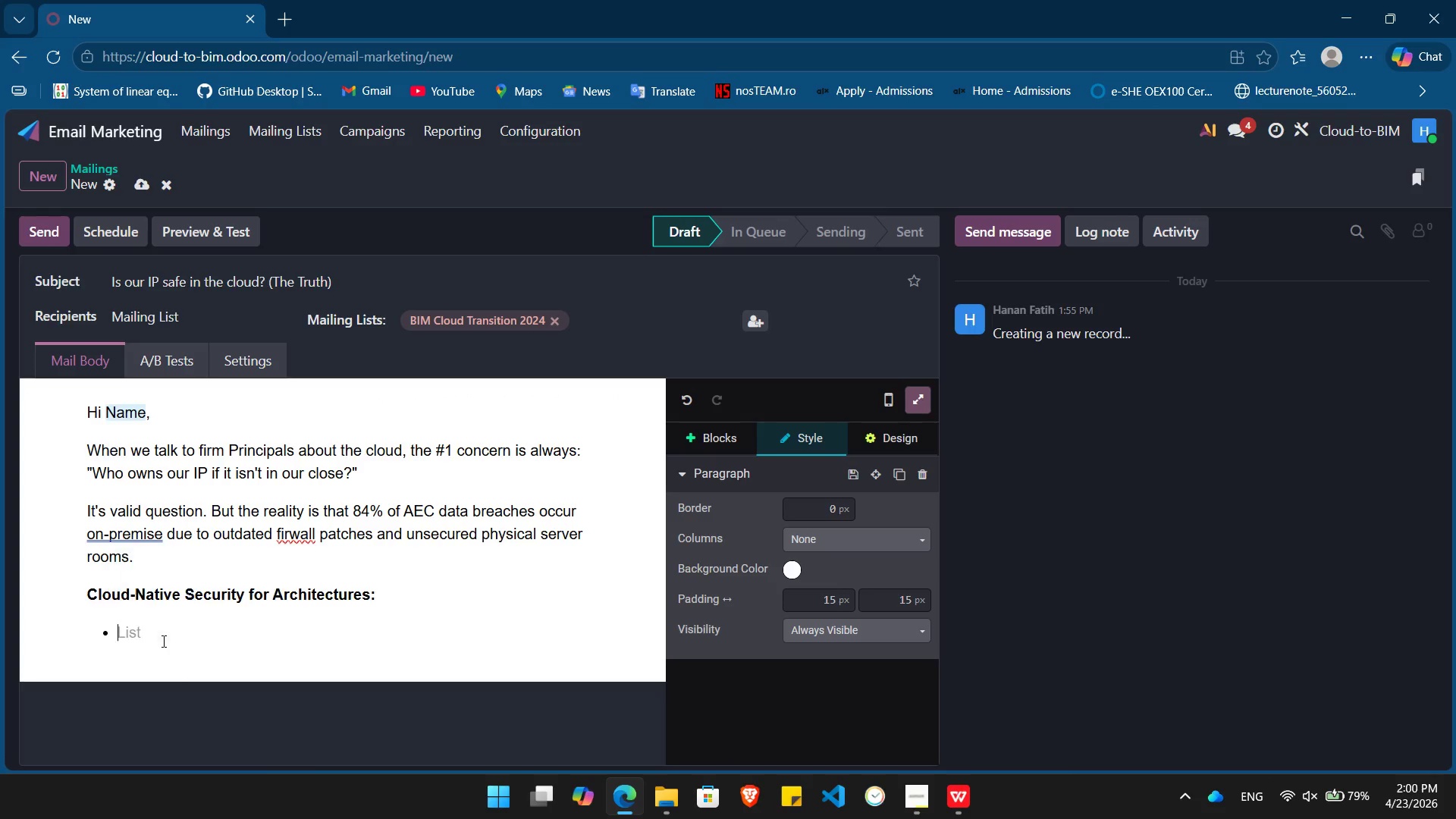 
key(Enter)
 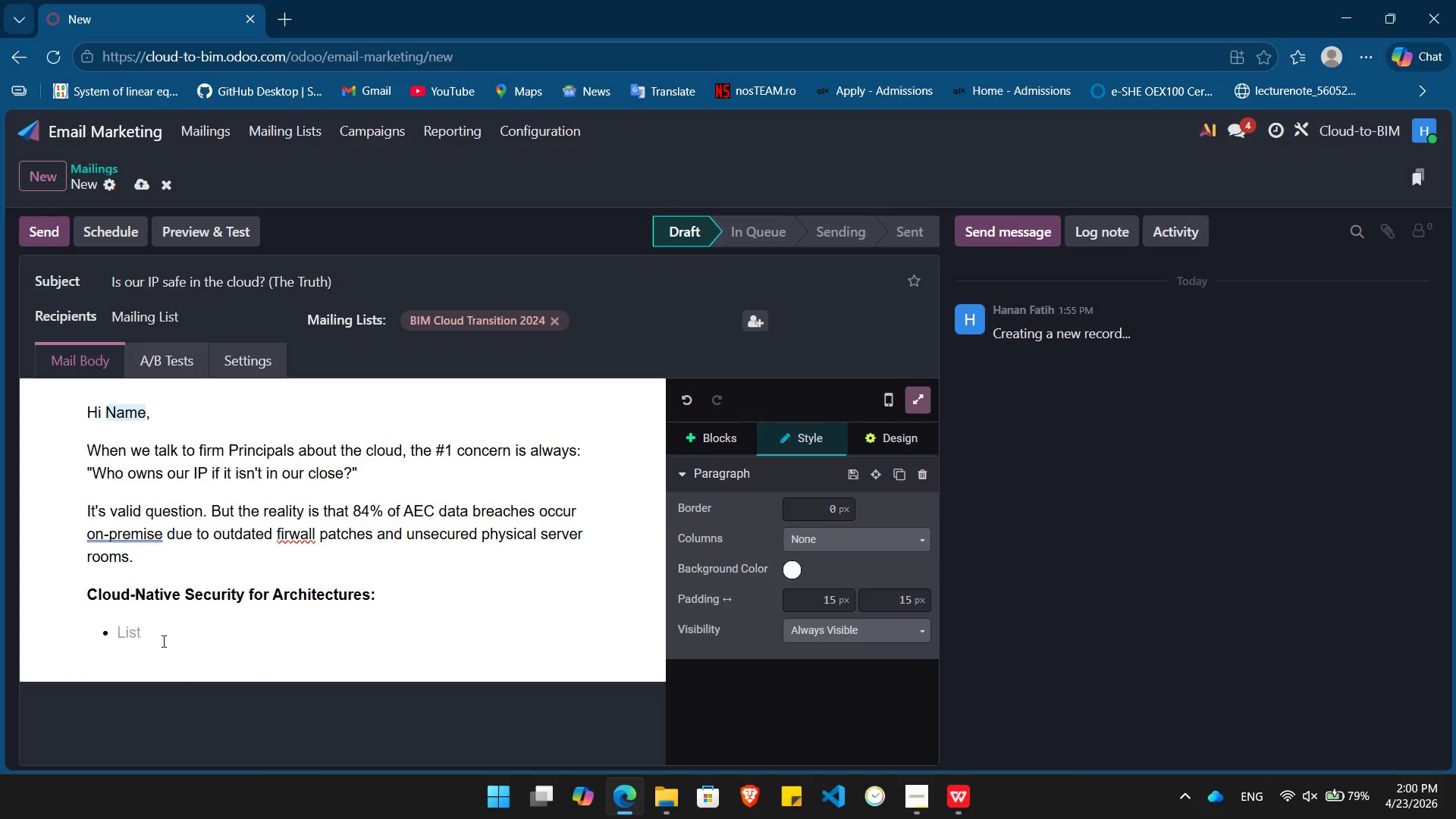 
key(Control+ControlLeft)
 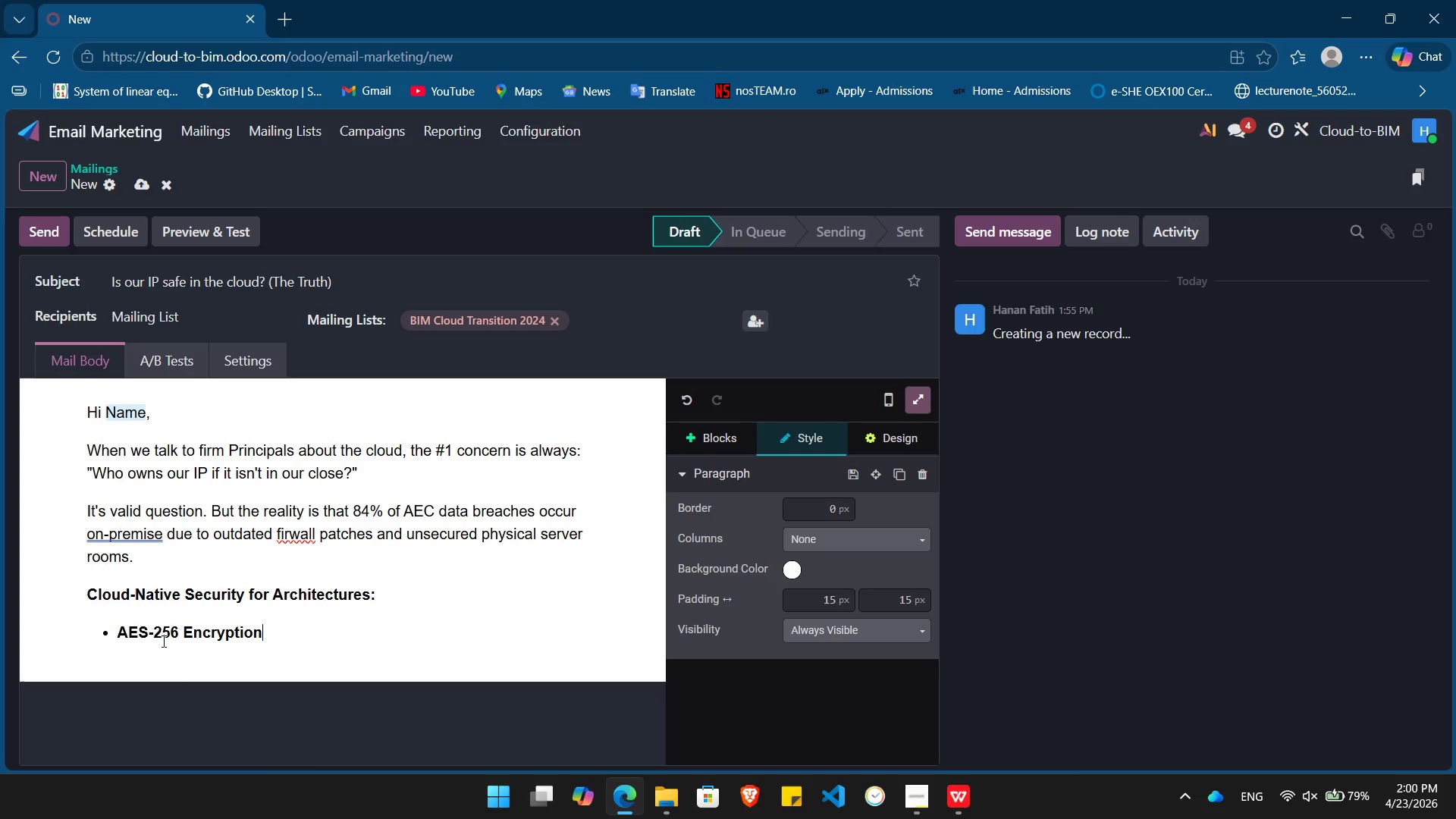 
key(Control+V)
 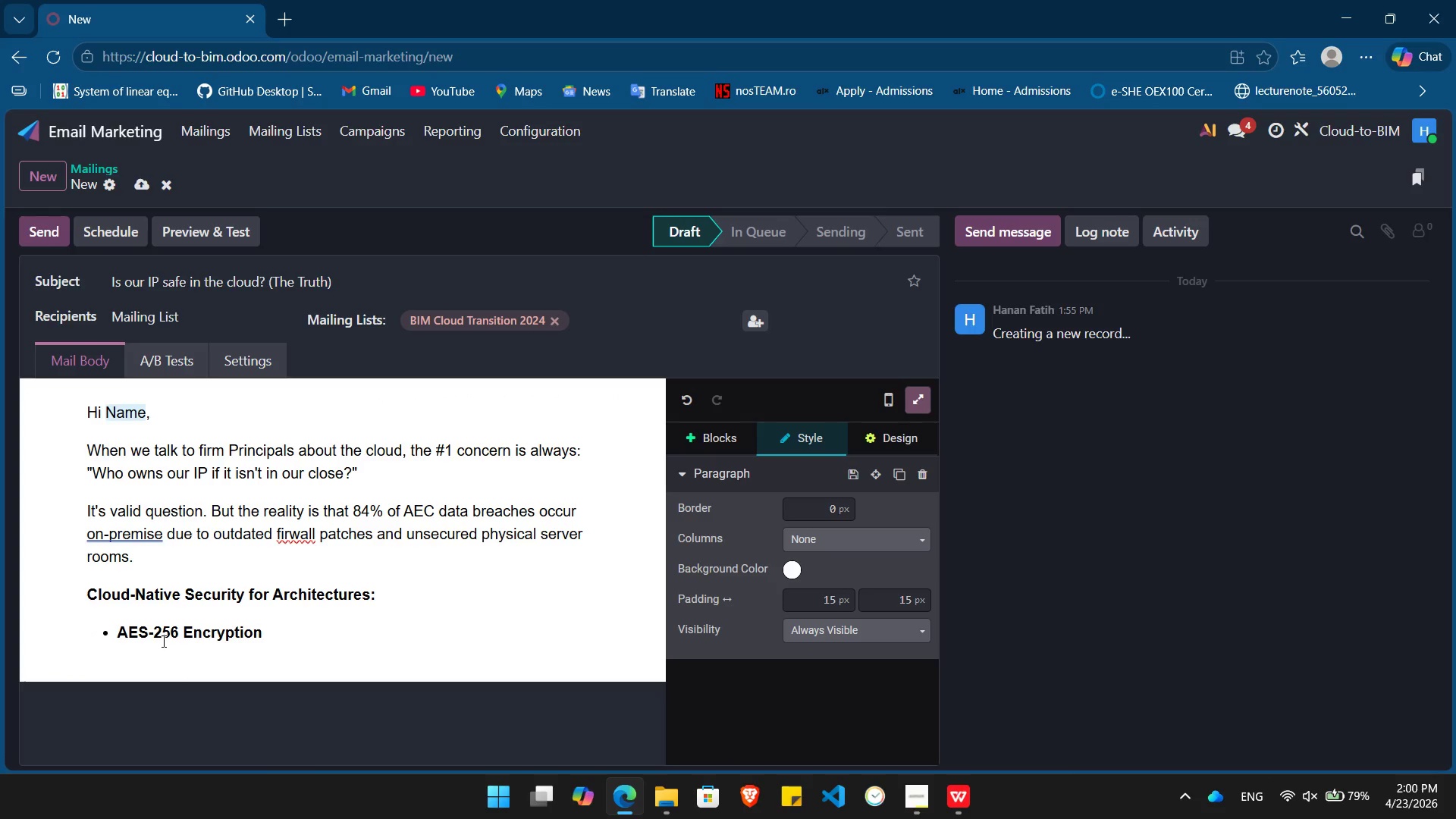 
key(Shift+Semicolon)
 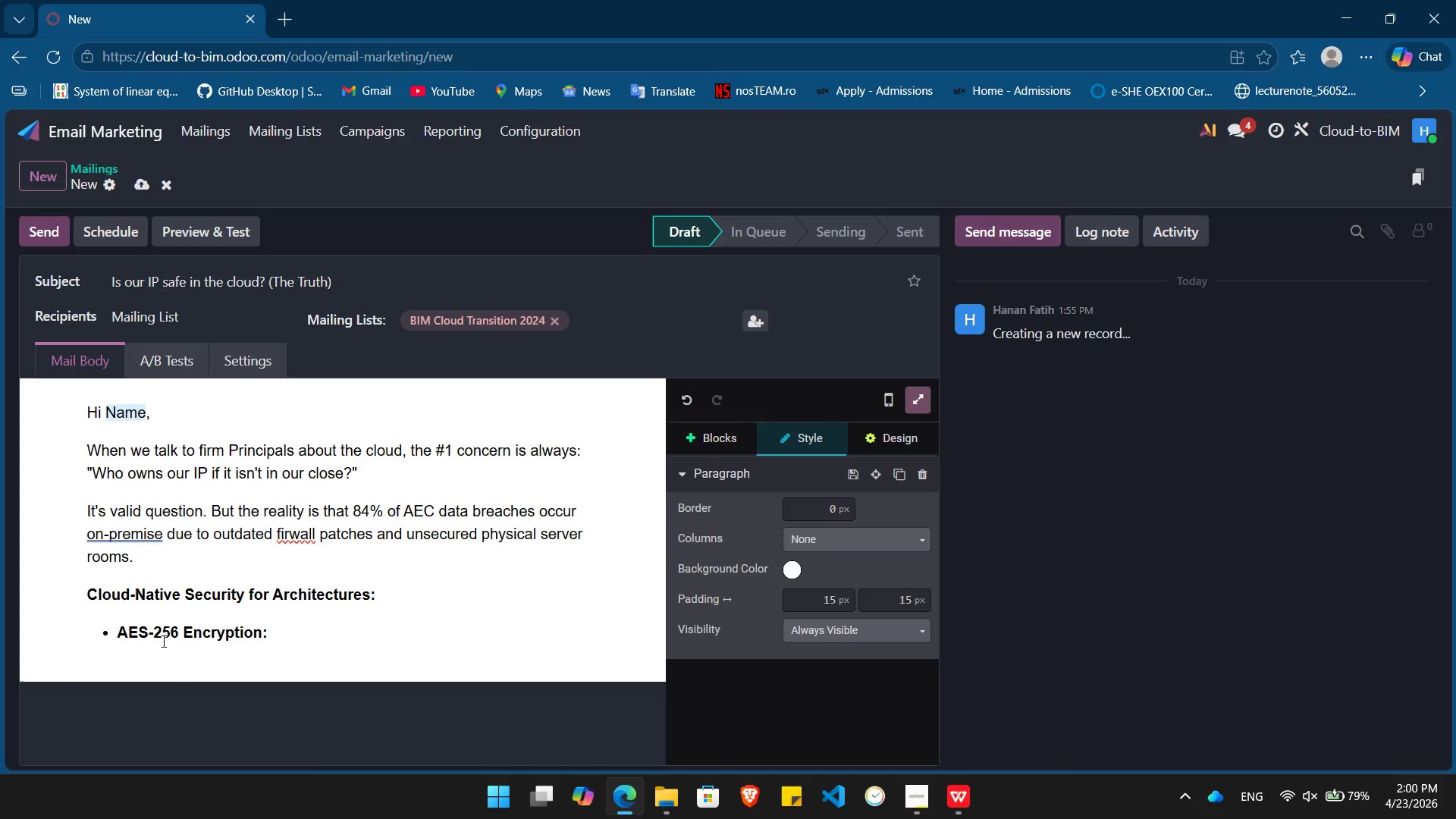 
key(Space)
 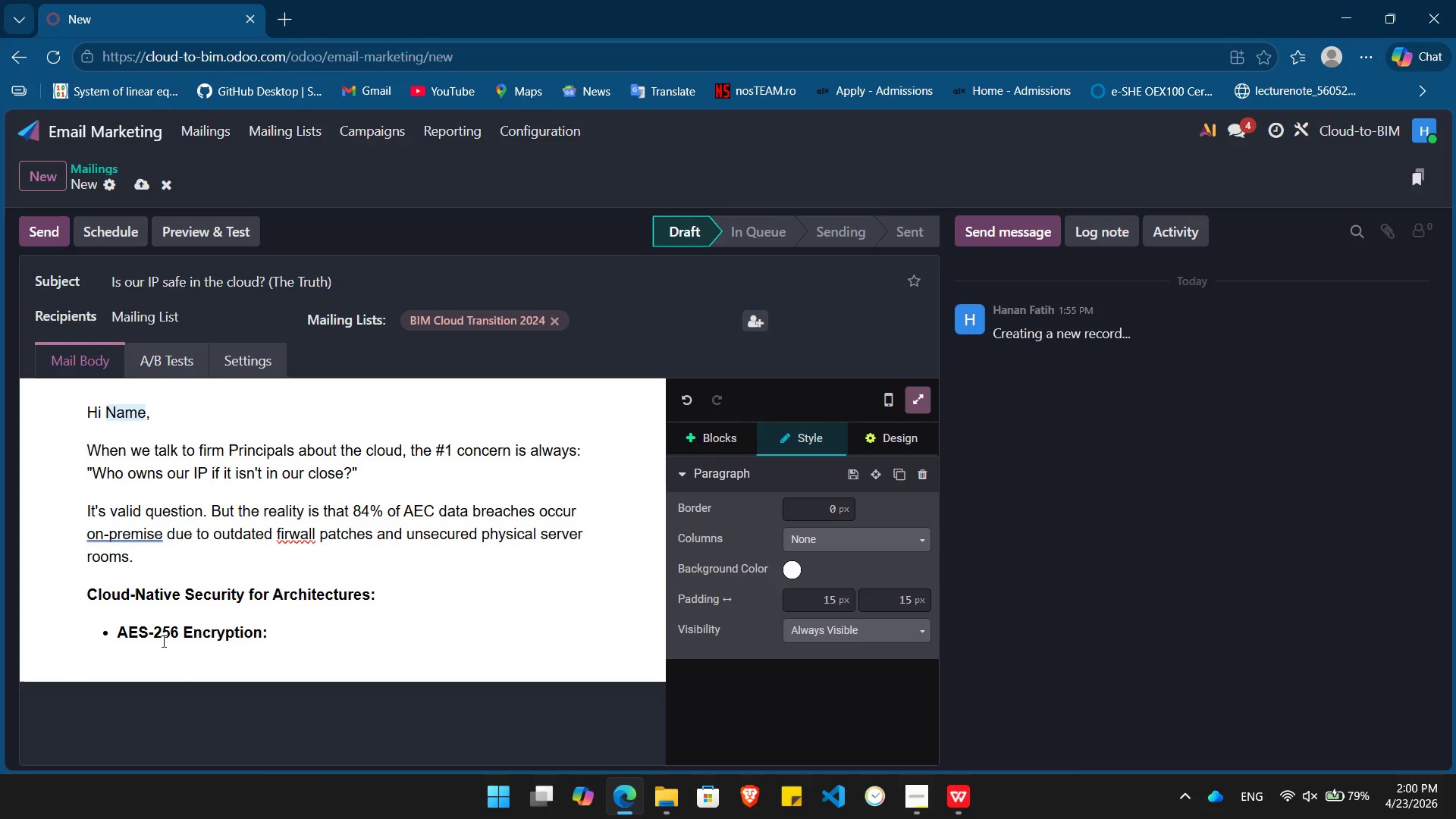 
key(Control+ControlLeft)
 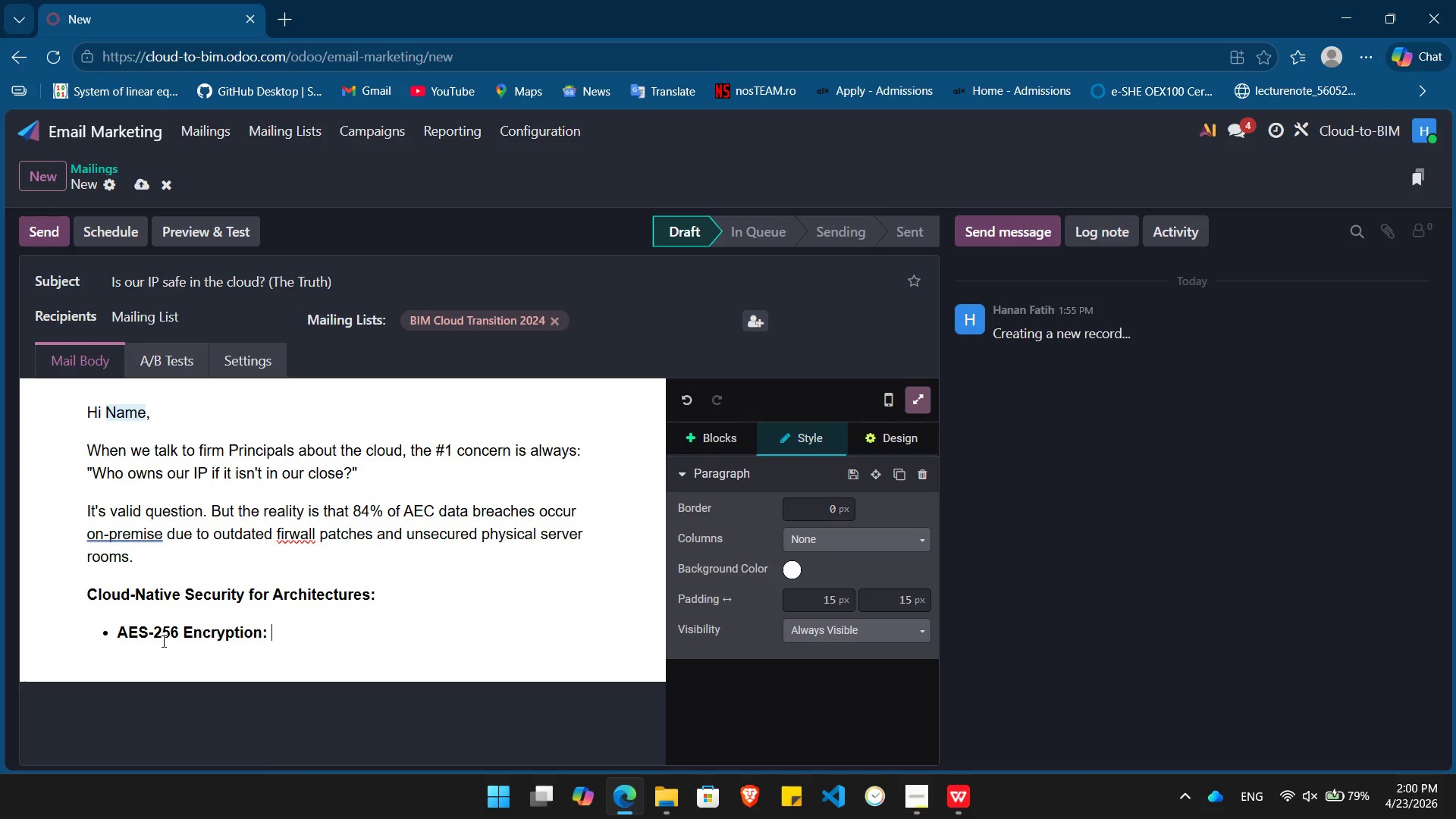 
key(Control+B)
 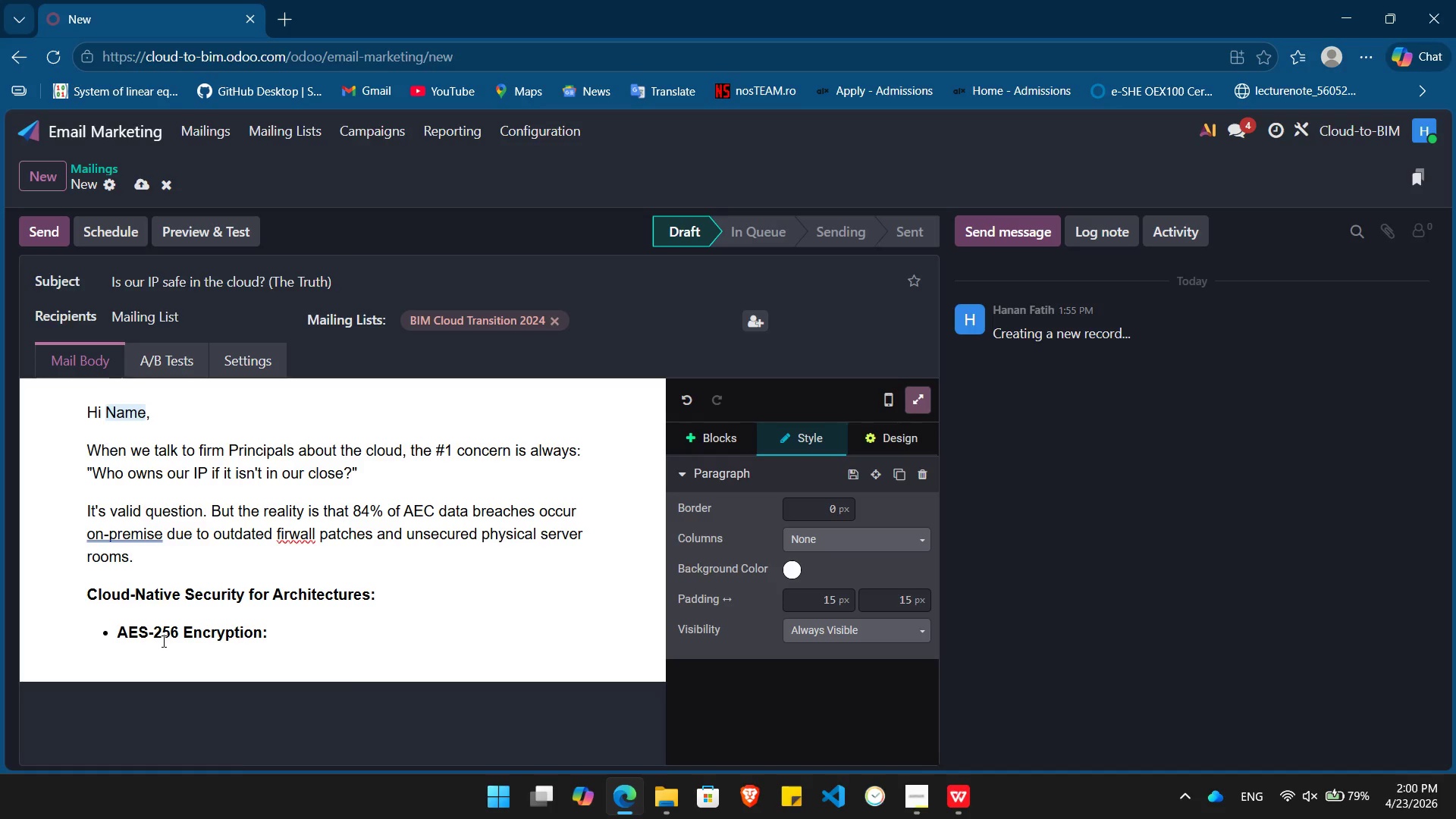 
type( )
key(Backspace)
type(You)
key(Backspace)
key(Backspace)
key(Backspace)
 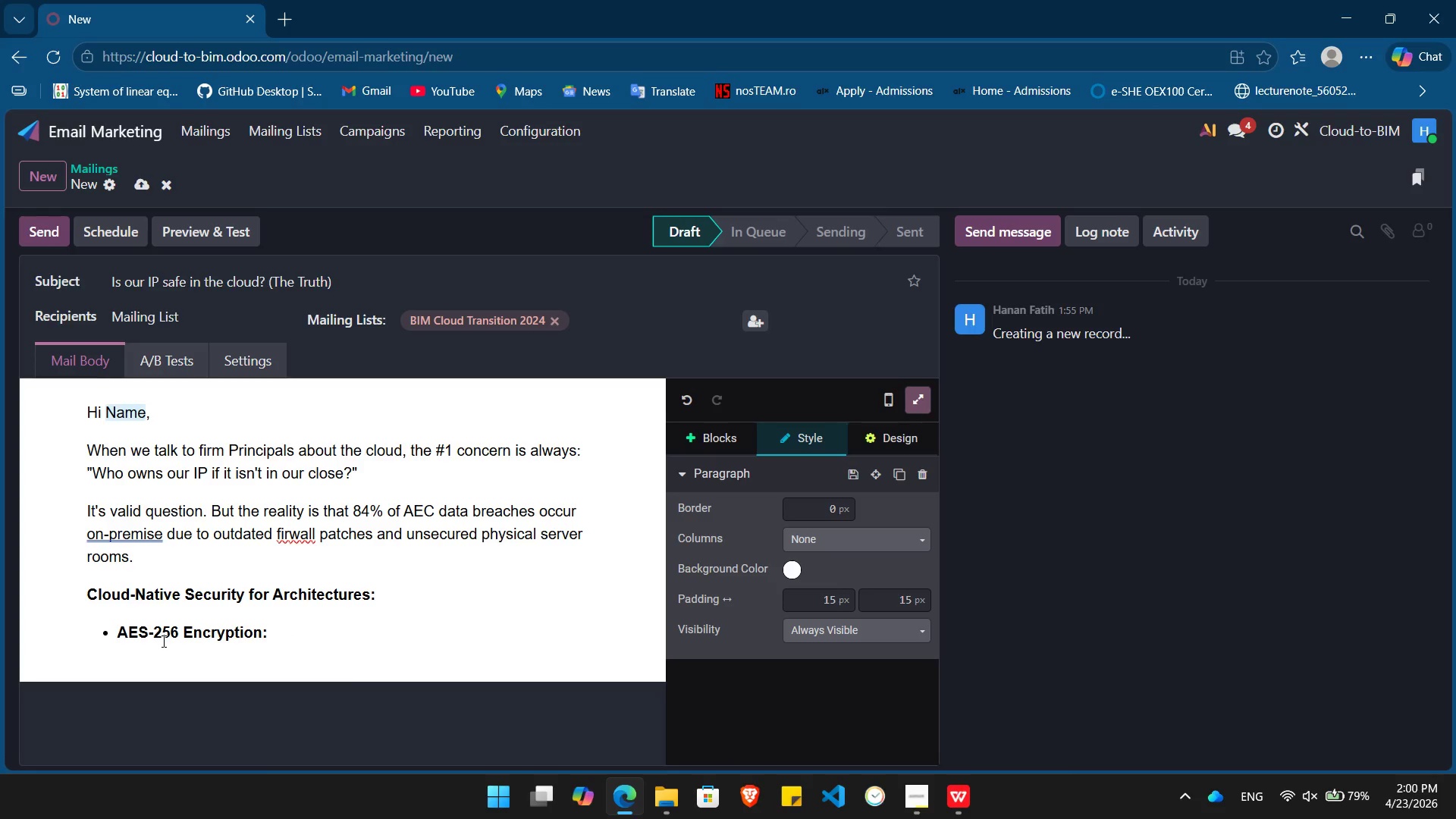 
 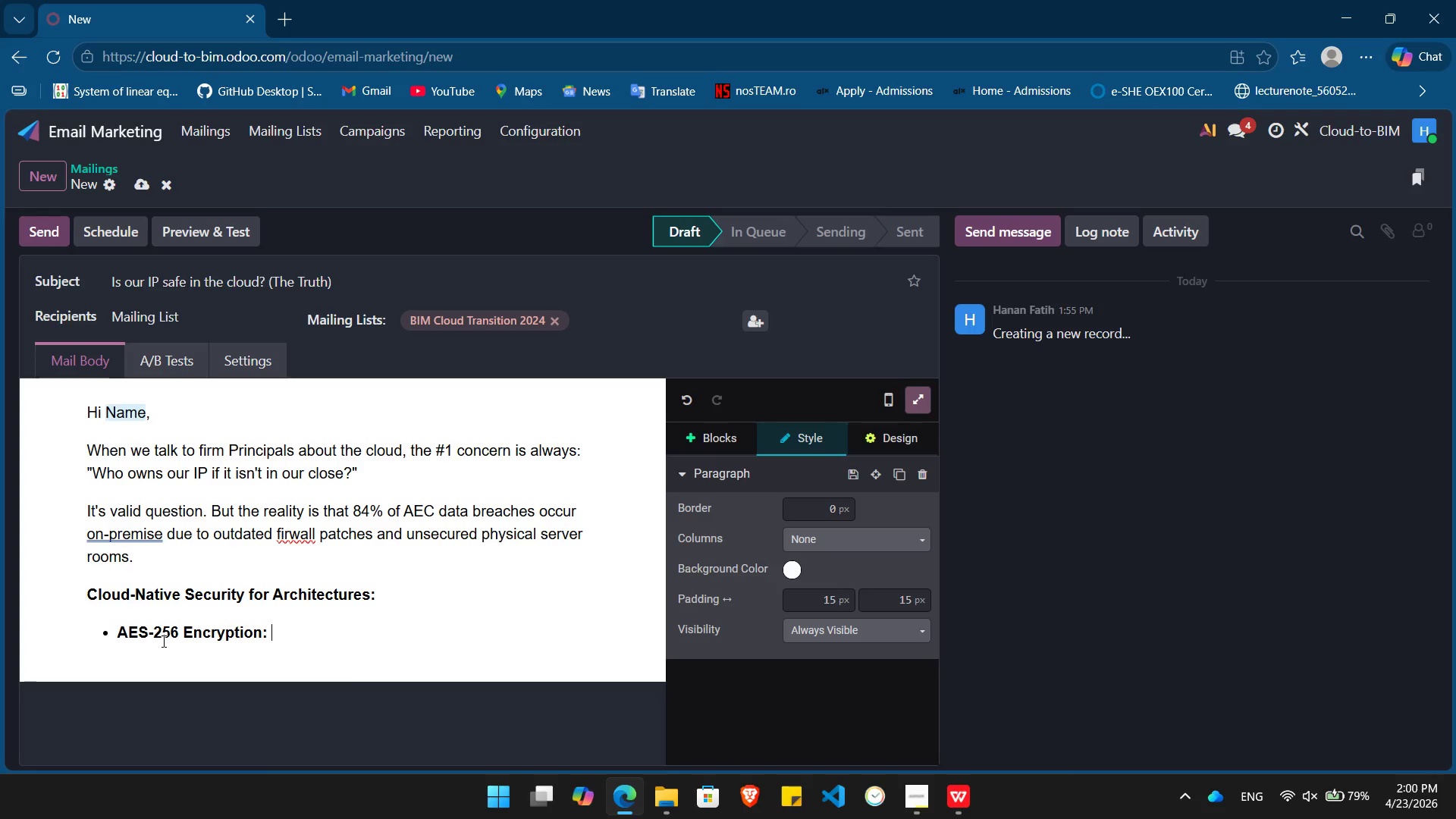 
key(Control+ControlLeft)
 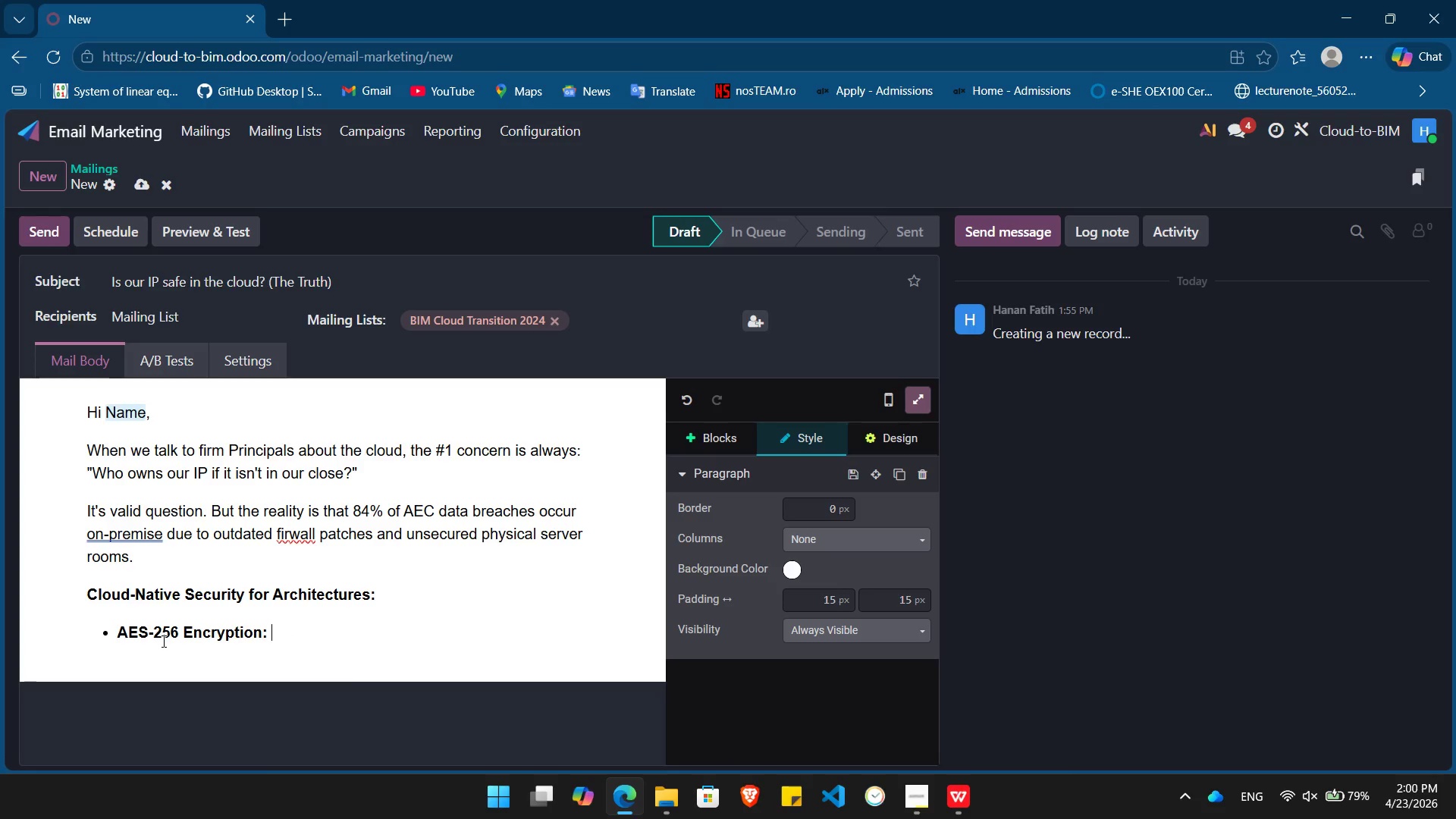 
key(Control+B)
 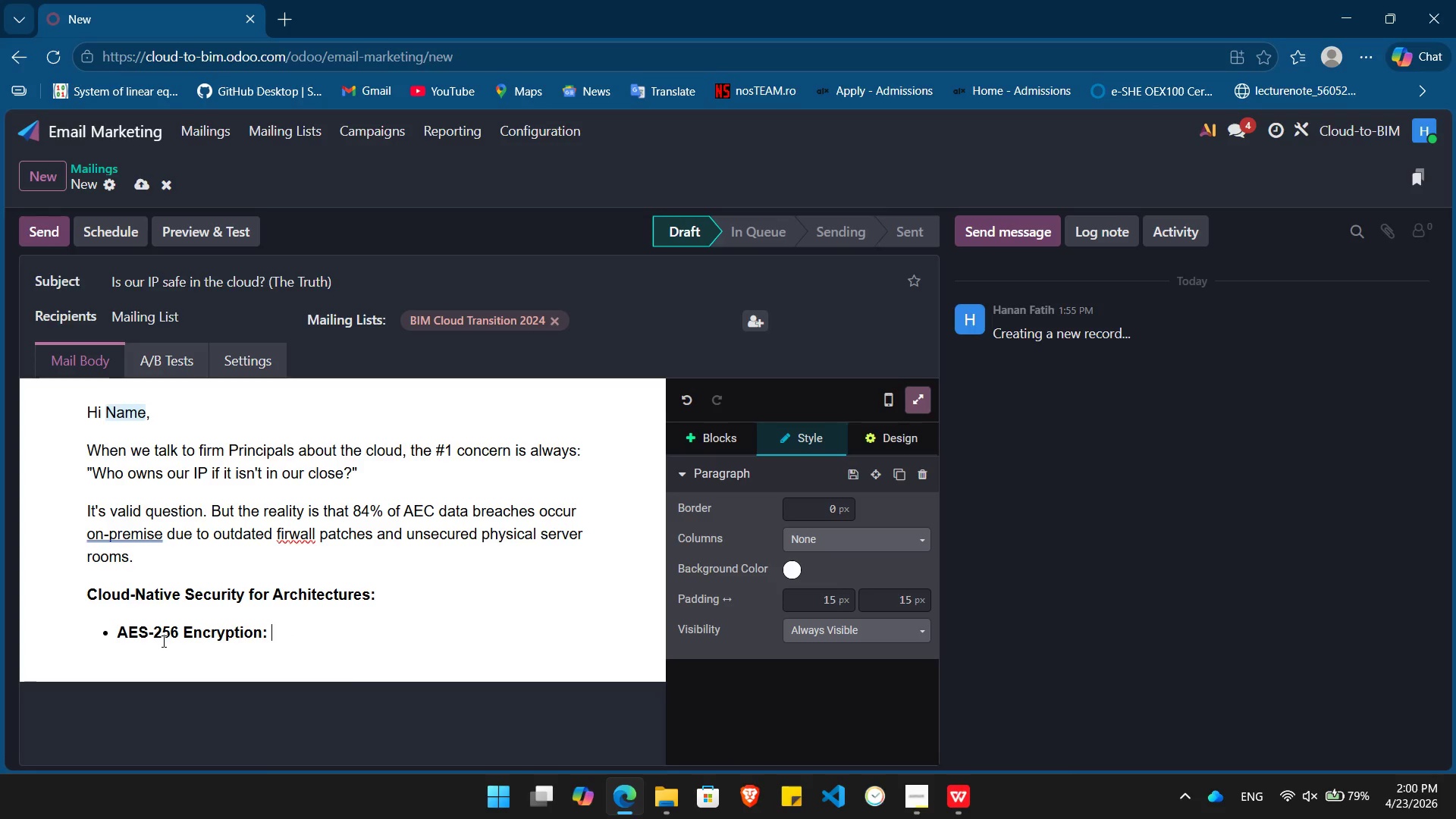 
type(Your BIM data is encrypted both intransit and at rest.)
 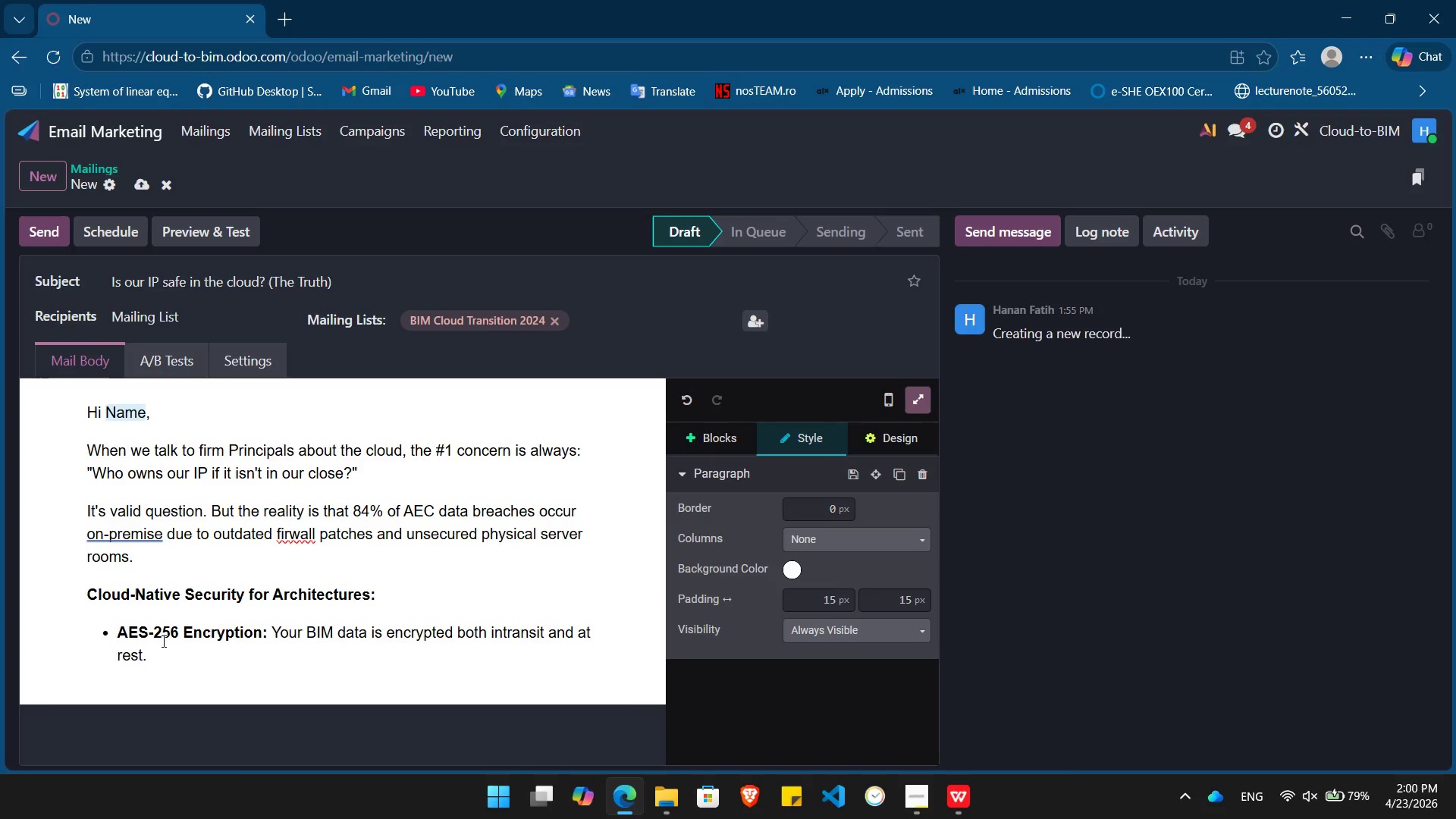 
key(Enter)
 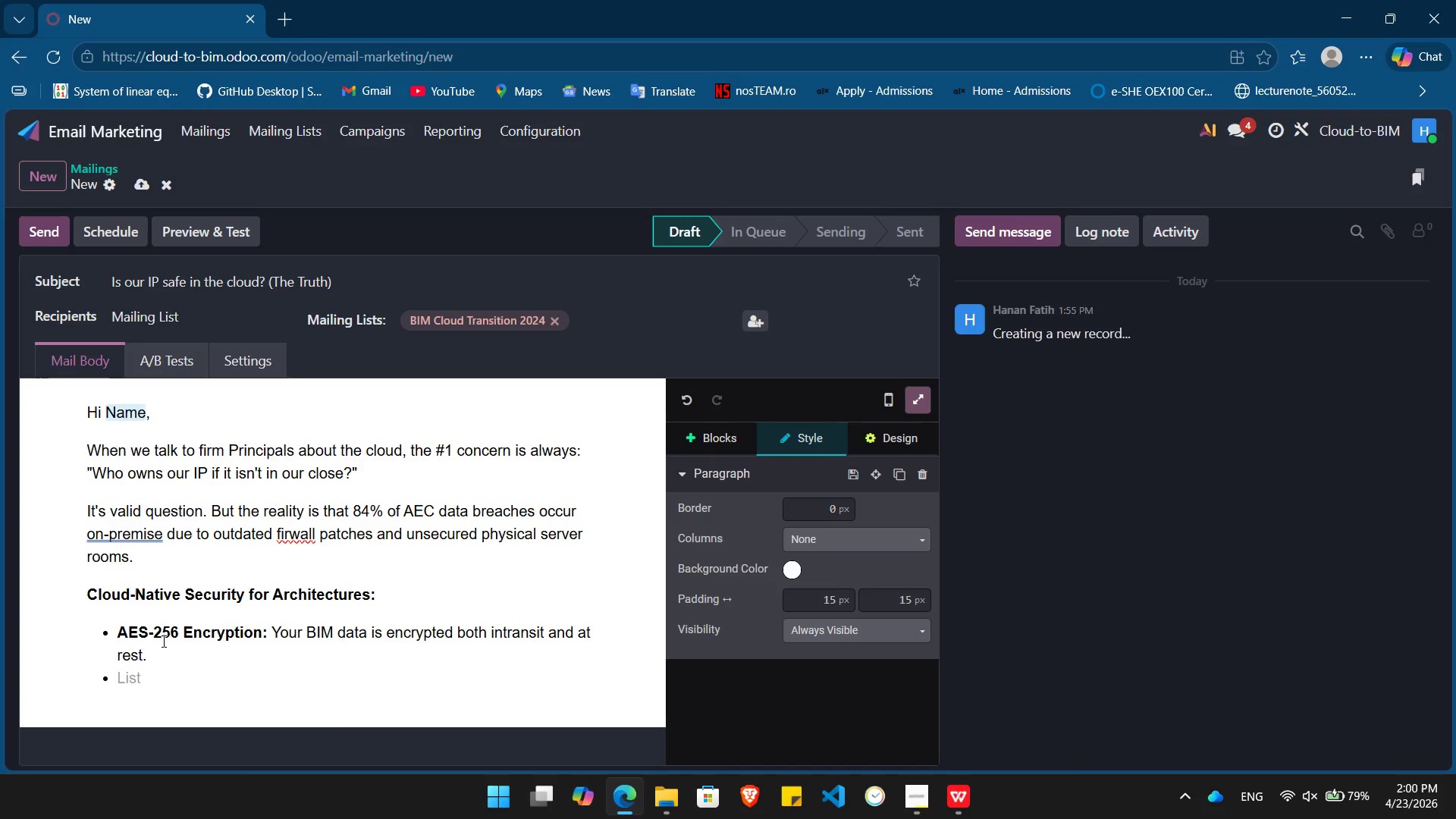 
key(Control+ControlLeft)
 